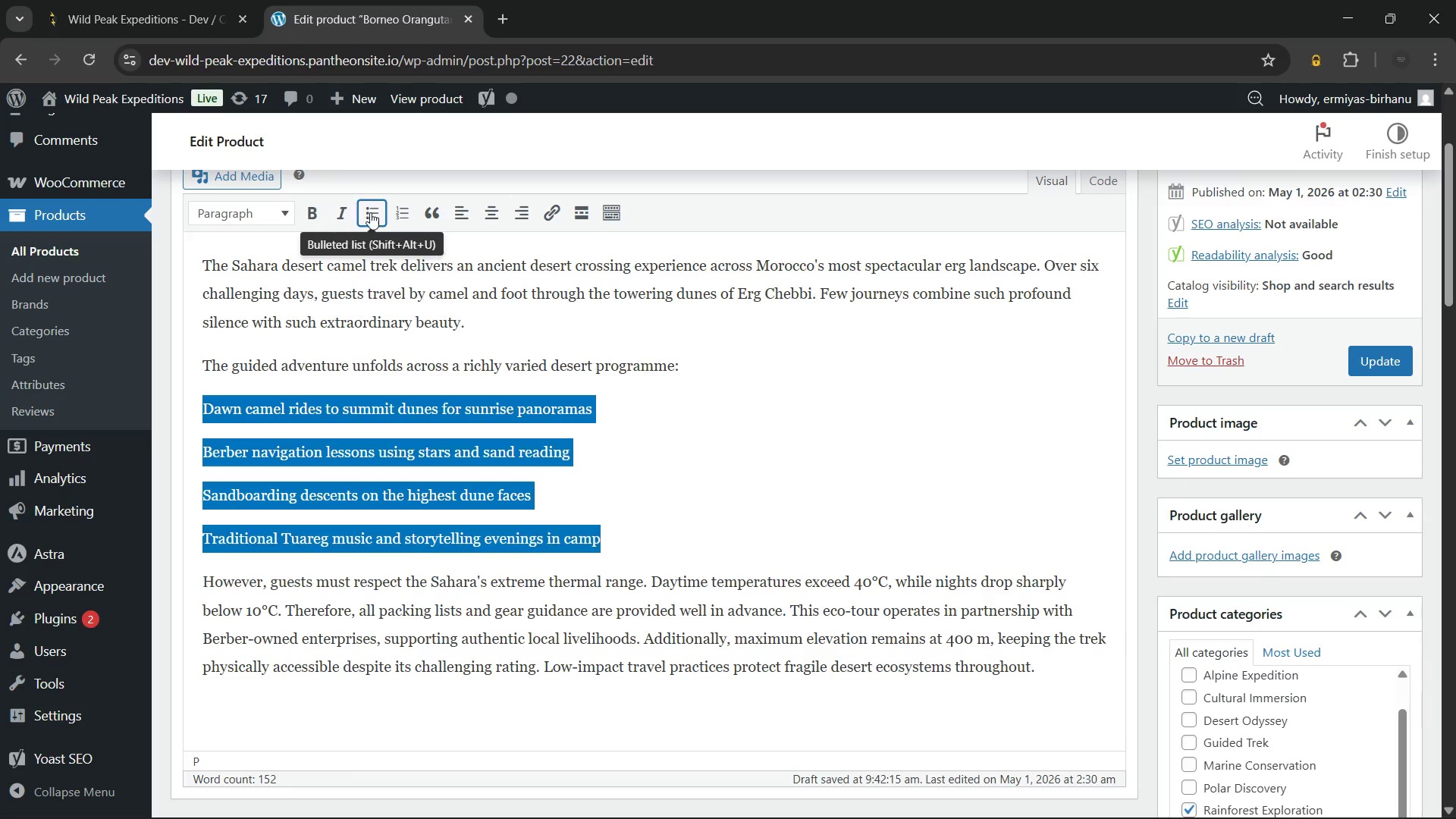 
left_click([370, 212])
 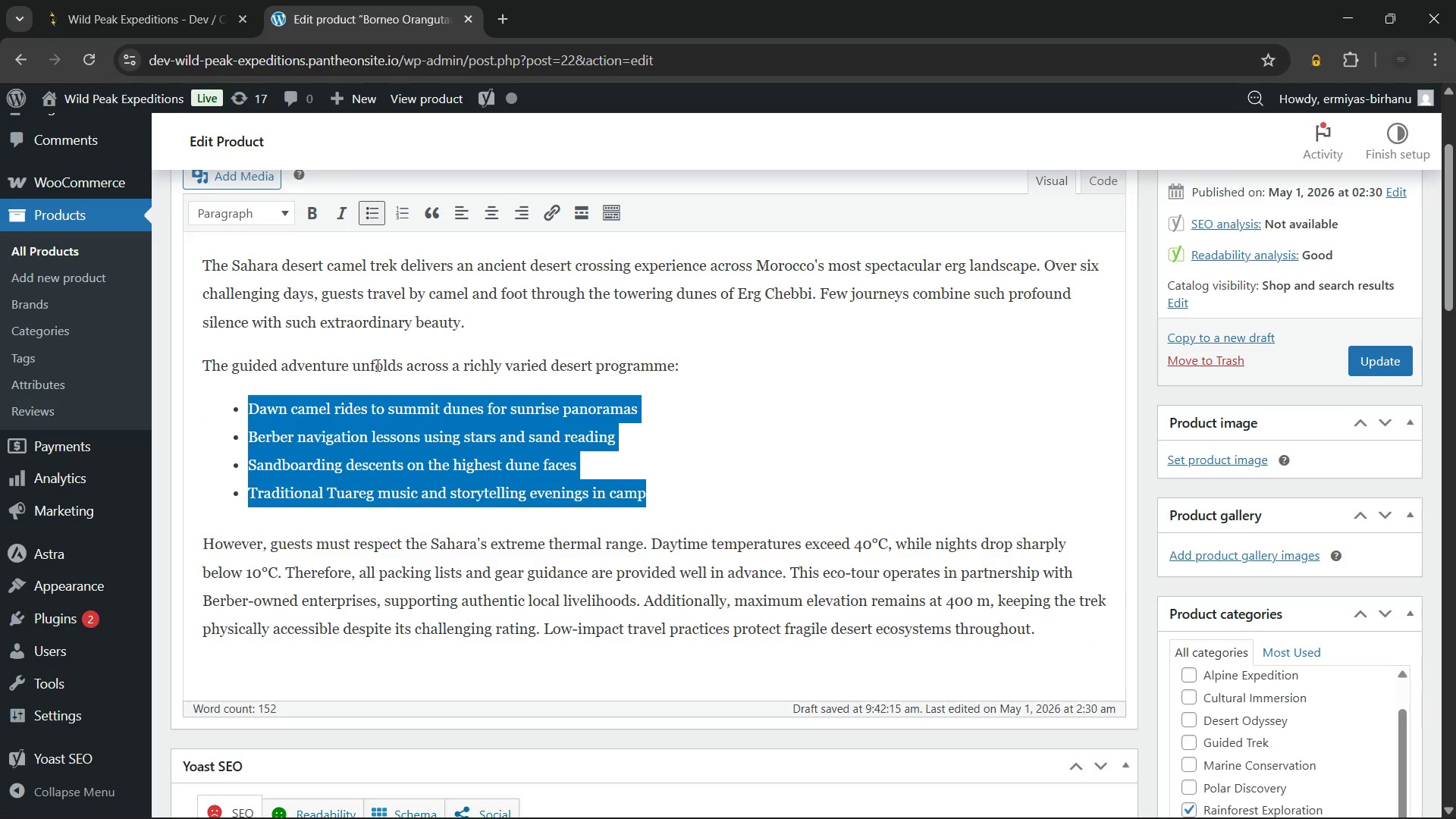 
left_click([373, 363])
 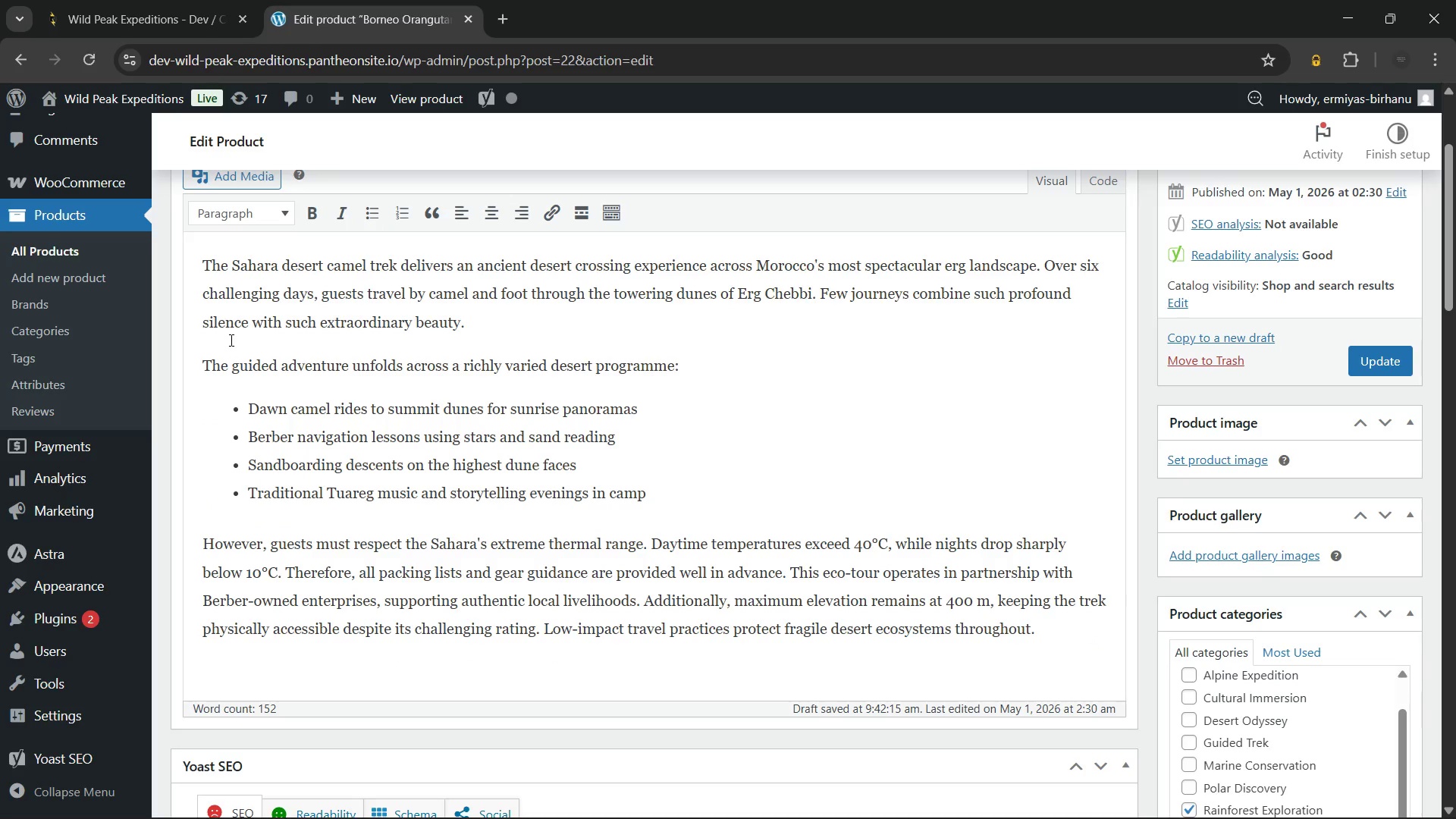 
left_click([230, 340])
 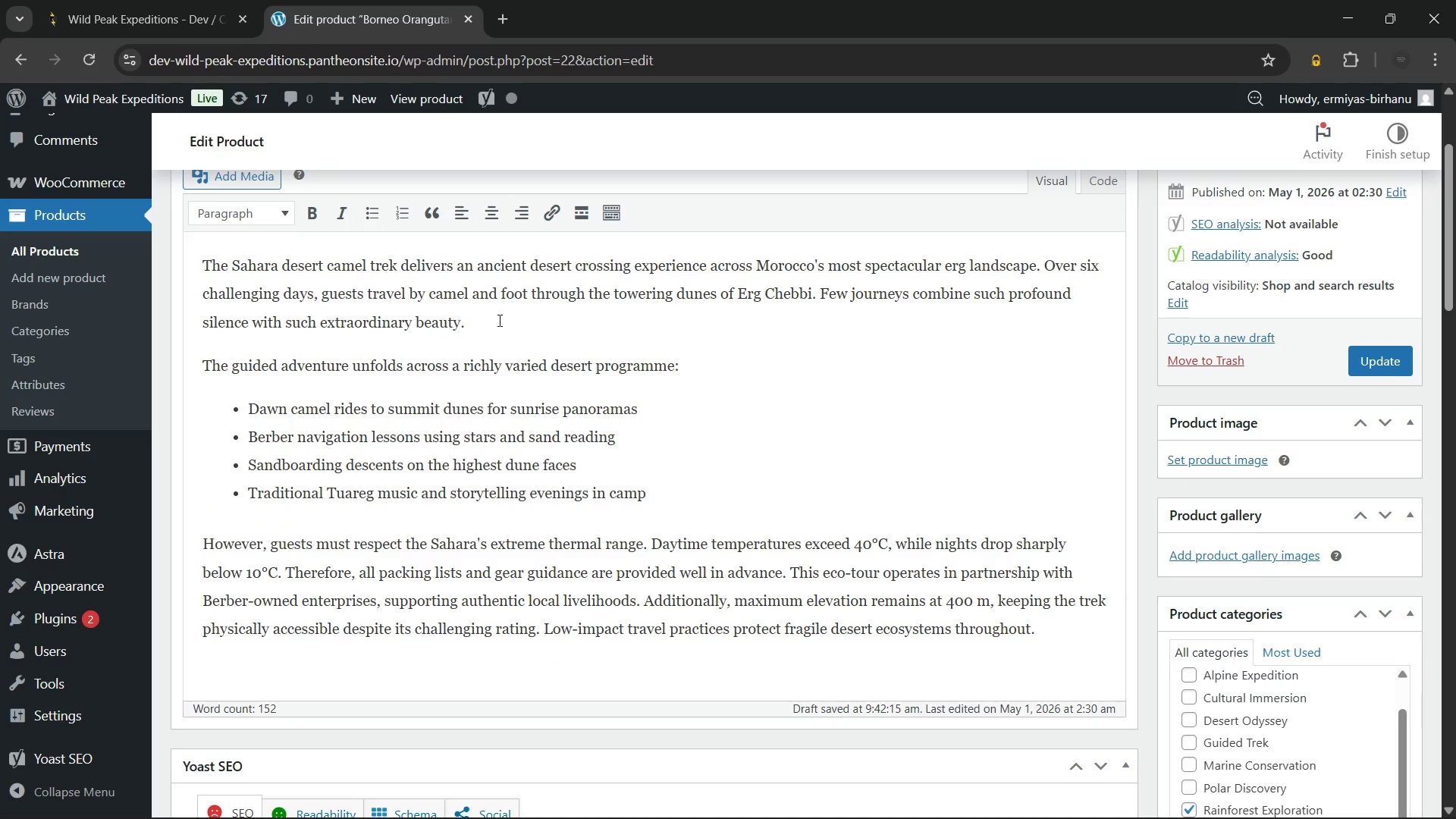 
left_click([498, 320])
 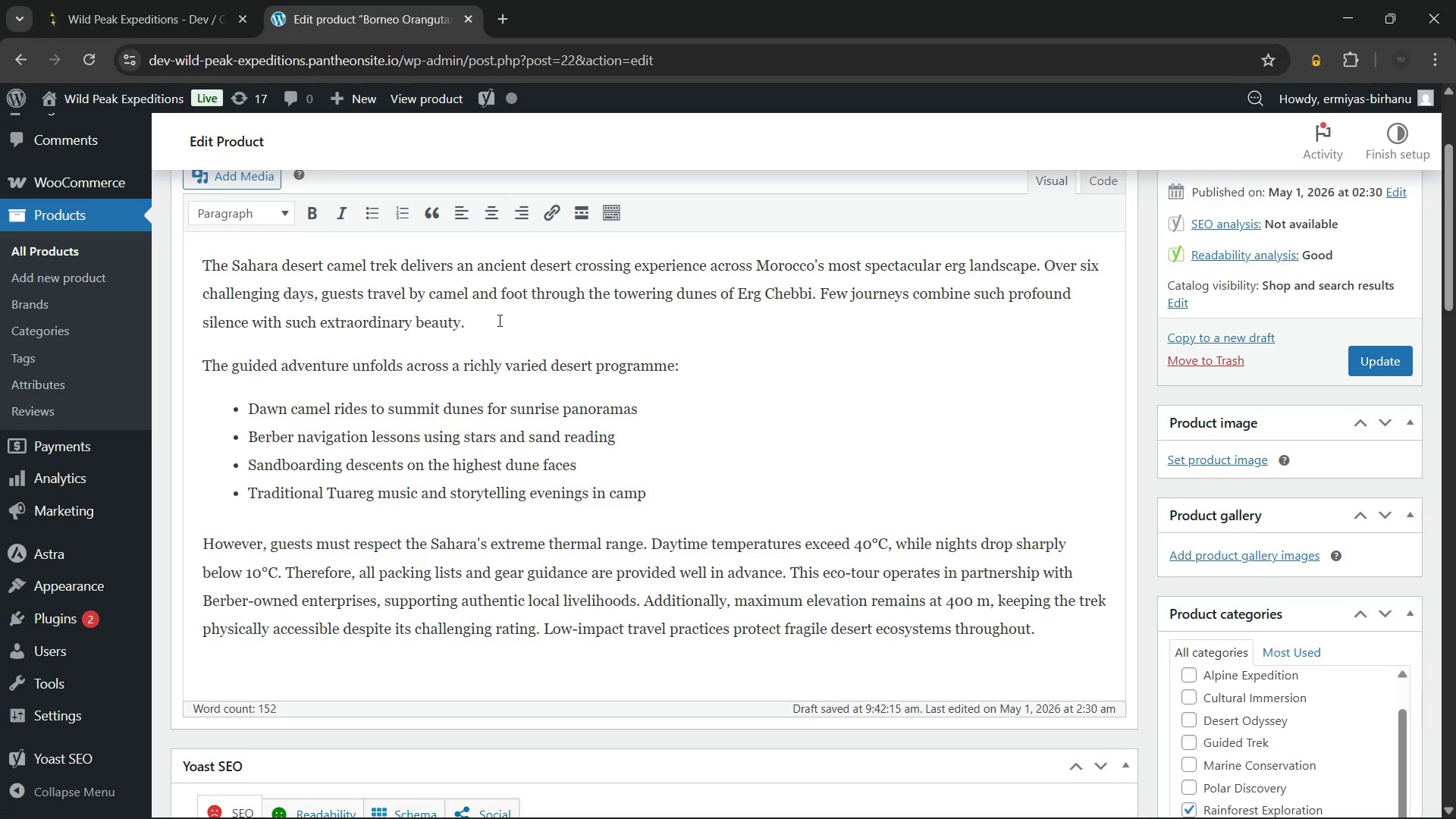 
key(Enter)
 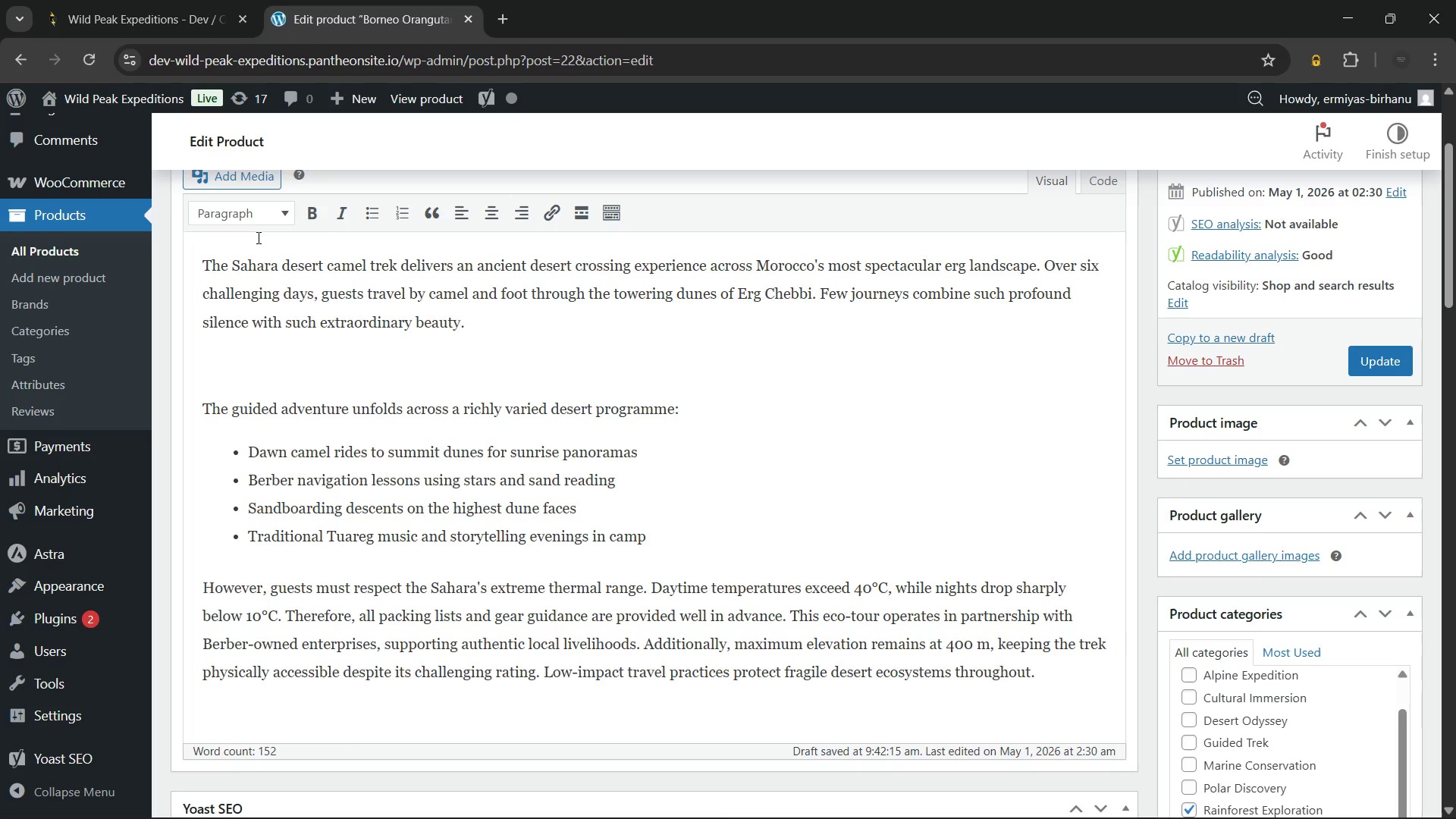 
left_click([235, 212])
 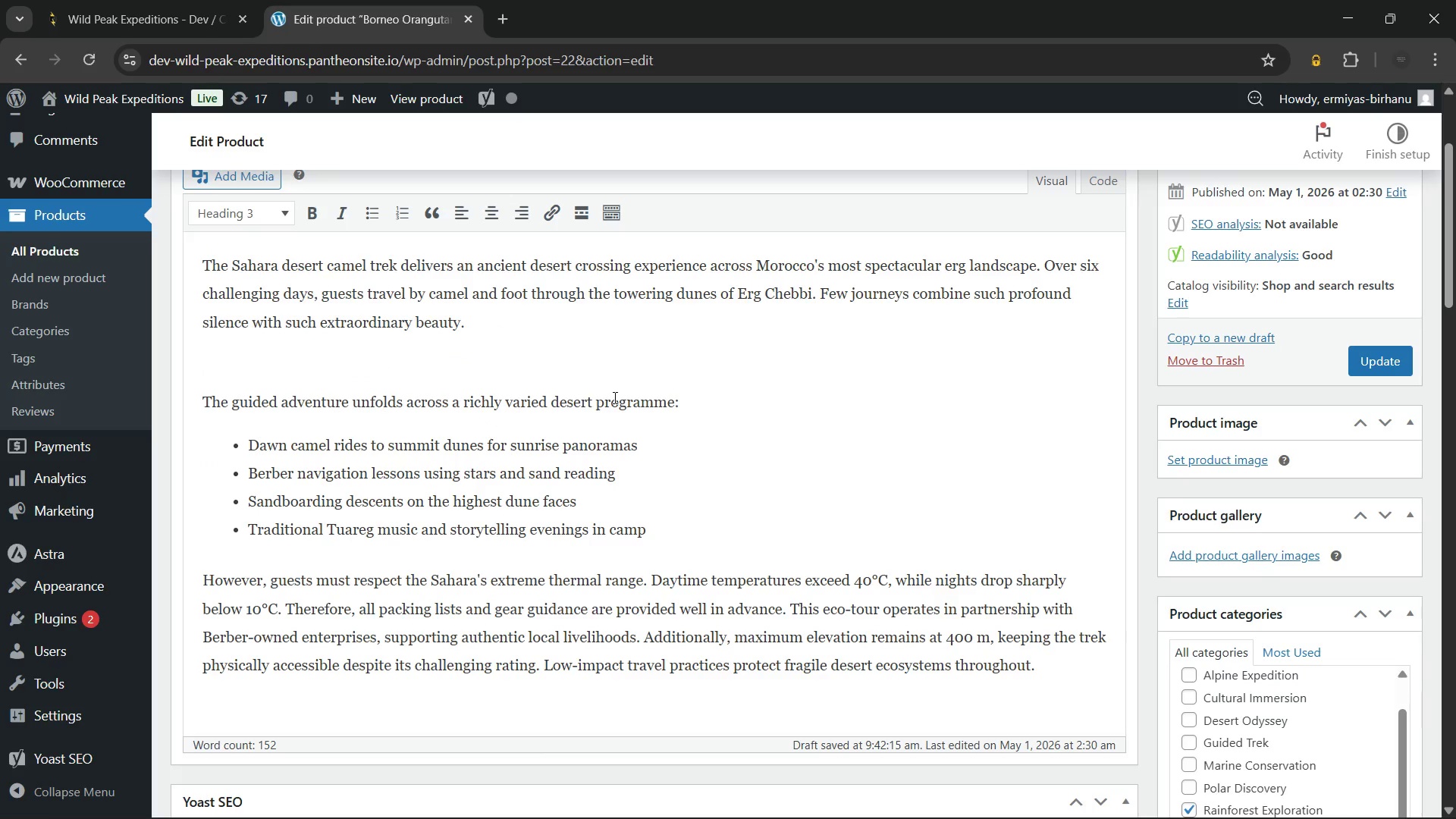 
wait(12.25)
 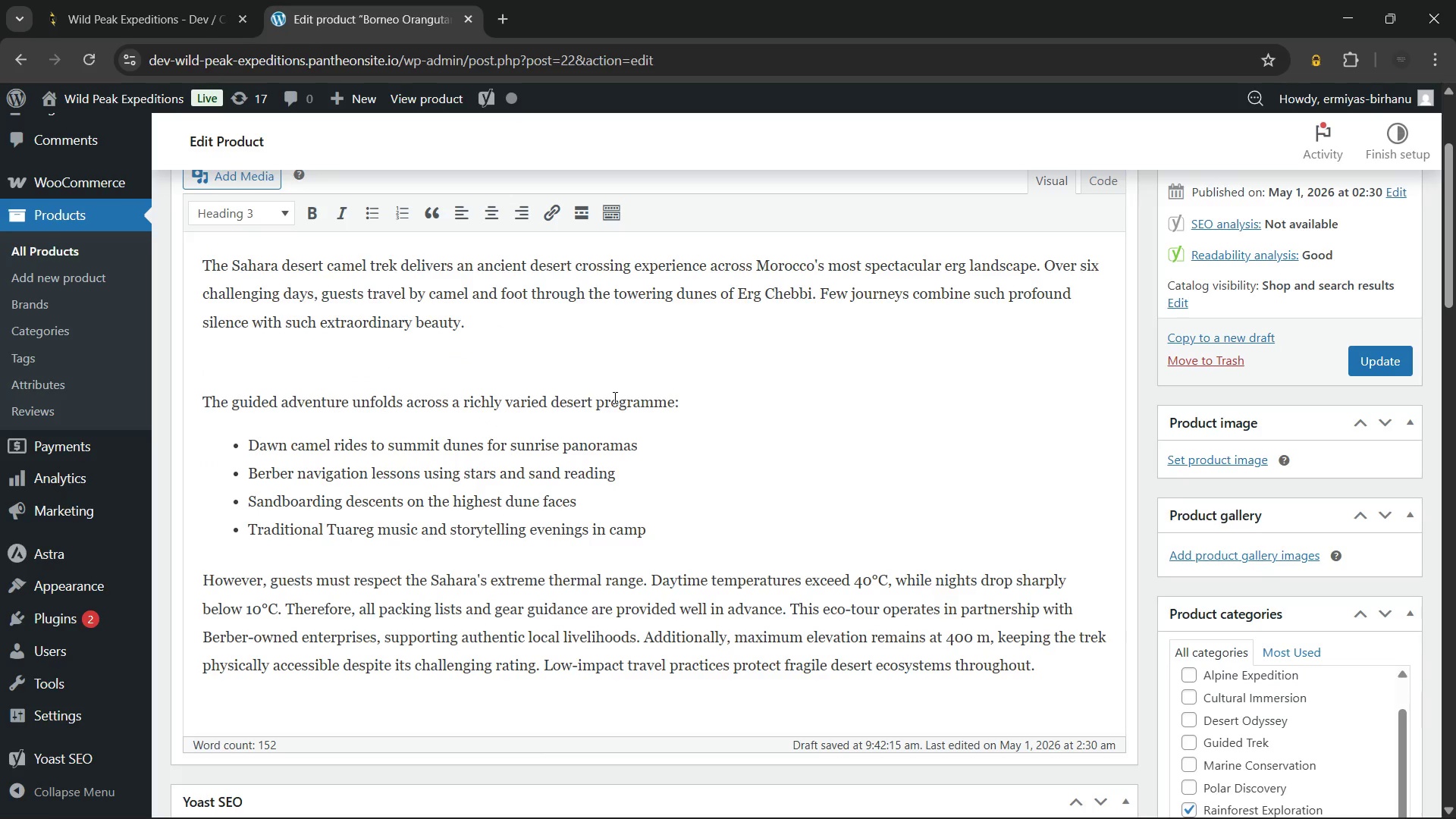 
type(Experience Overview)
 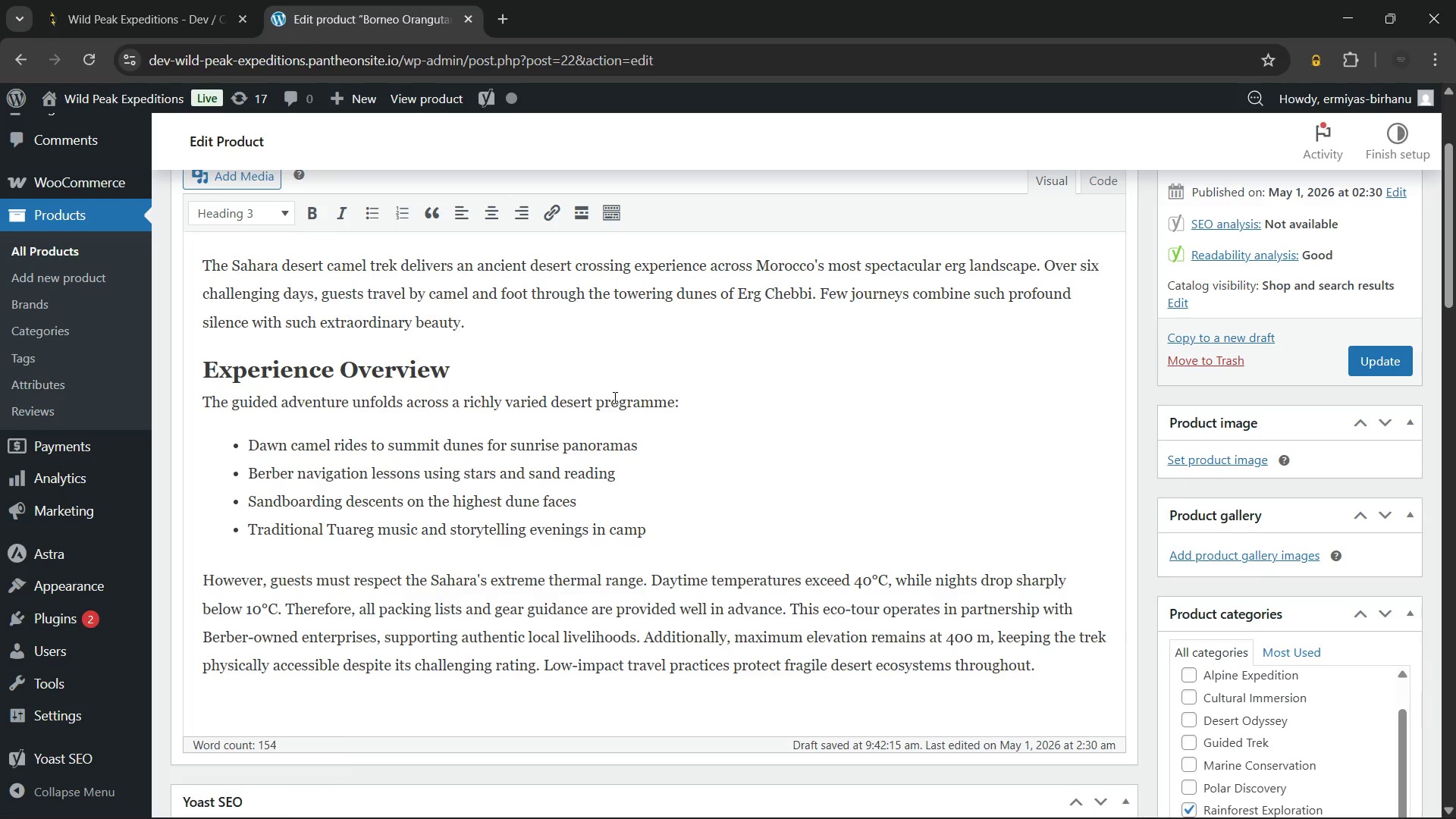 
wait(30.12)
 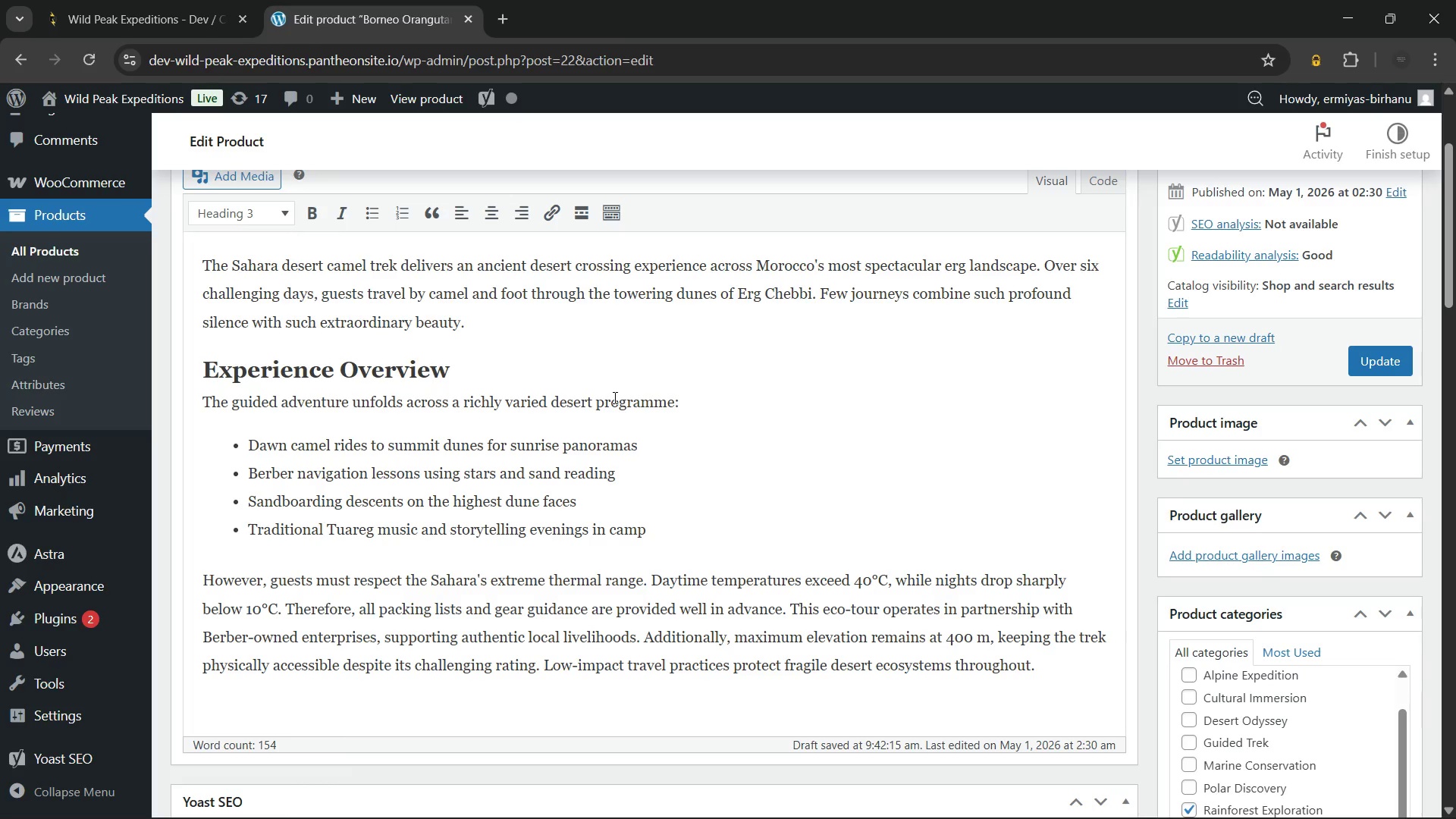 
left_click([710, 444])
 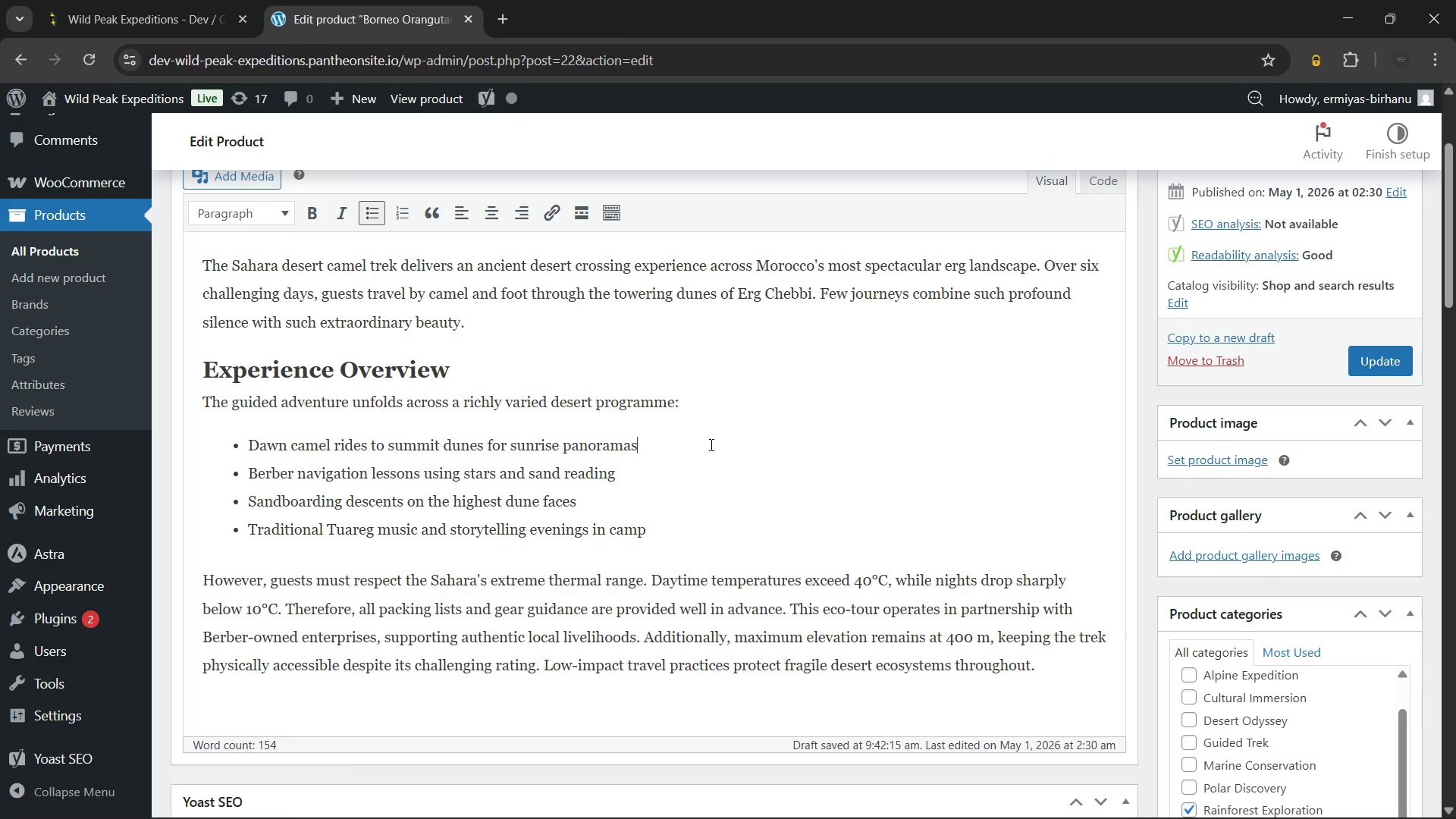 
wait(32.55)
 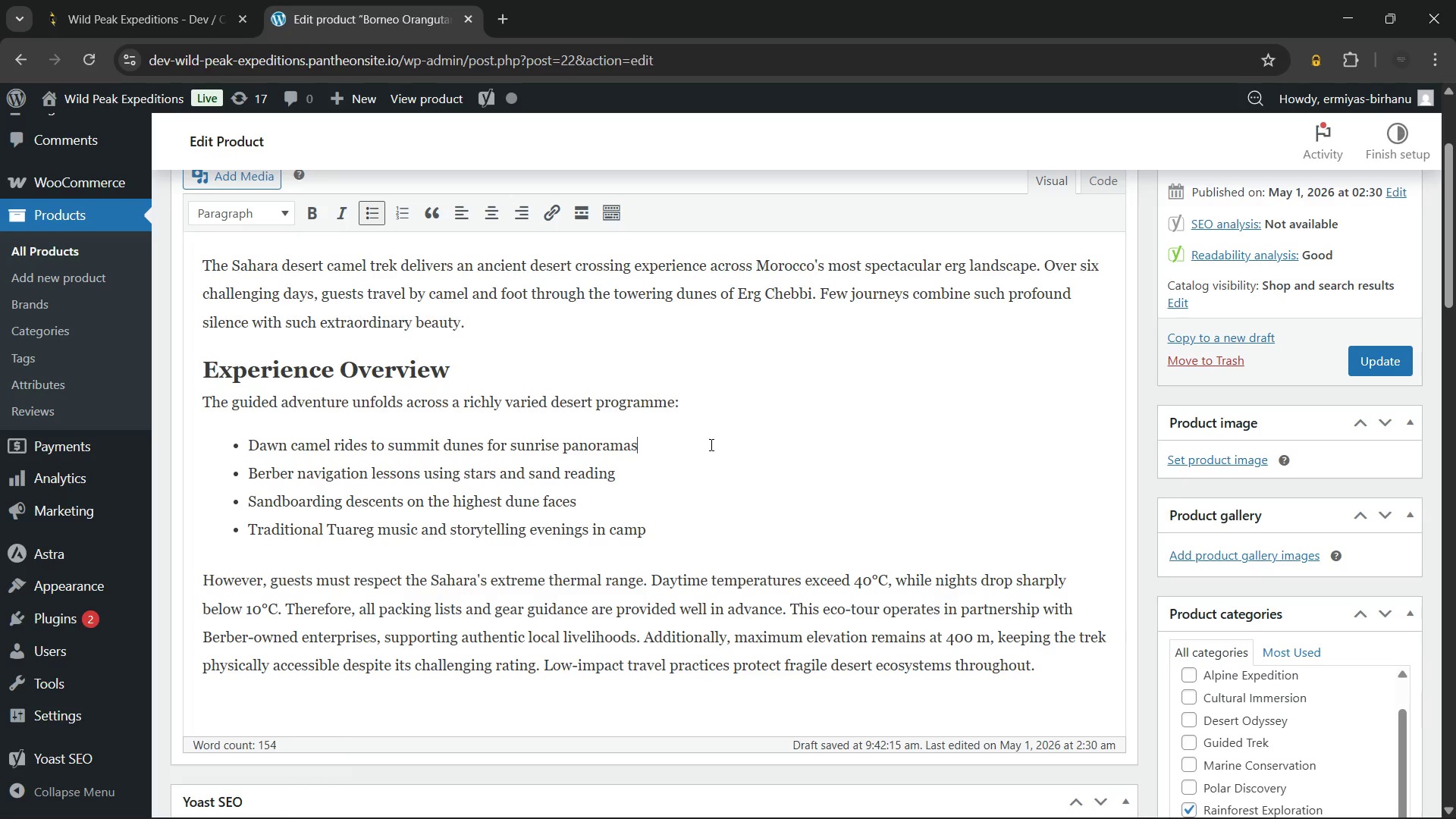 
left_click_drag(start_coordinate=[454, 369], to_coordinate=[202, 381])
 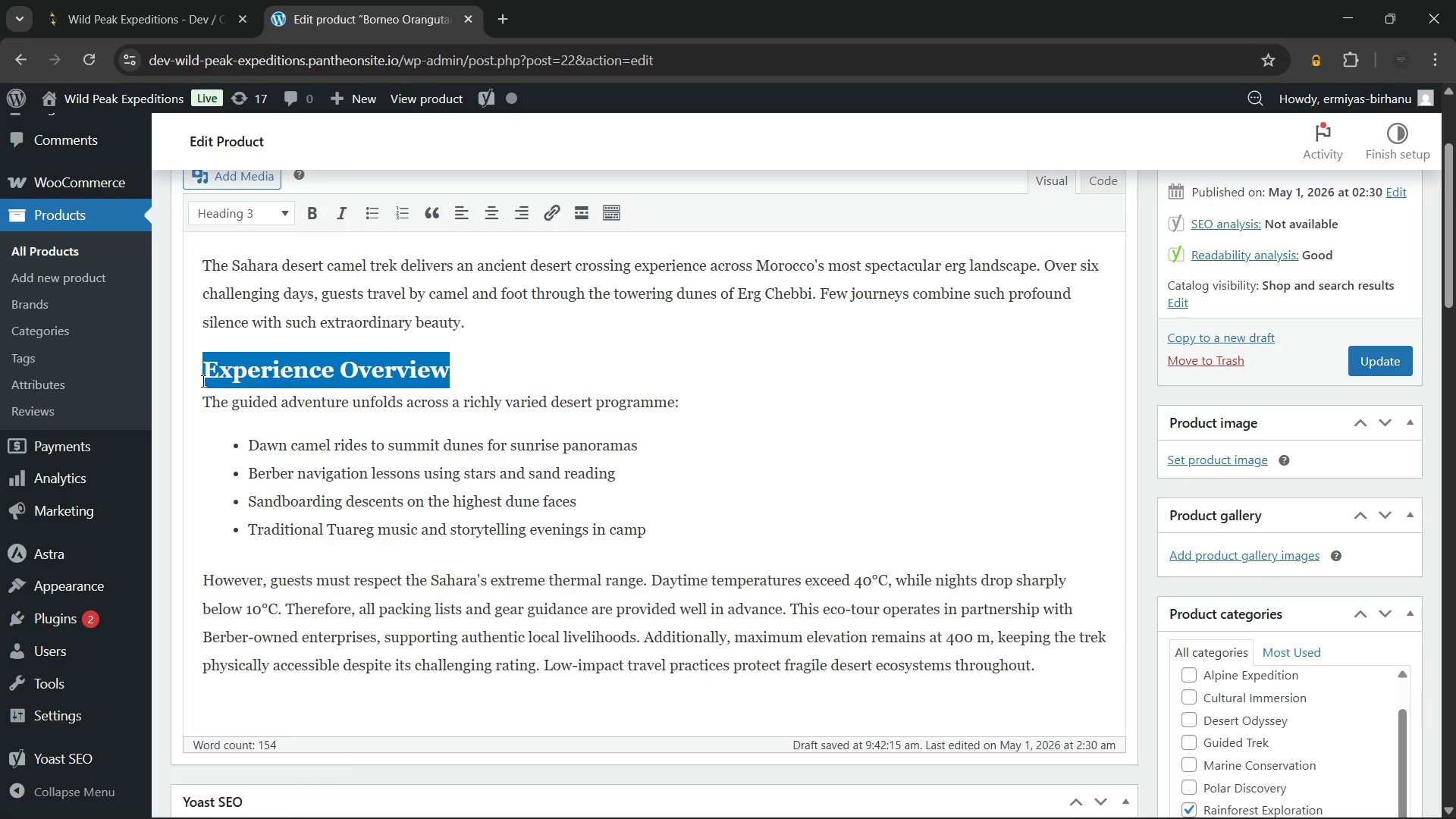 
key(Control+X)
 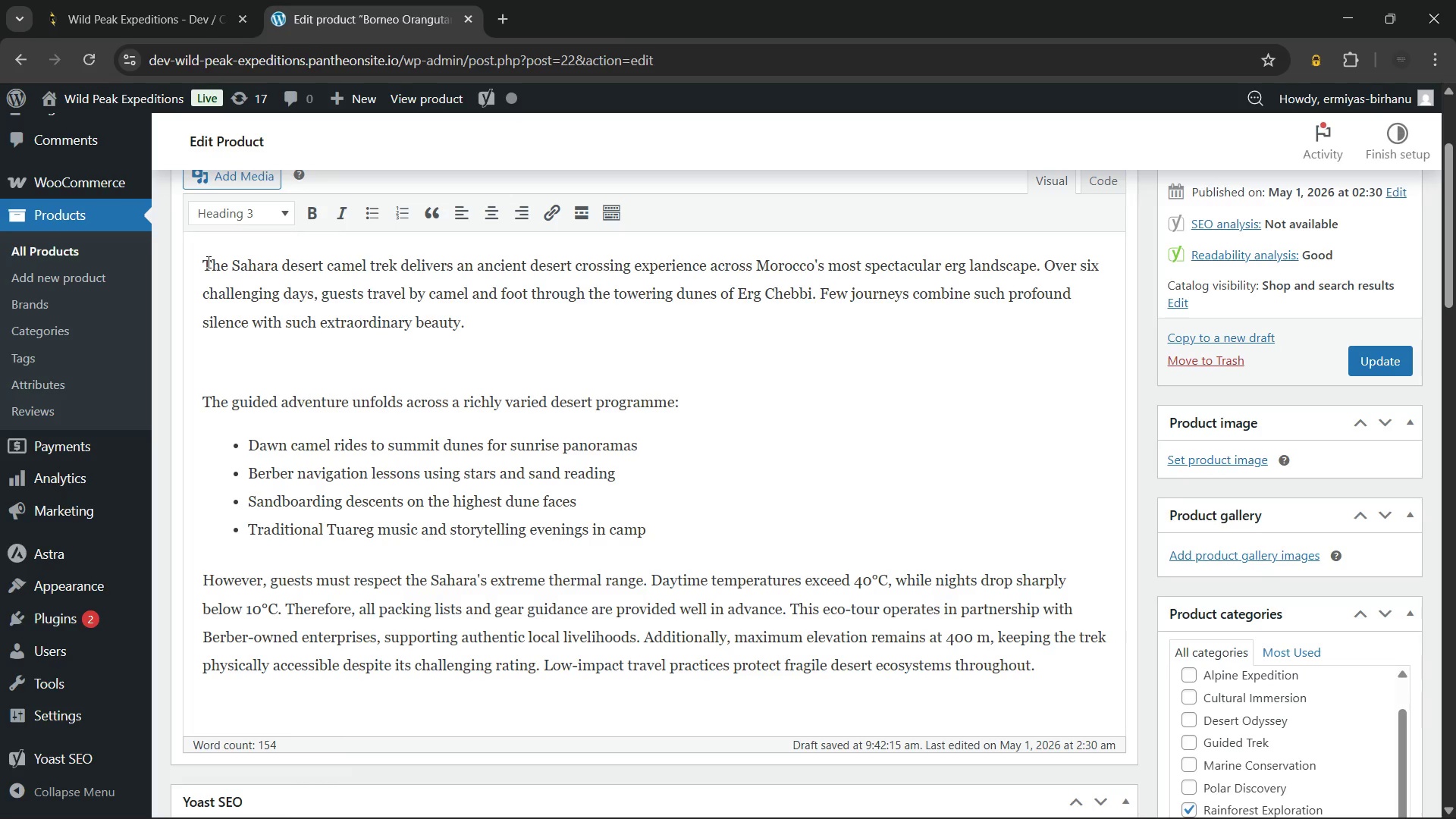 
left_click([198, 262])
 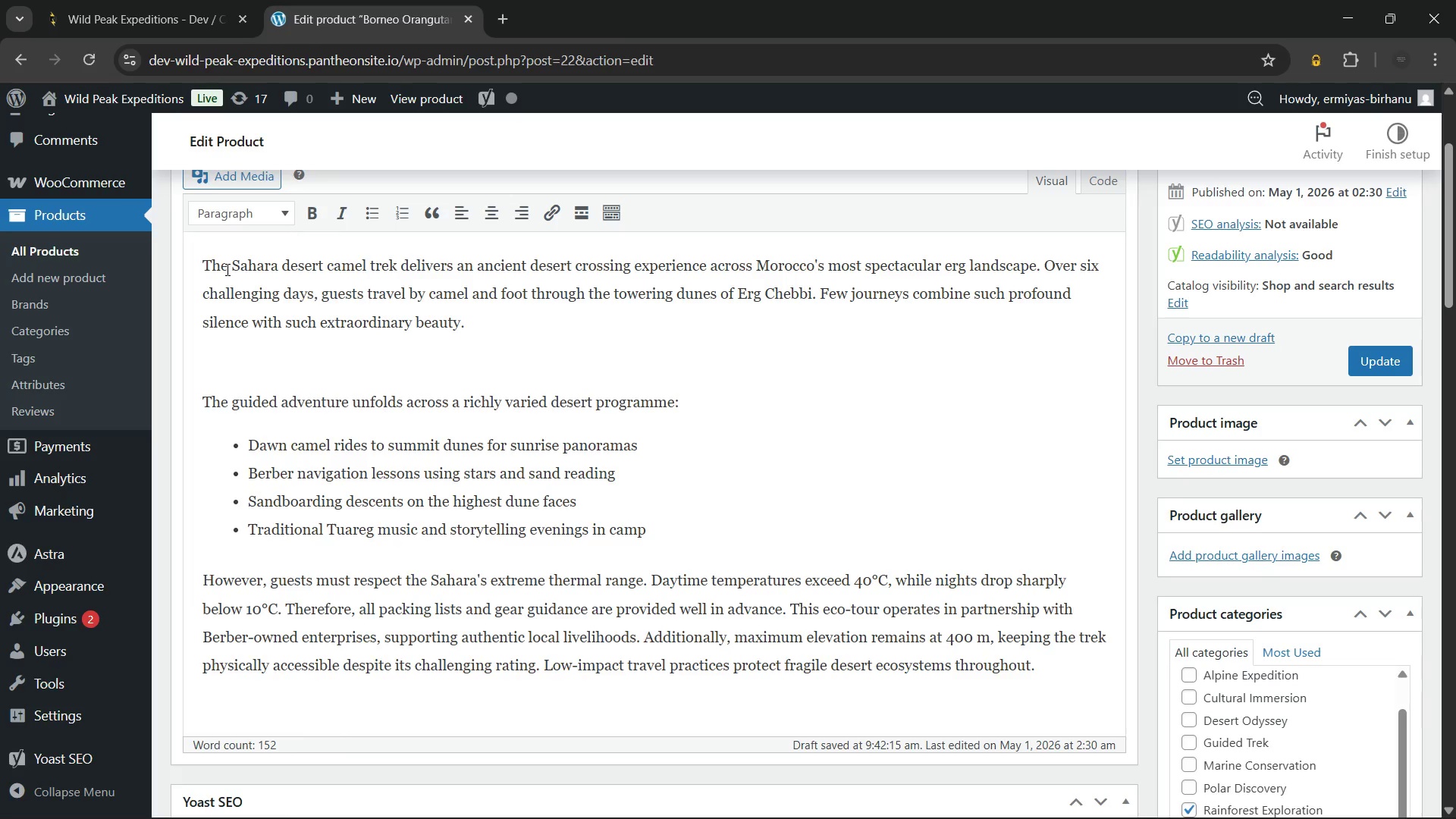 
key(Enter)
 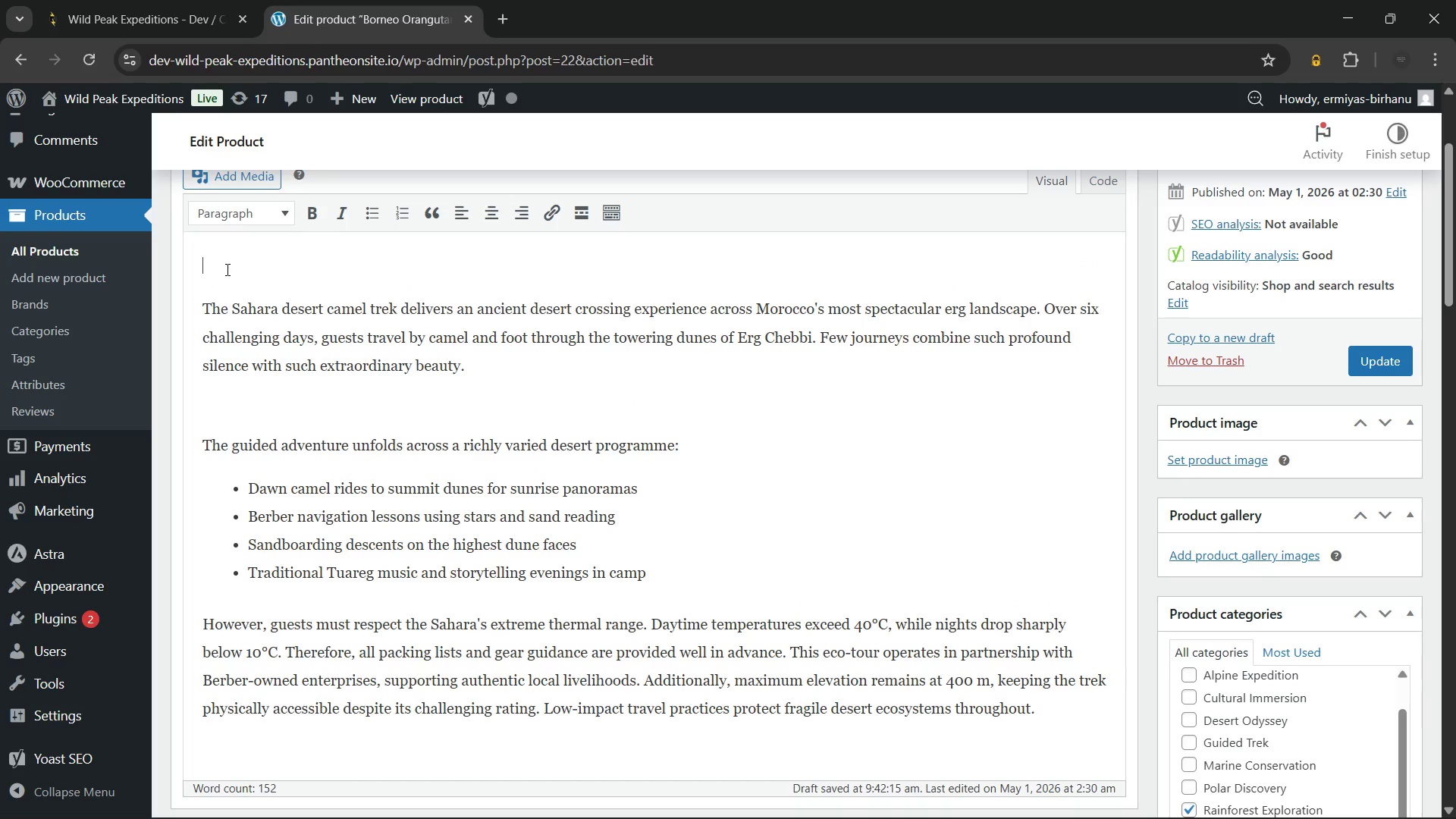 
key(ArrowUp)
 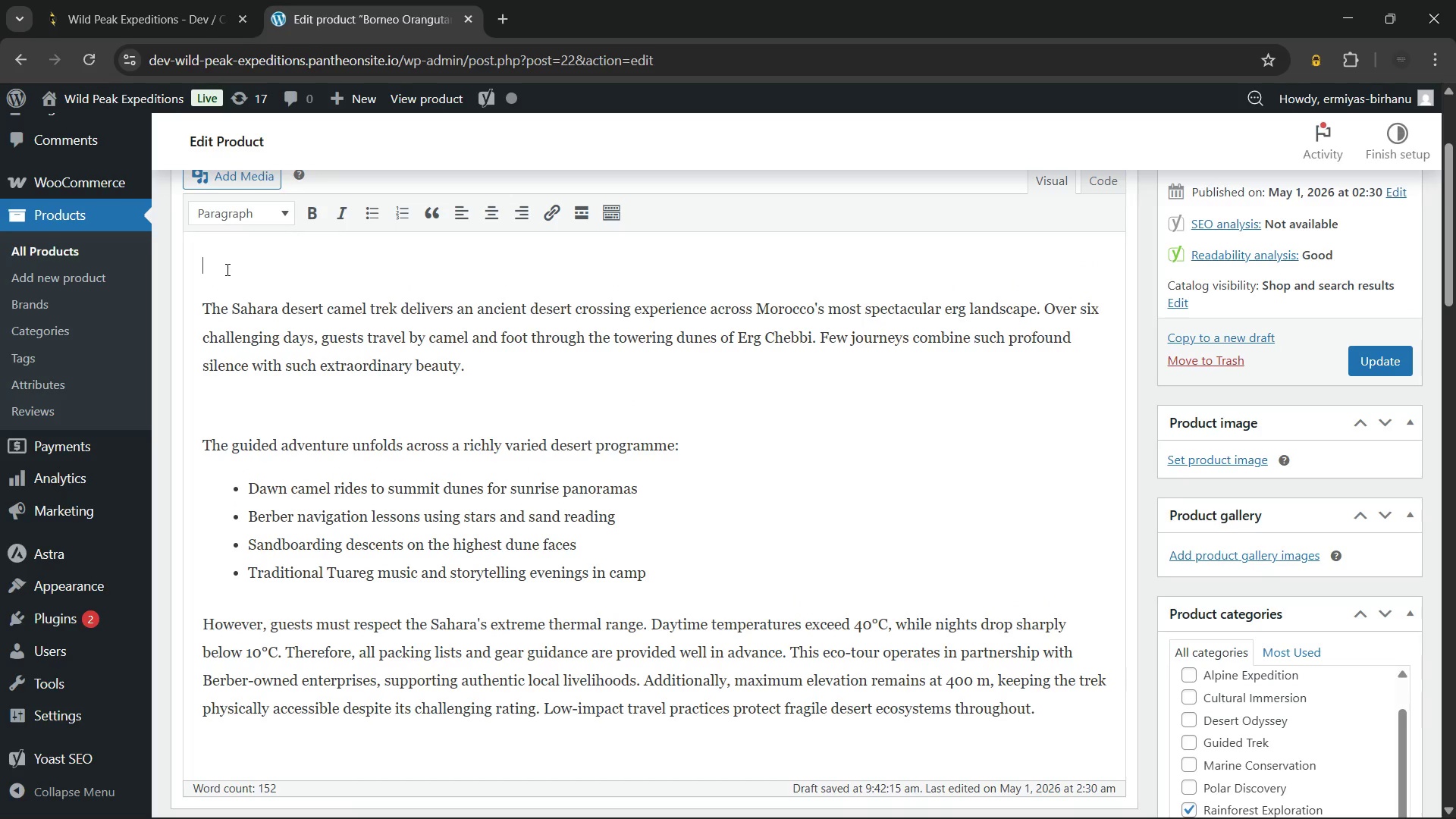 
key(ArrowUp)
 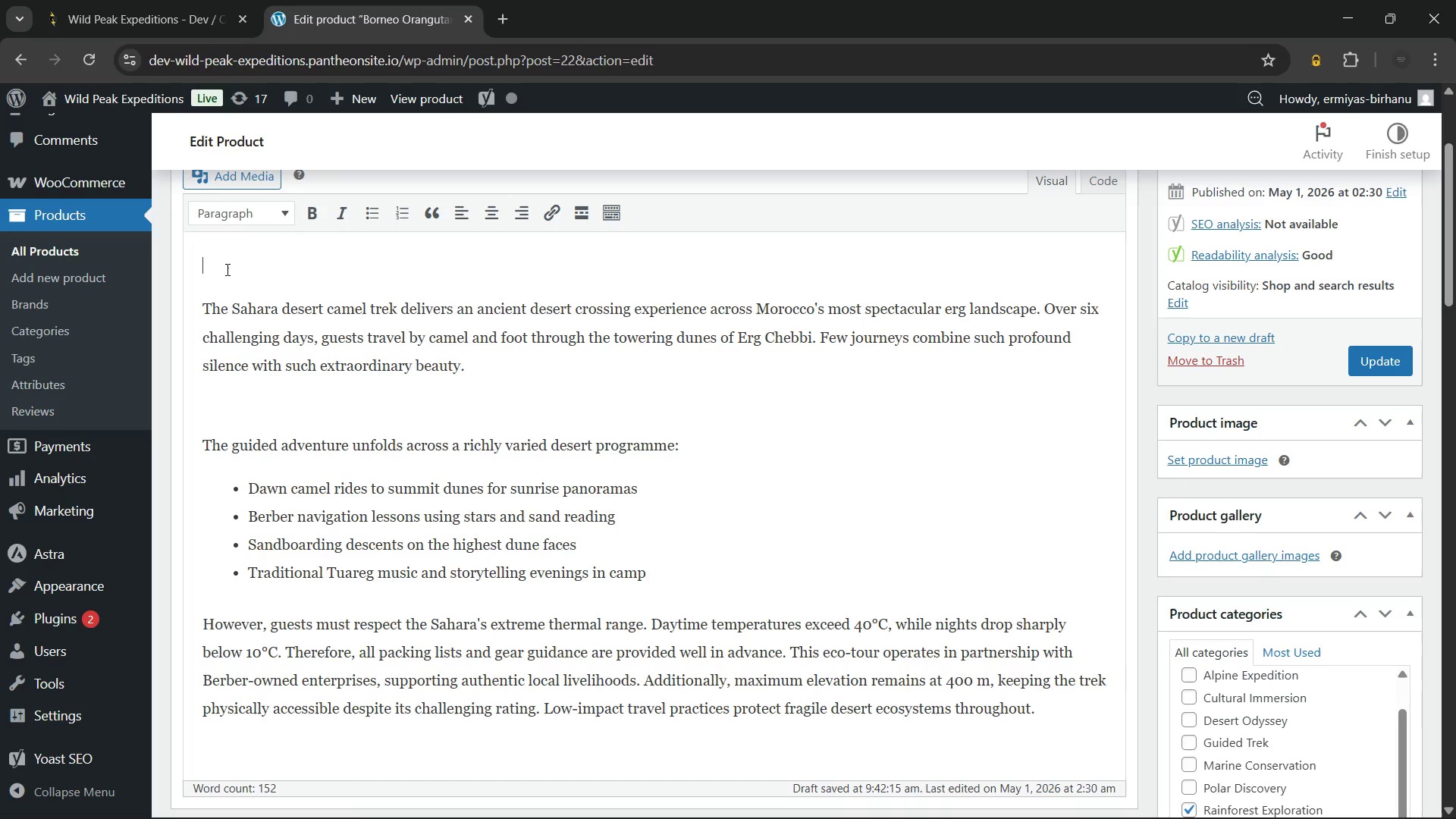 
key(ArrowUp)
 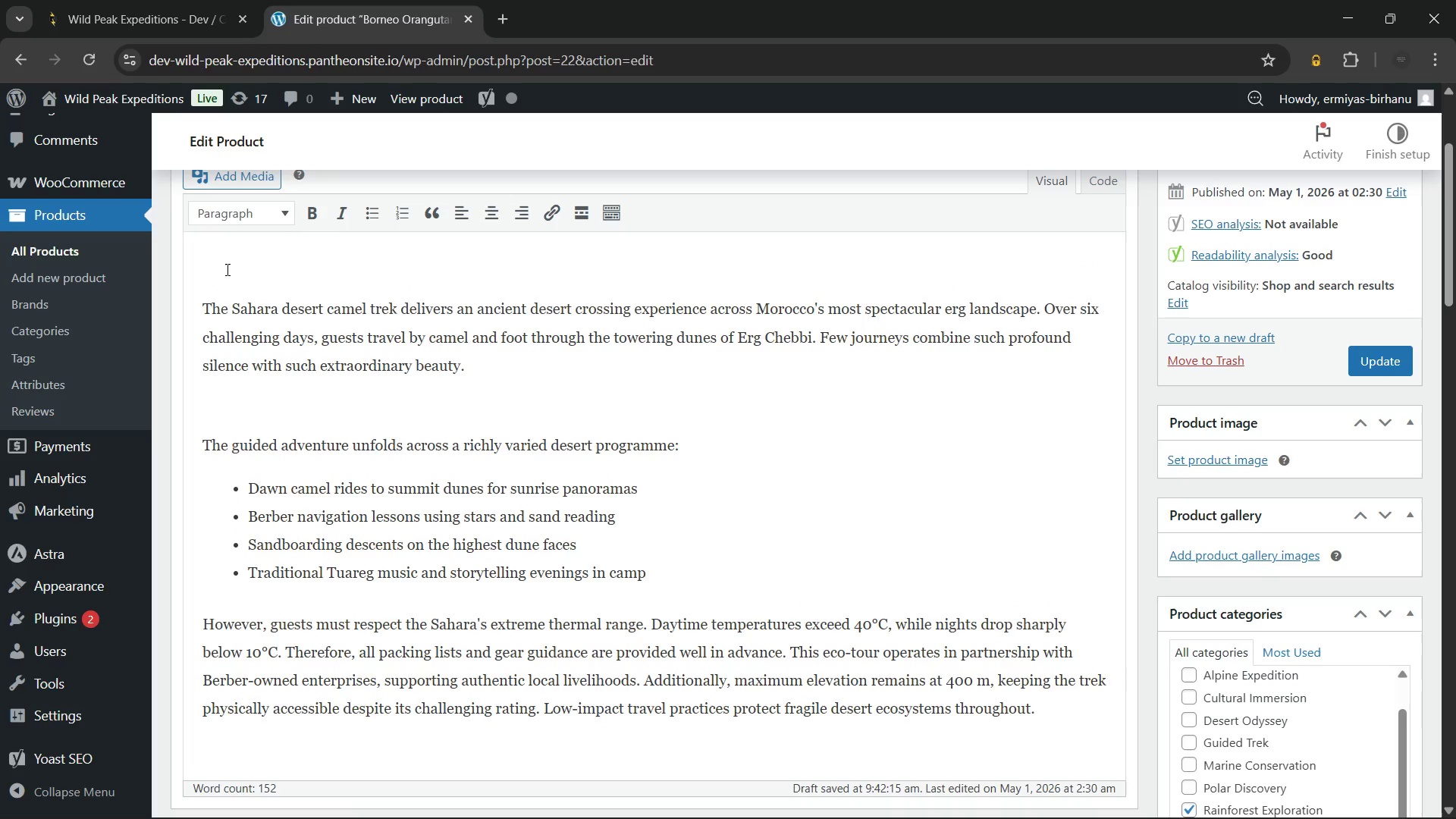 
key(Control+ControlLeft)
 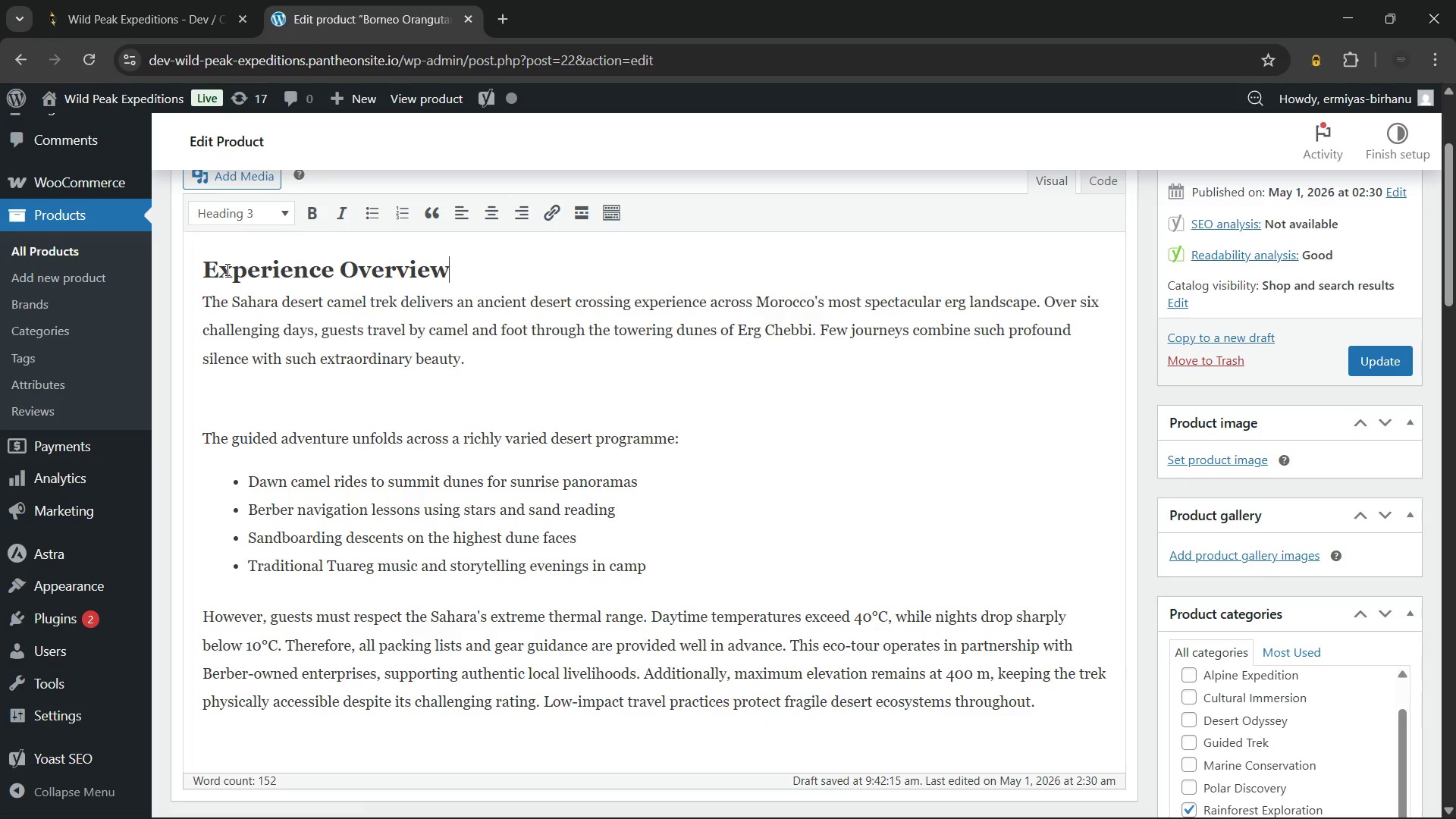 
key(Control+V)
 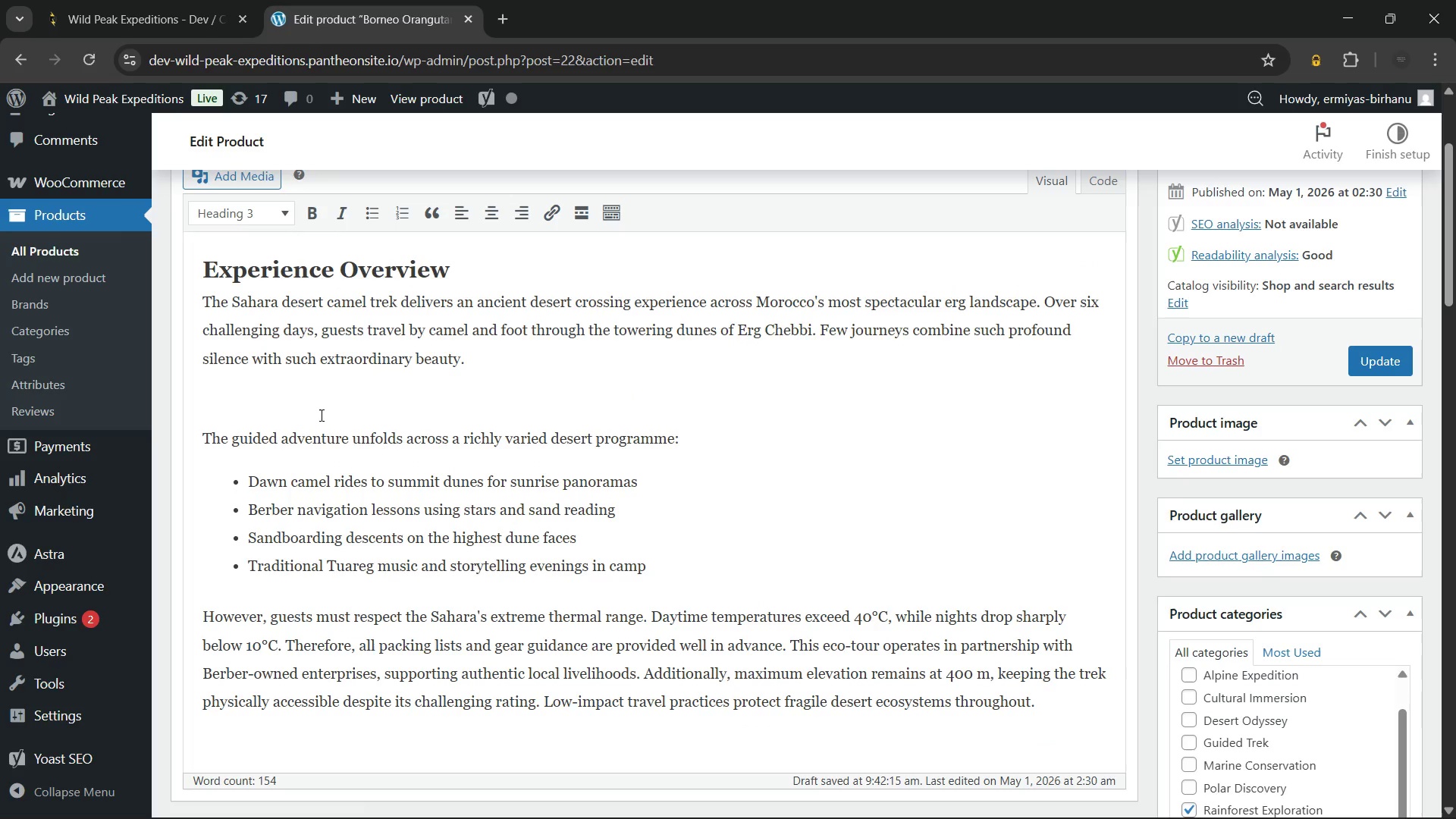 
left_click([295, 417])
 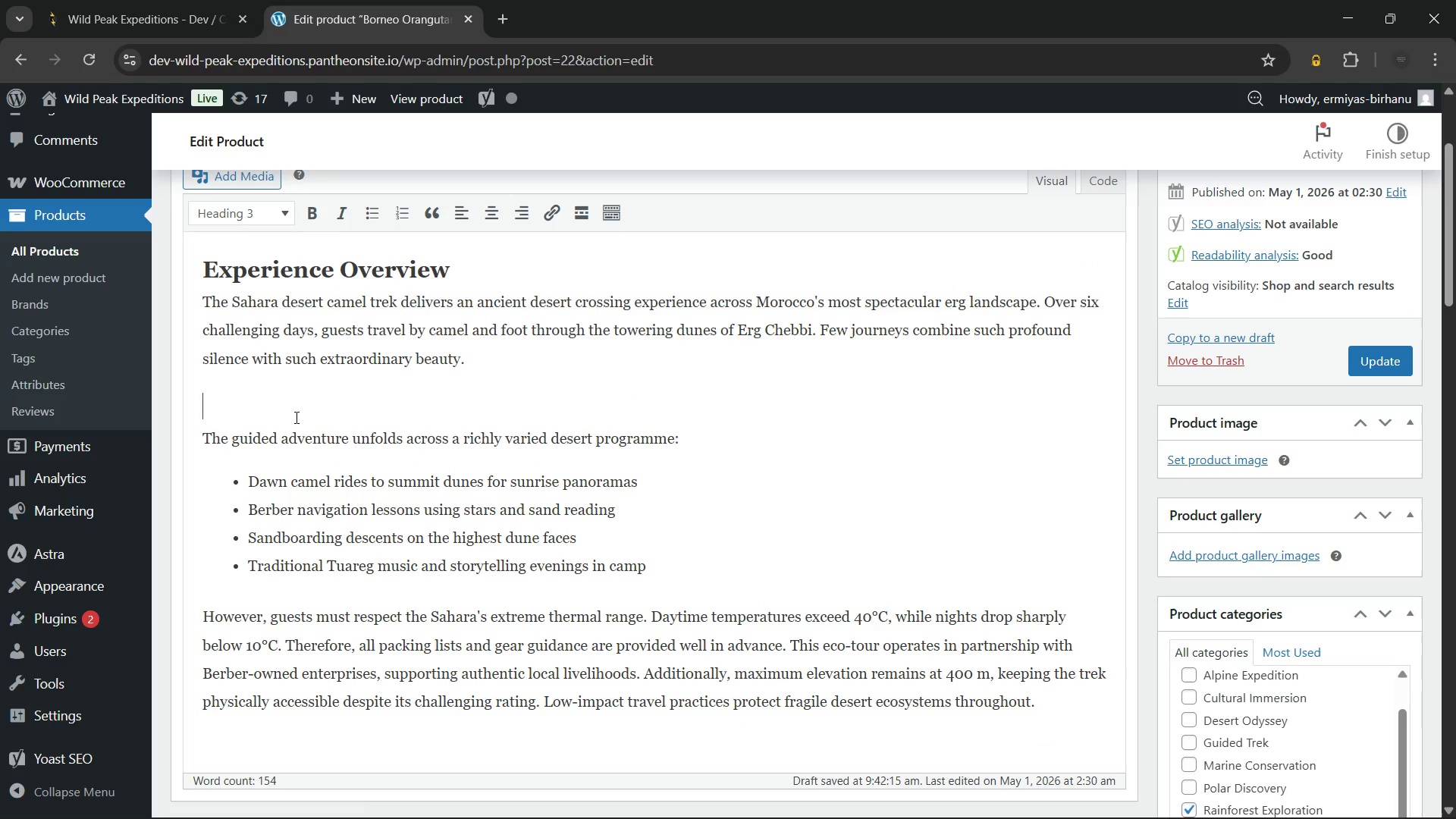 
type(What You'll Experience)
 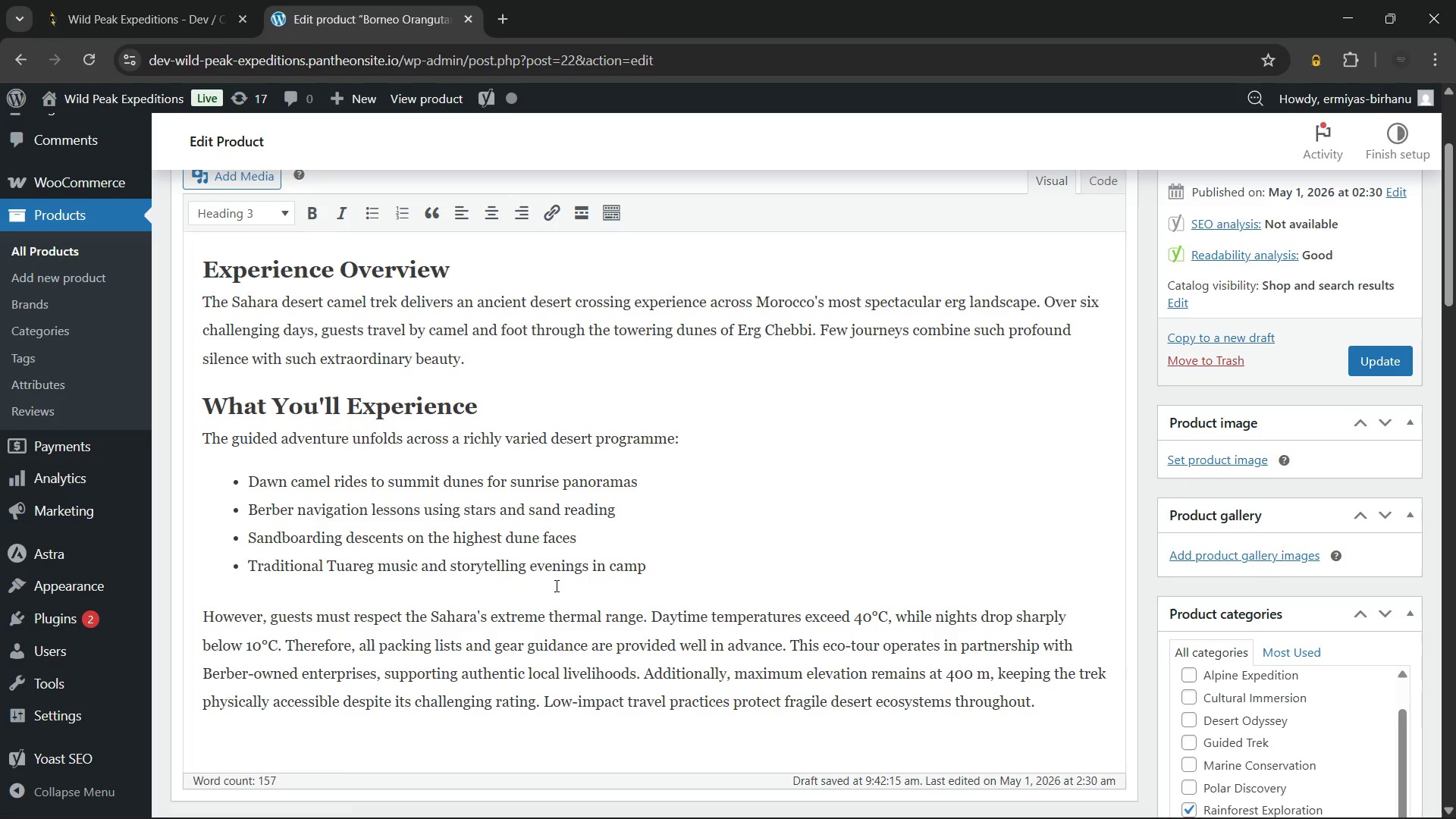 
left_click([741, 561])
 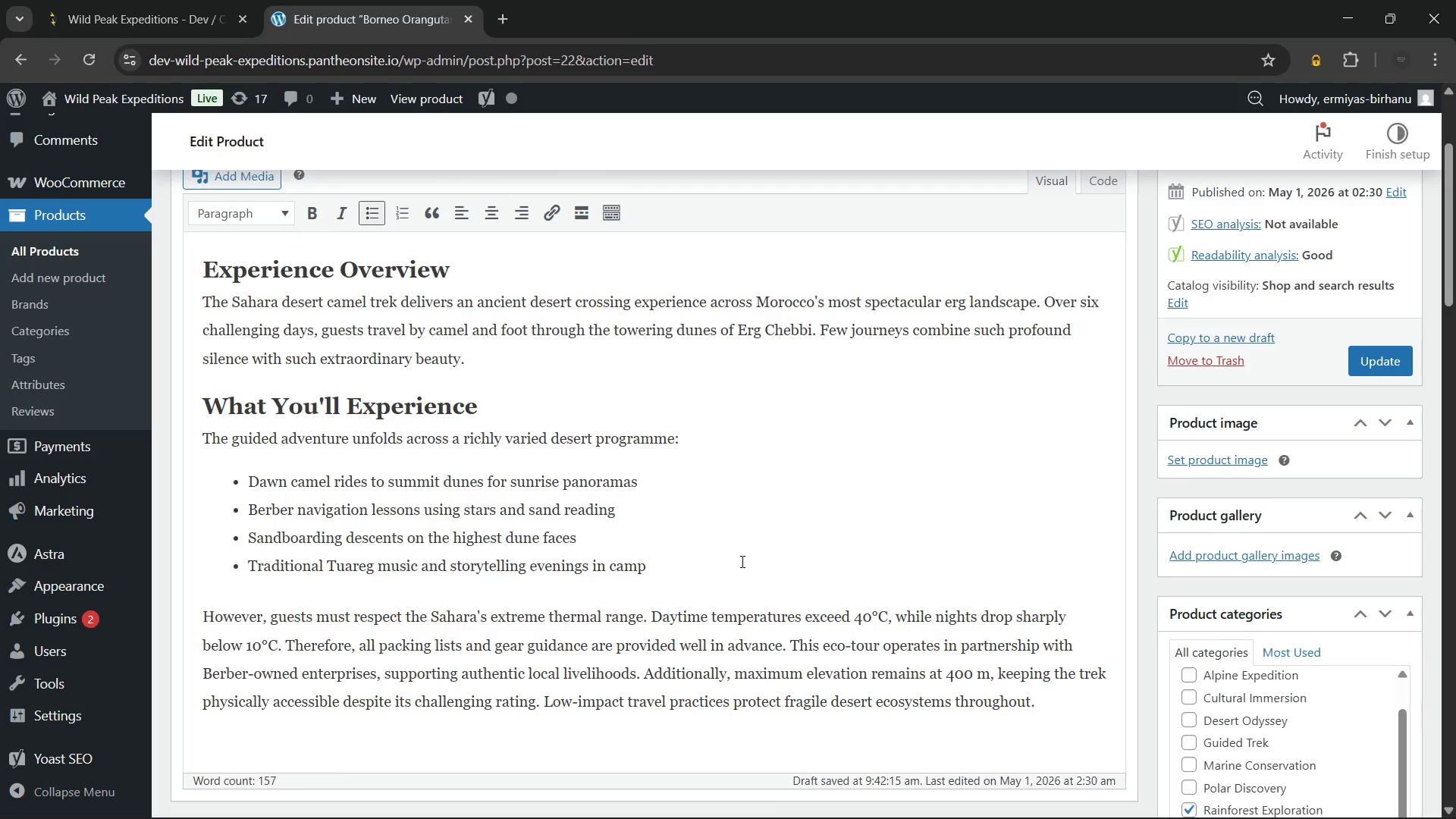 
key(Enter)
 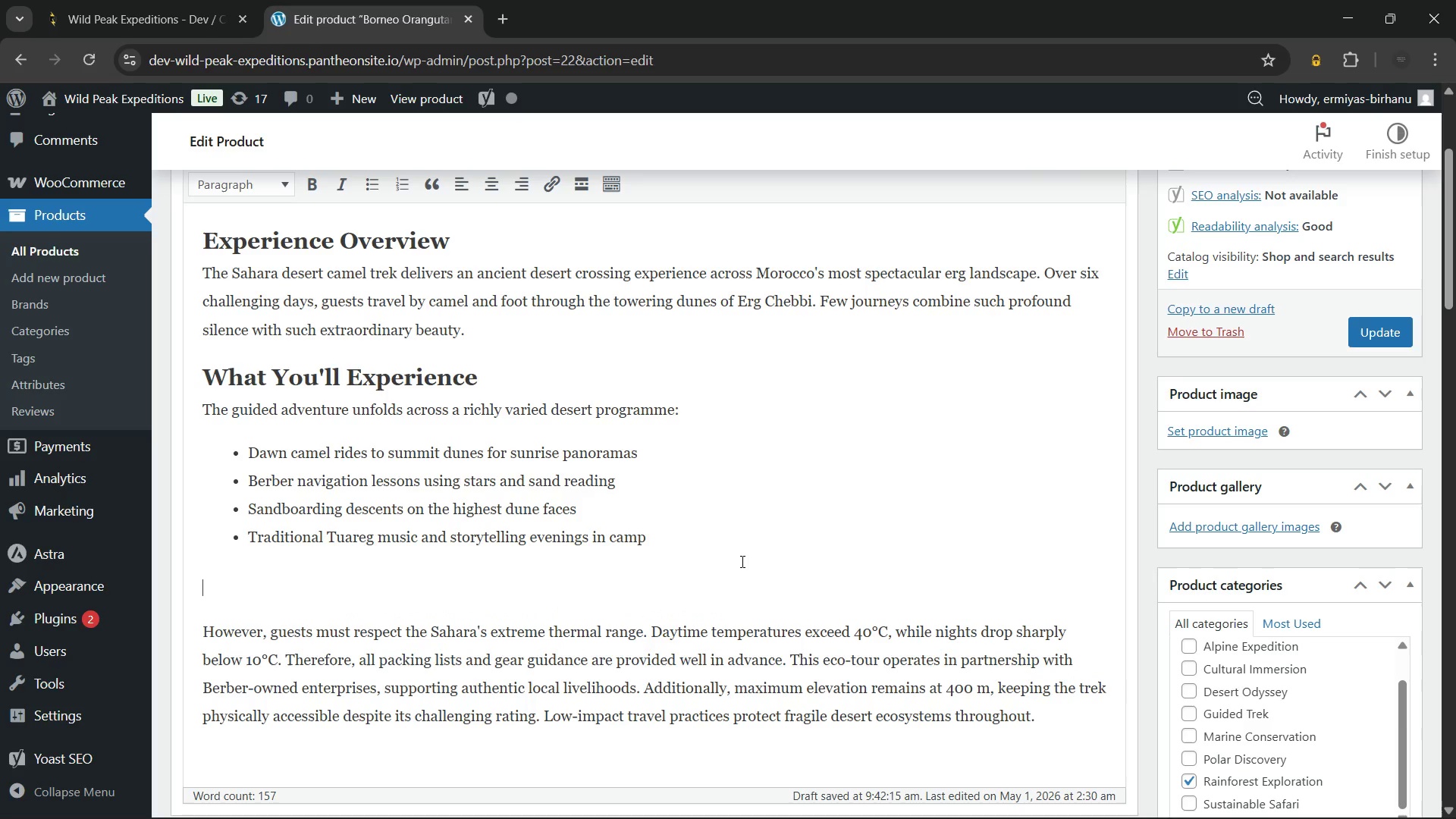 
key(Enter)
 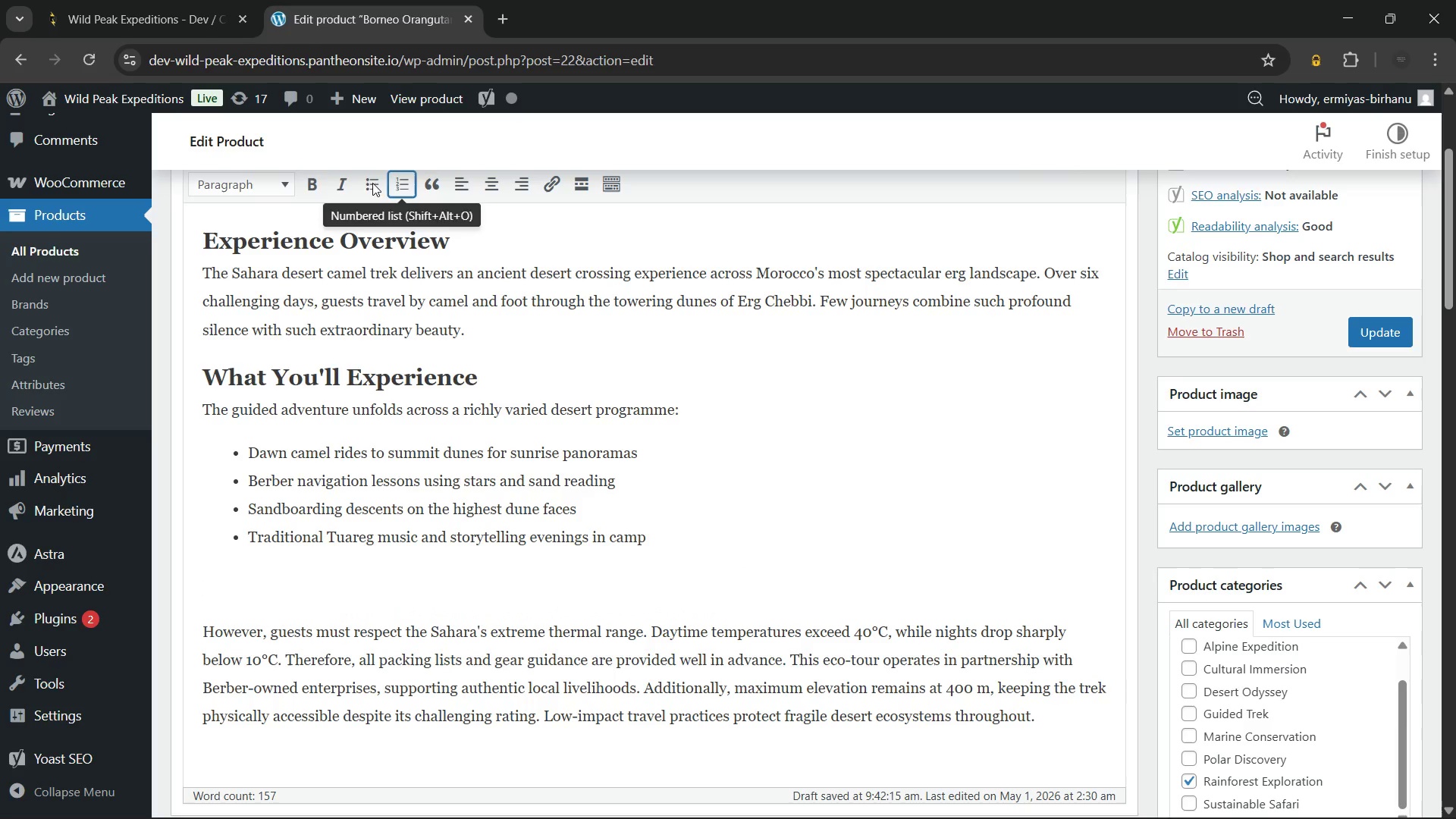 
left_click([246, 175])
 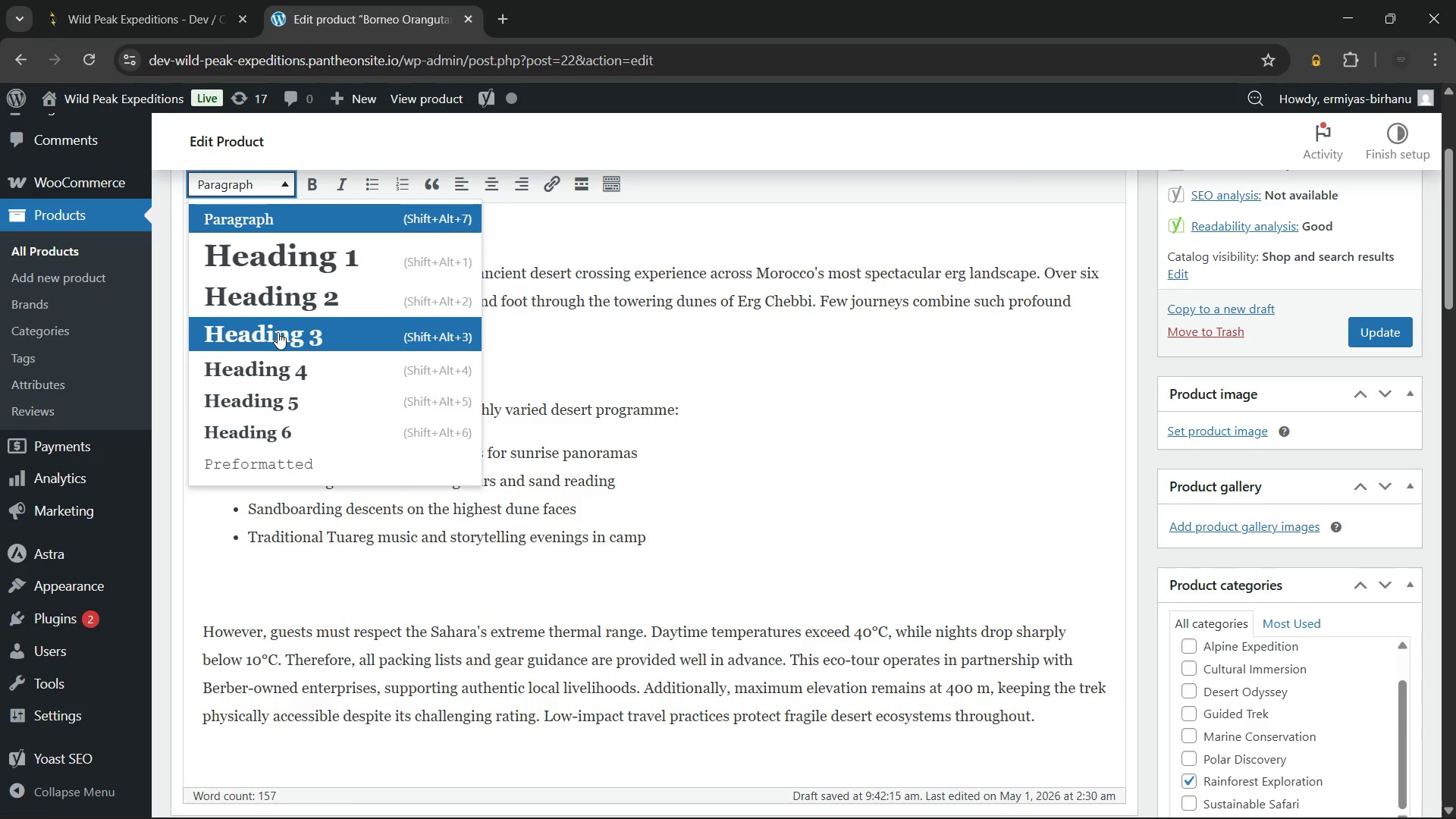 
left_click([278, 332])
 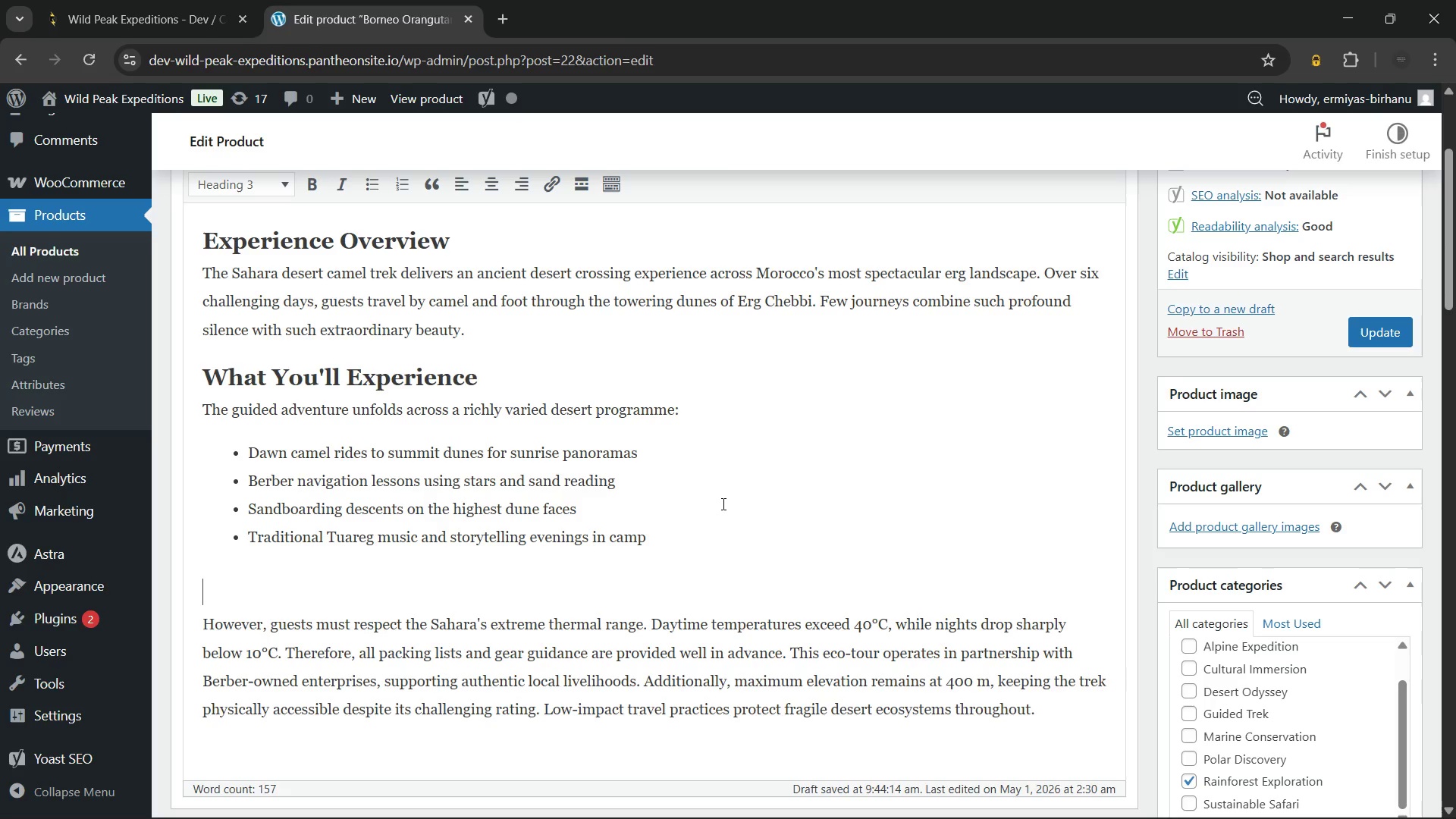 
wait(16.88)
 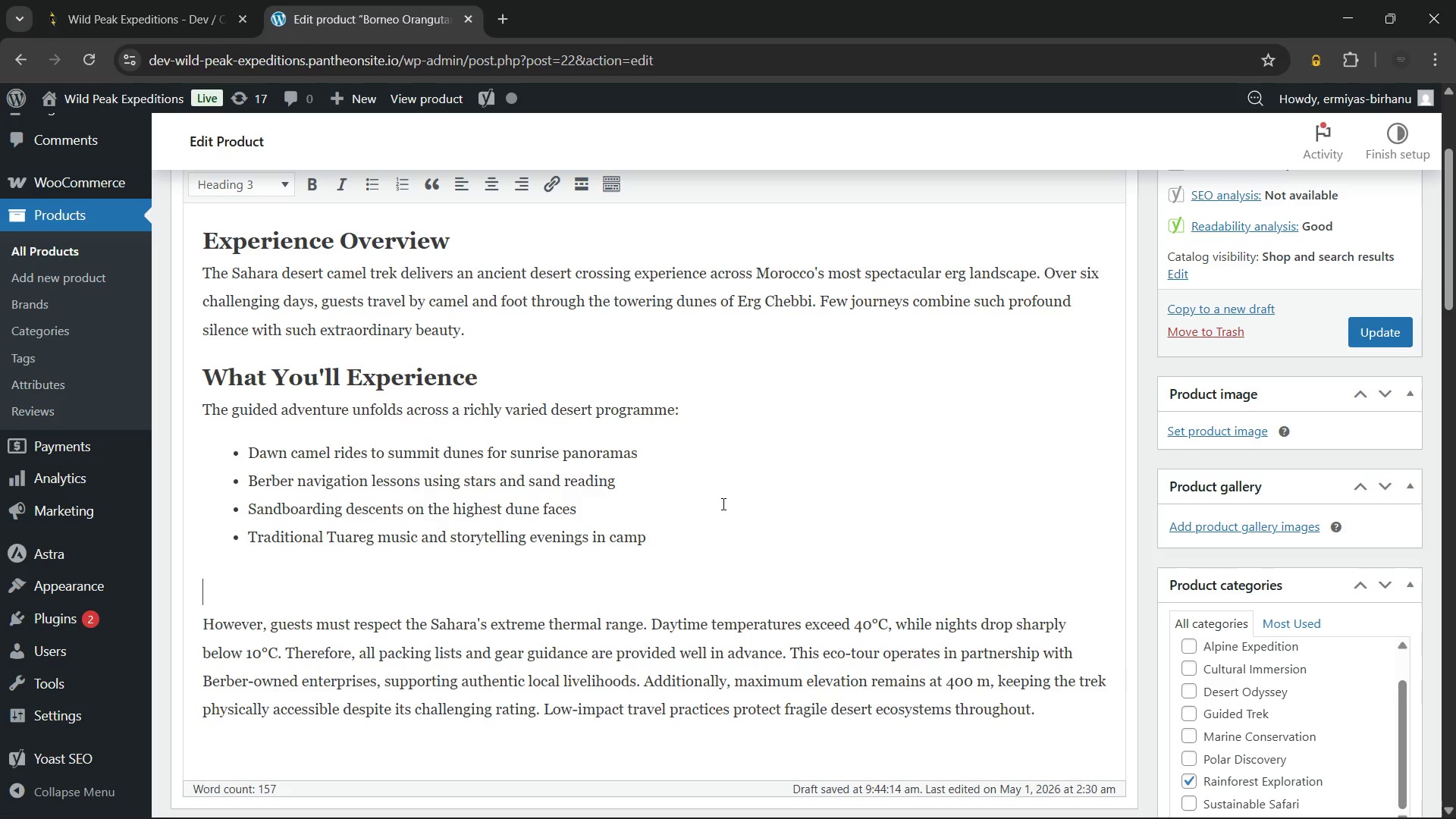 
type(Trip Details & Sustainability)
 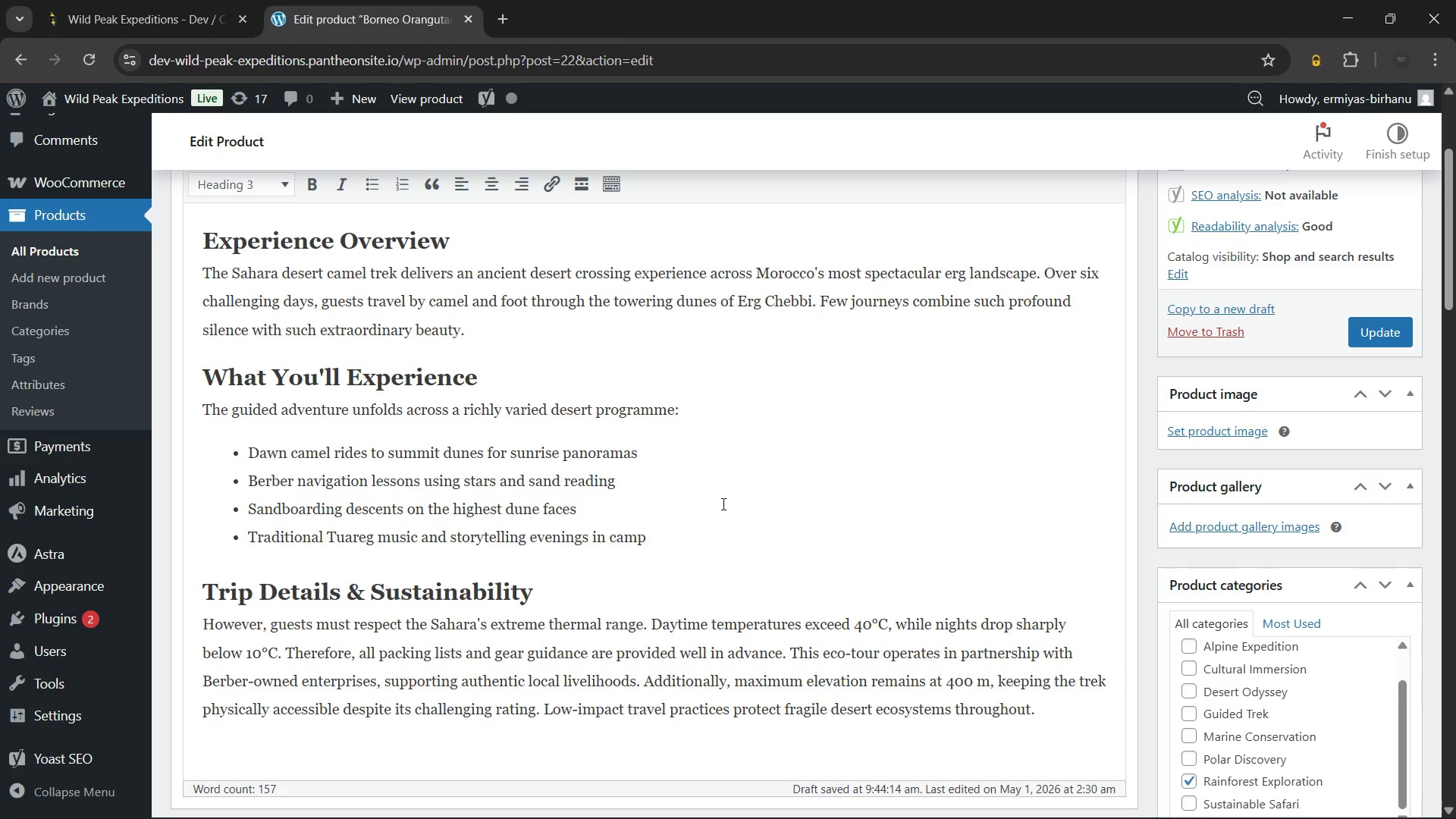 
scroll: coordinate [234, 368], scroll_direction: up, amount: 3.0
 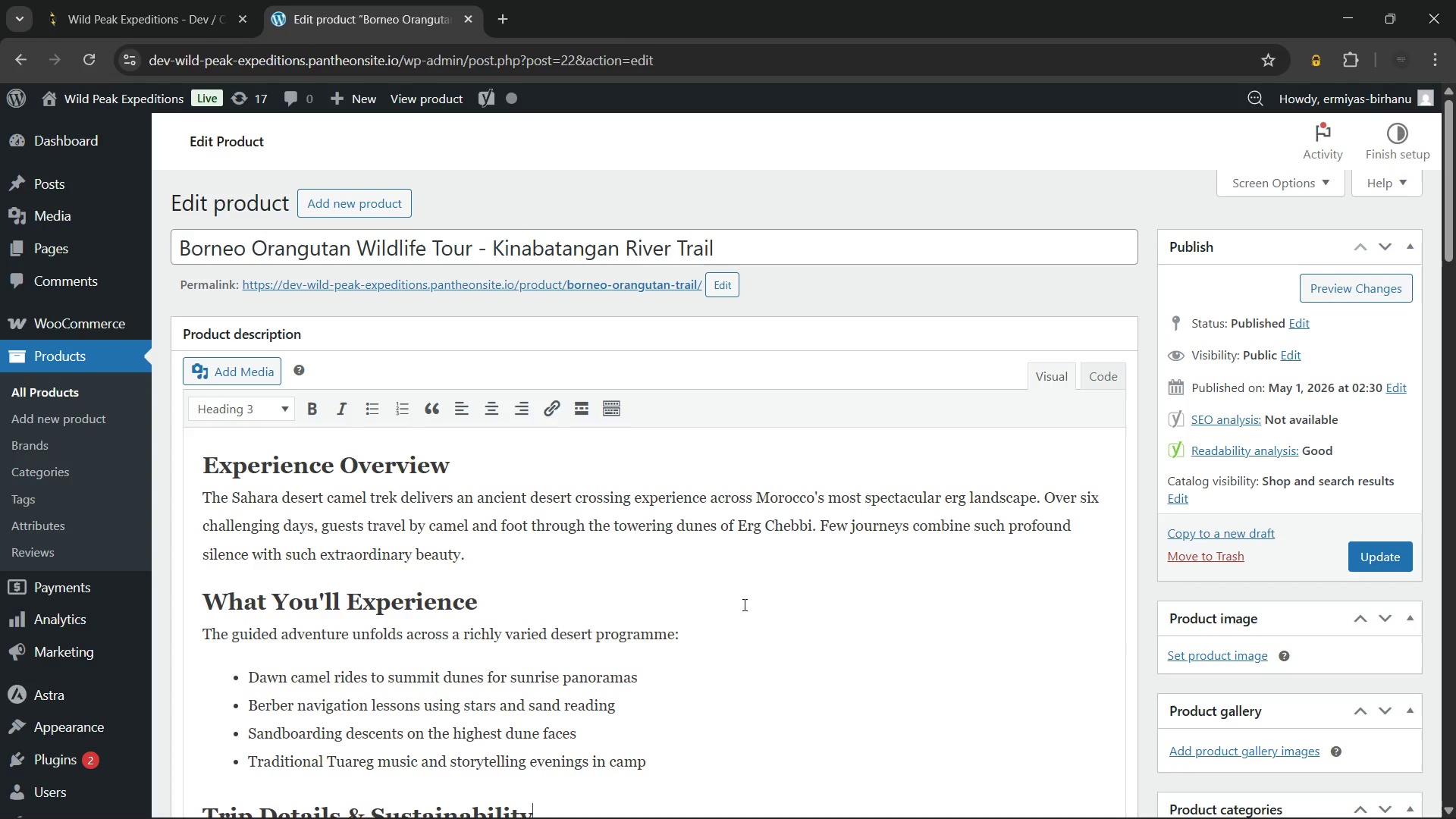 
scroll: coordinate [793, 592], scroll_direction: down, amount: 2.0
 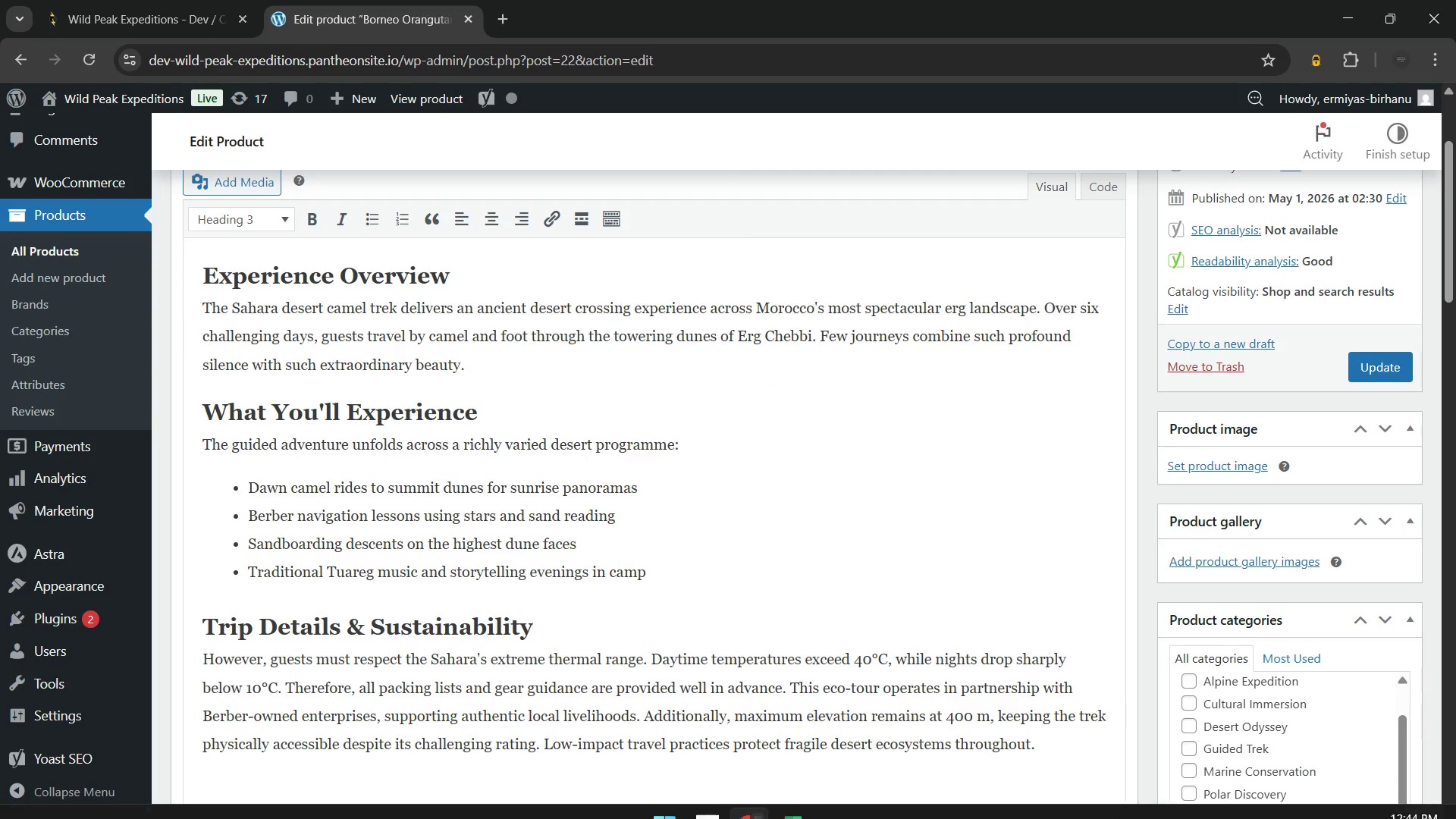 
left_click([804, 802])
 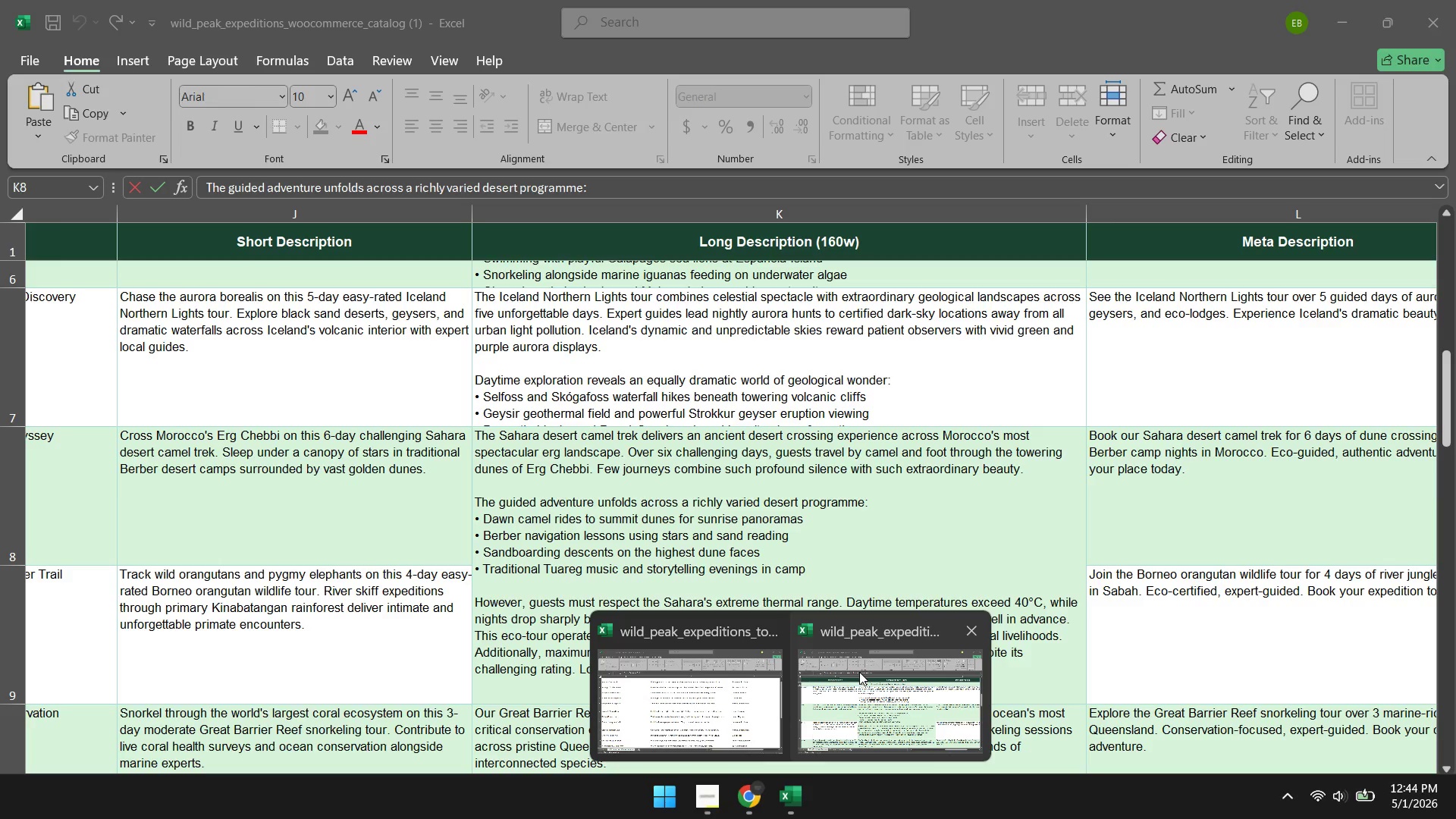 
left_click([864, 684])
 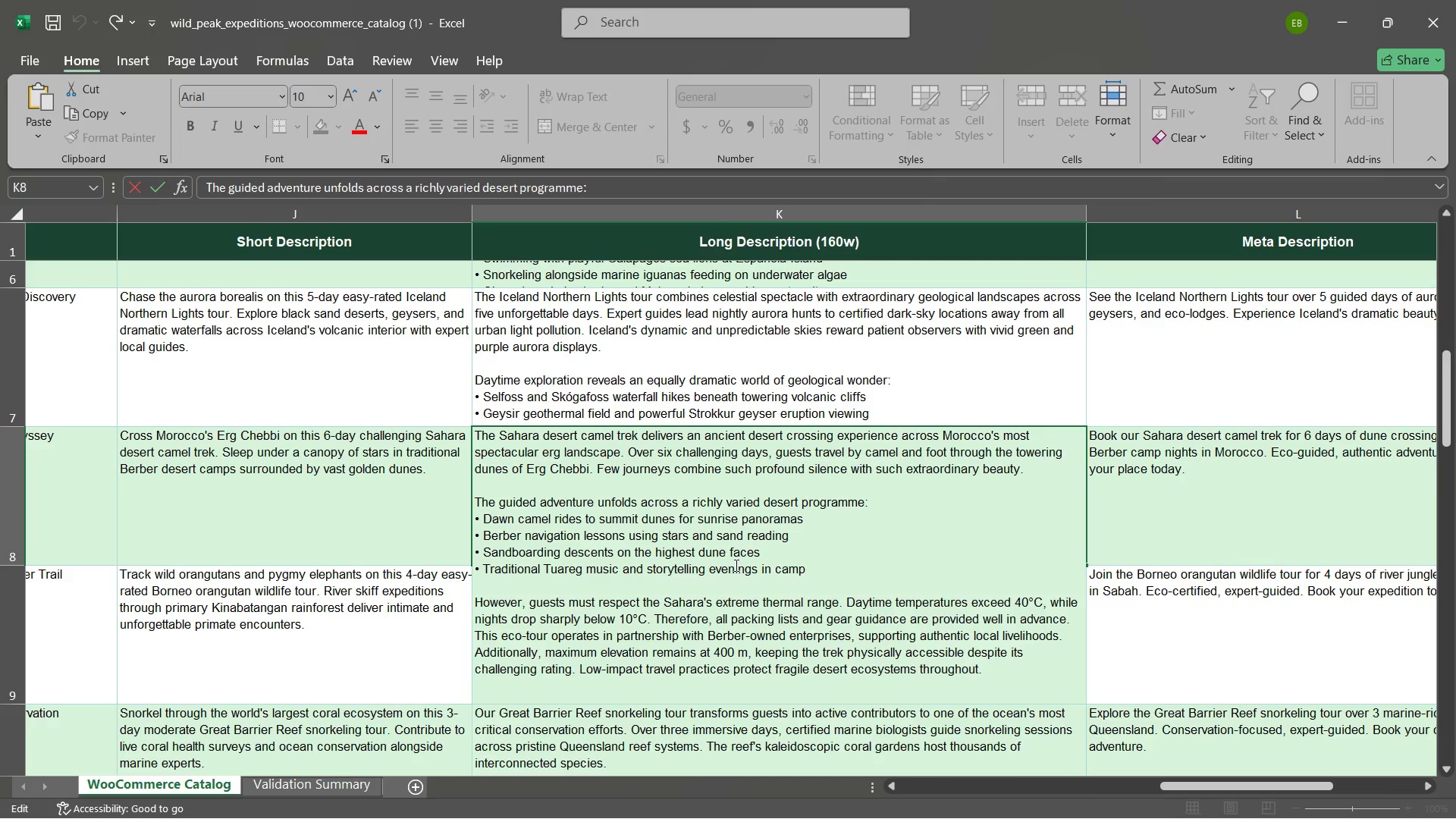 
scroll: coordinate [735, 565], scroll_direction: up, amount: 2.0
 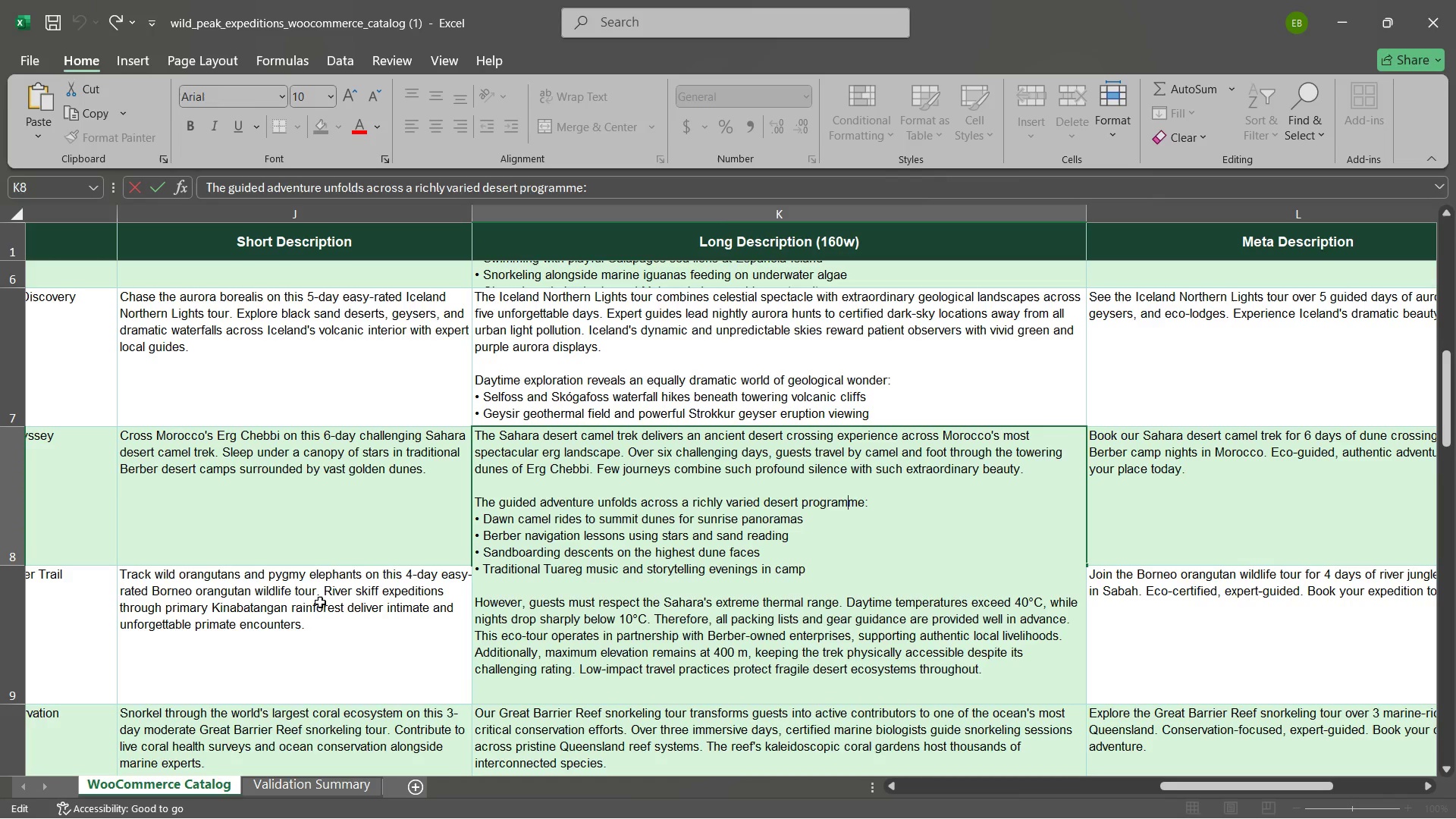 
left_click([320, 602])
 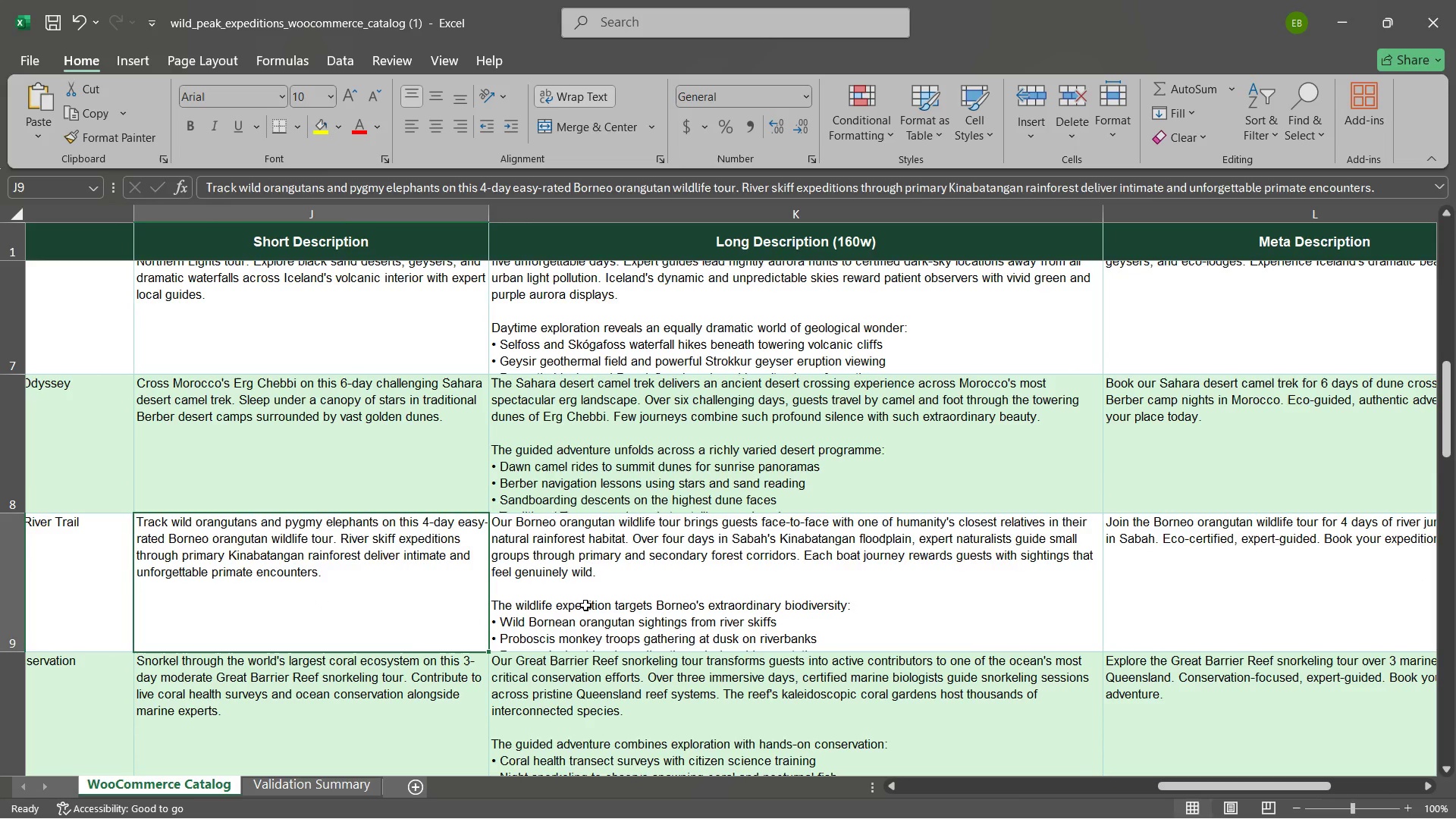 
double_click([585, 605])
 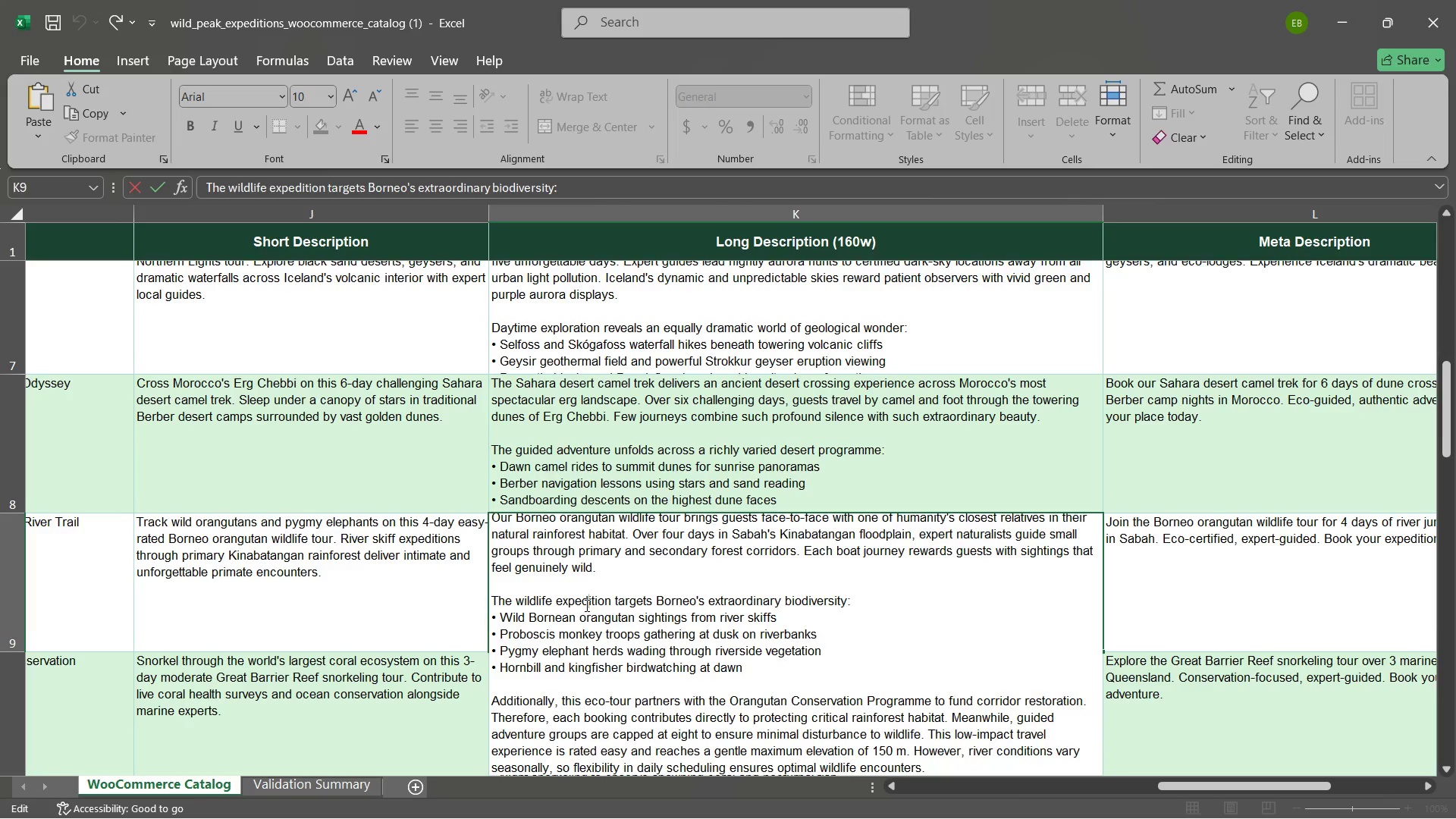 
scroll: coordinate [585, 605], scroll_direction: down, amount: 1.0
 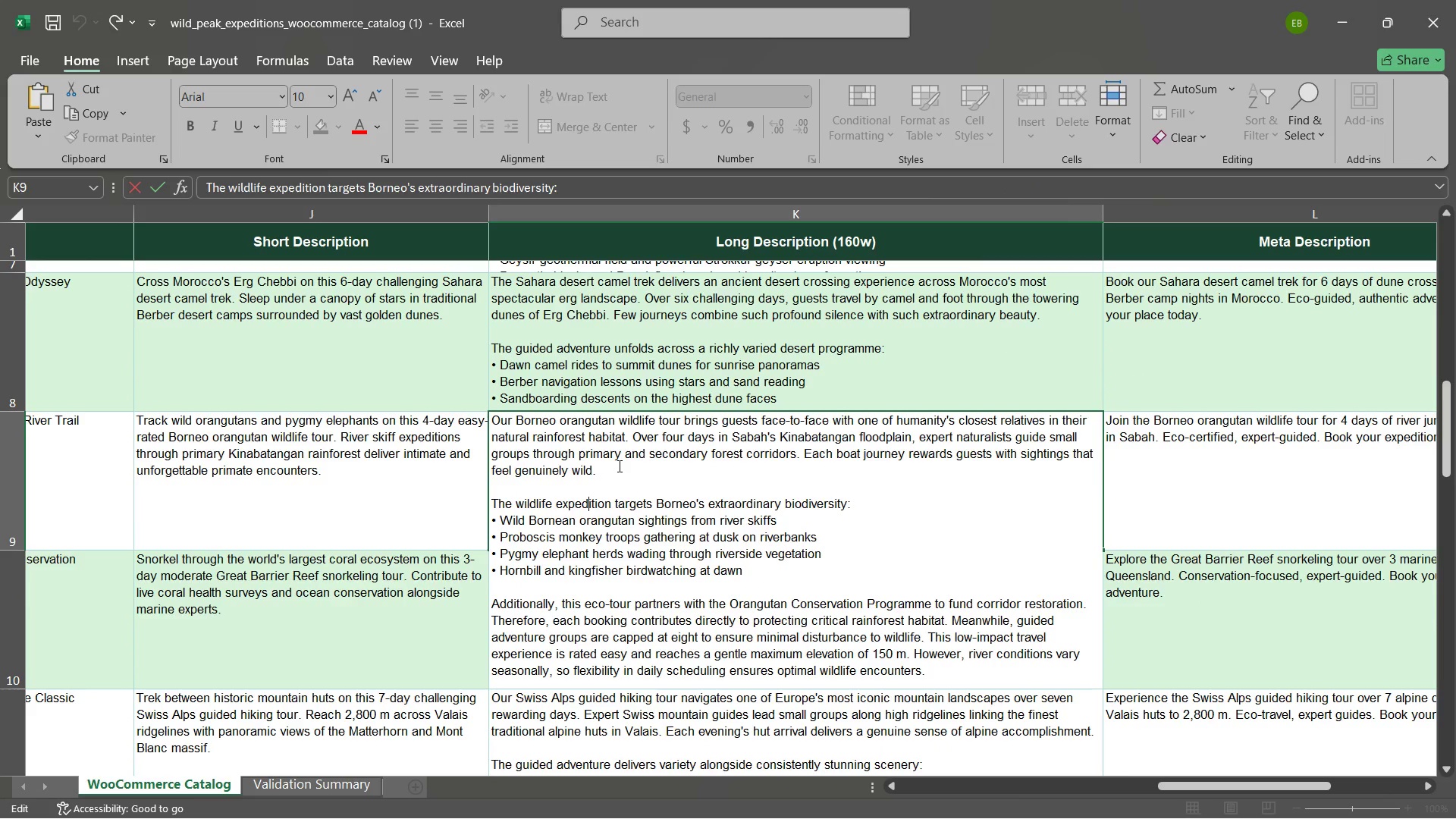 
wait(5.09)
 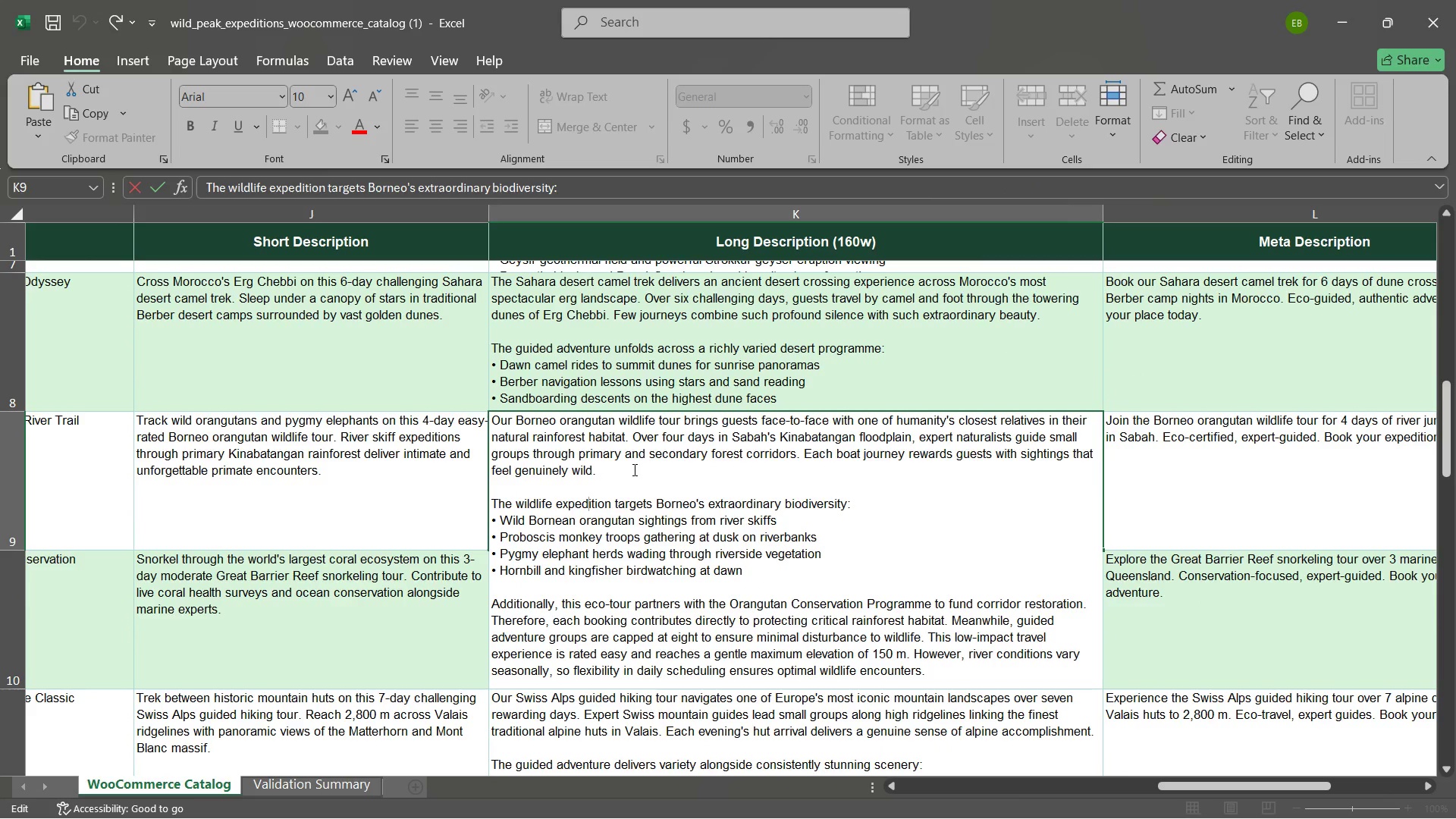 
left_click_drag(start_coordinate=[618, 466], to_coordinate=[488, 425])
 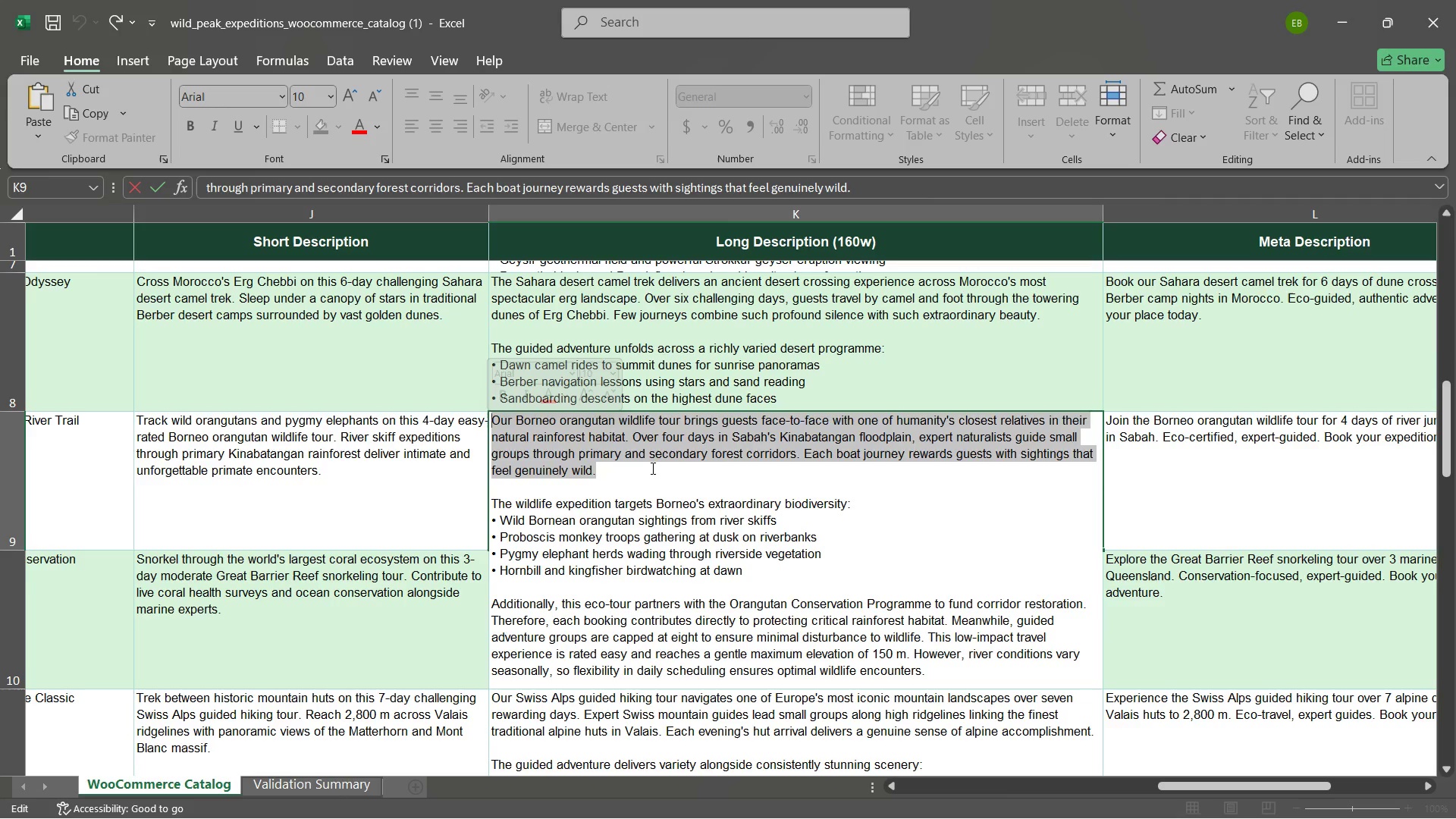 
key(Control+ControlLeft)
 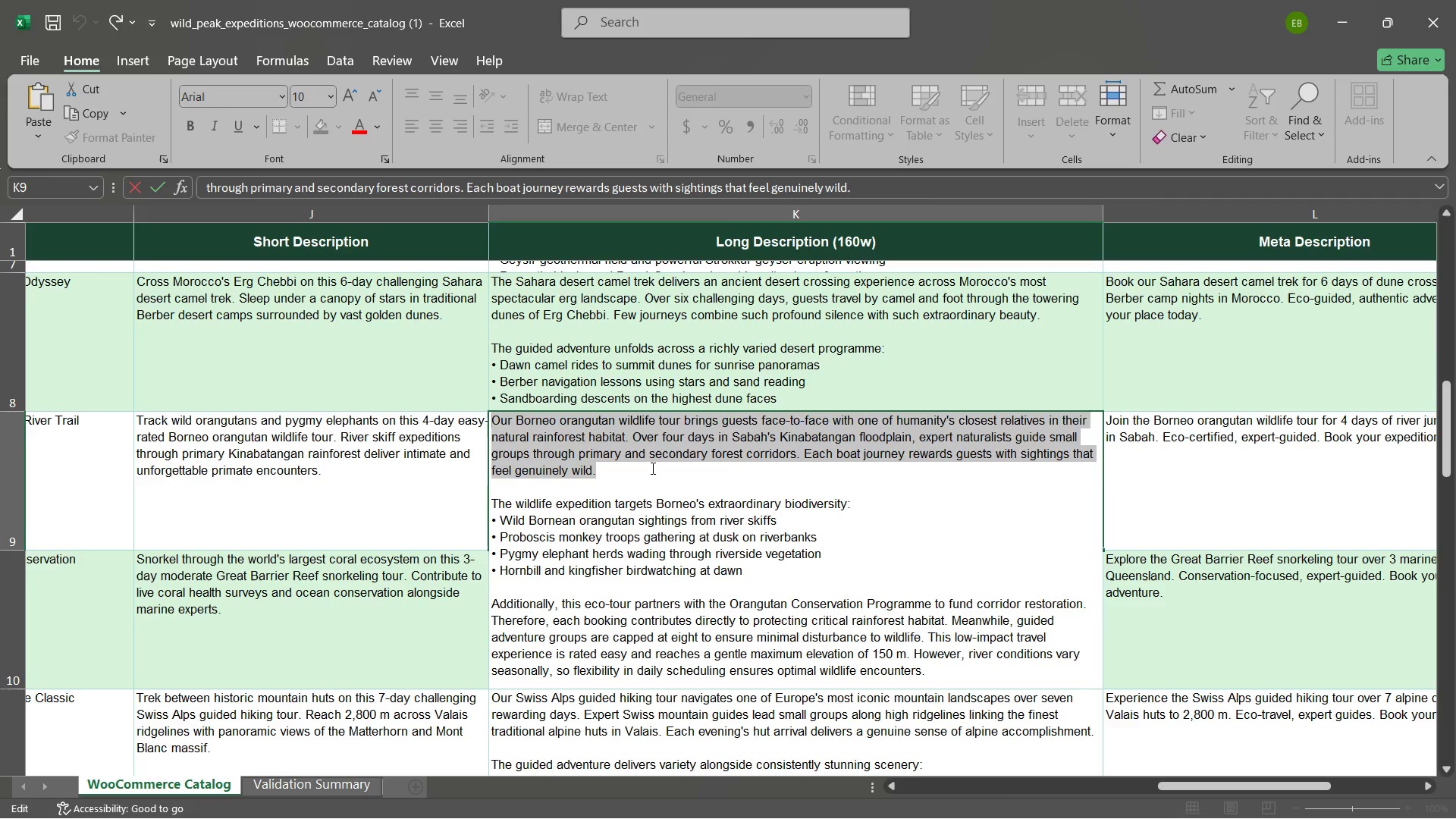 
key(Control+C)
 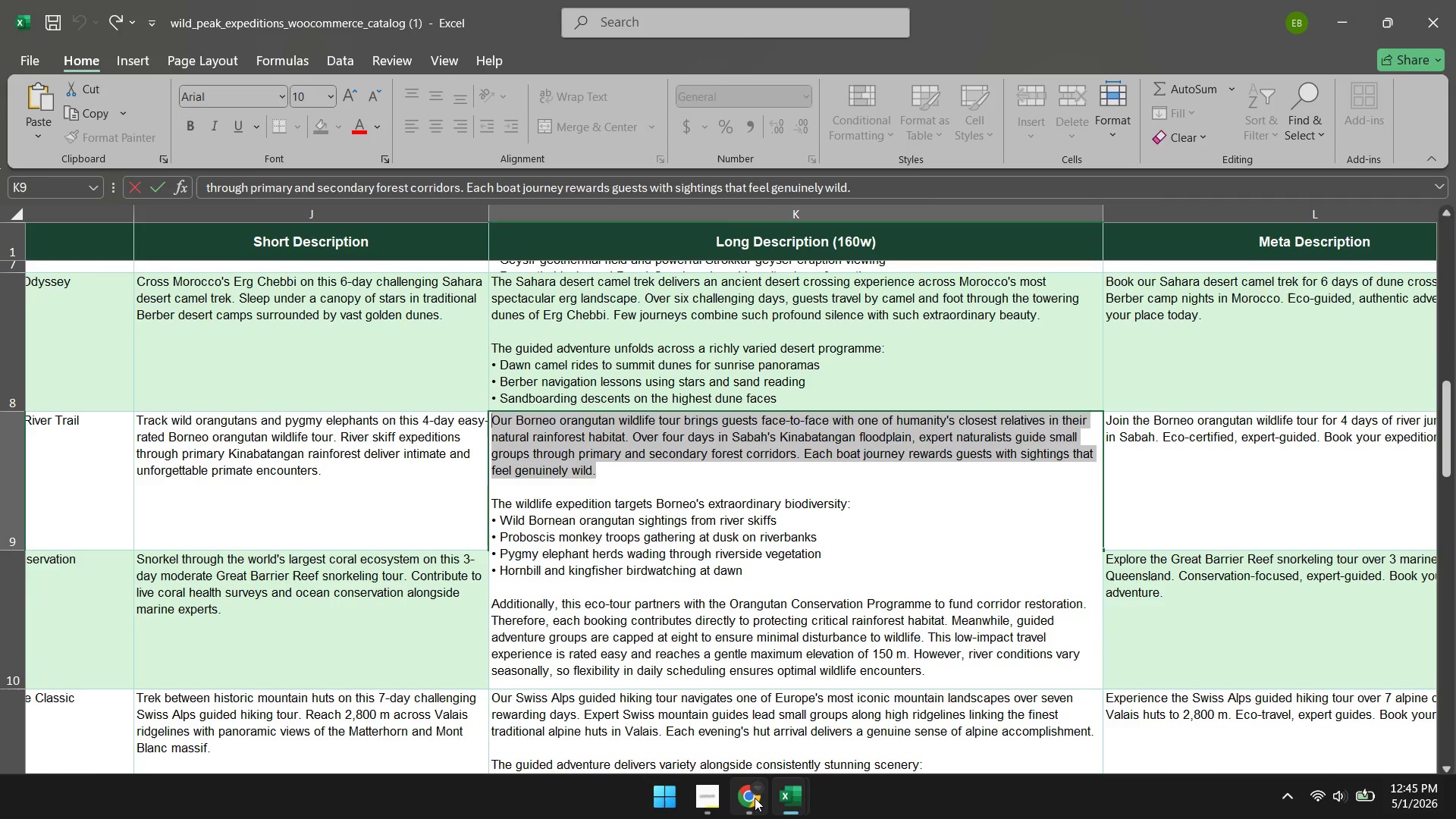 
left_click([755, 798])
 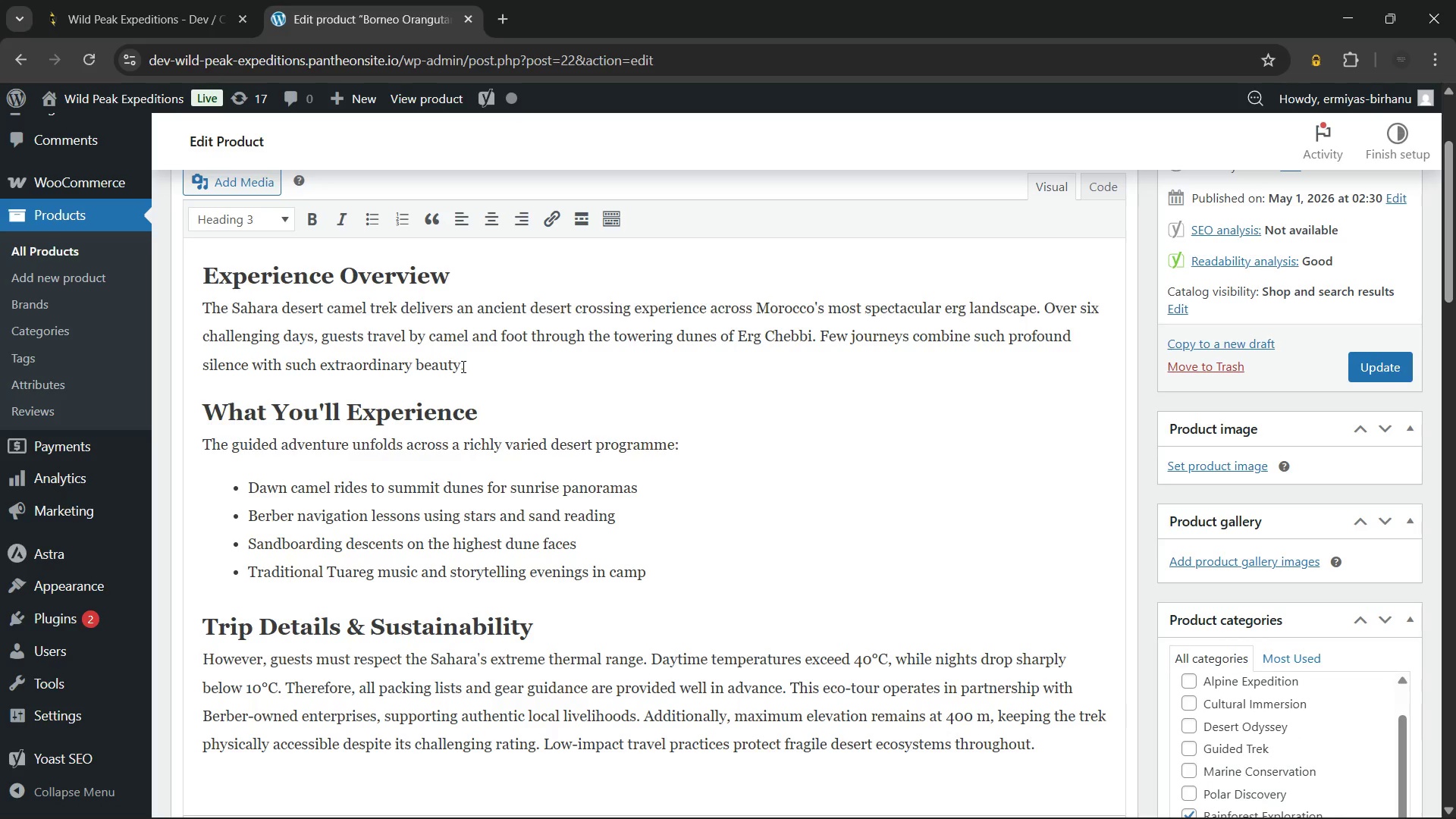 
left_click_drag(start_coordinate=[466, 366], to_coordinate=[201, 313])
 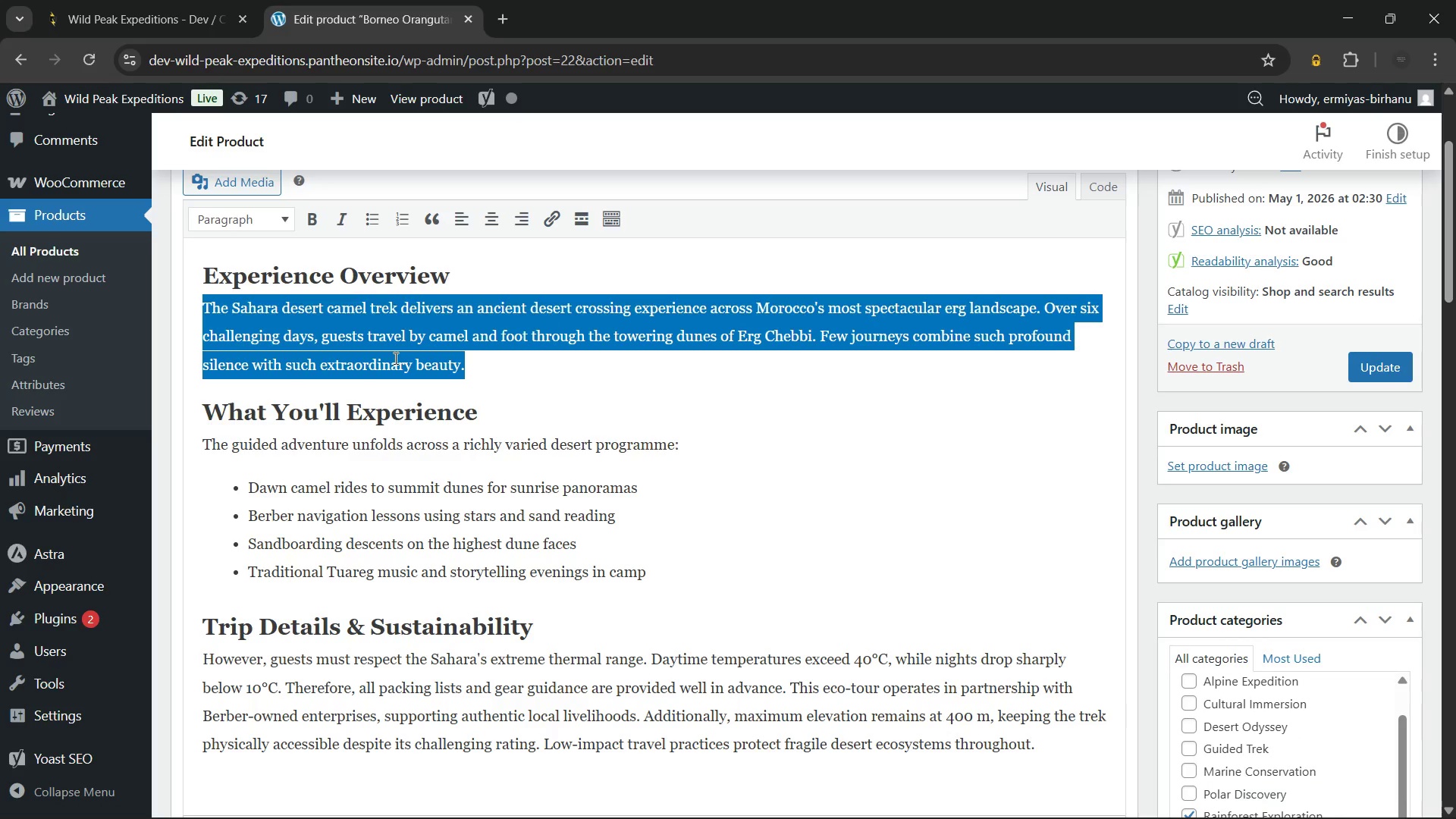 
key(Control+V)
 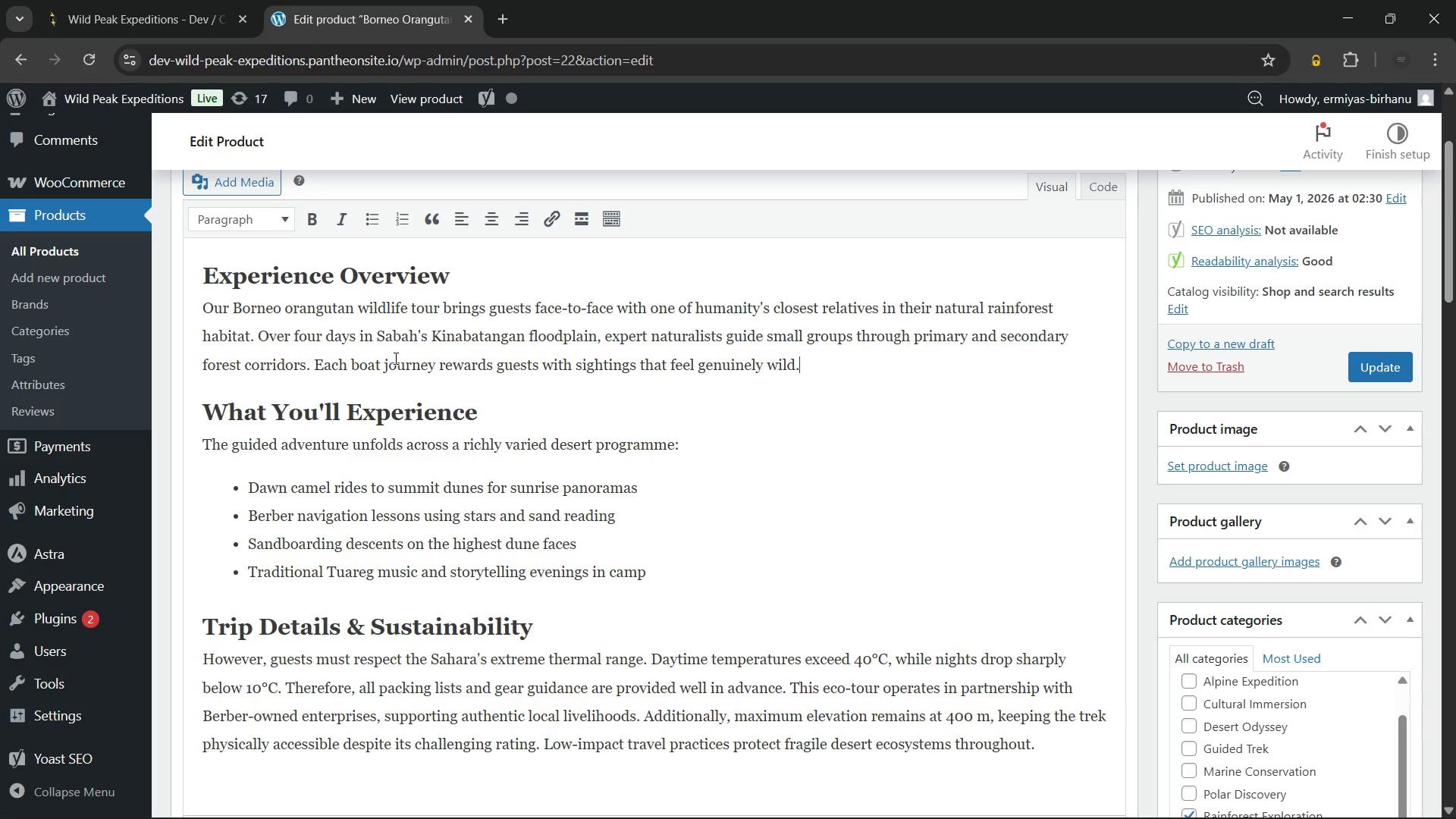 
wait(10.36)
 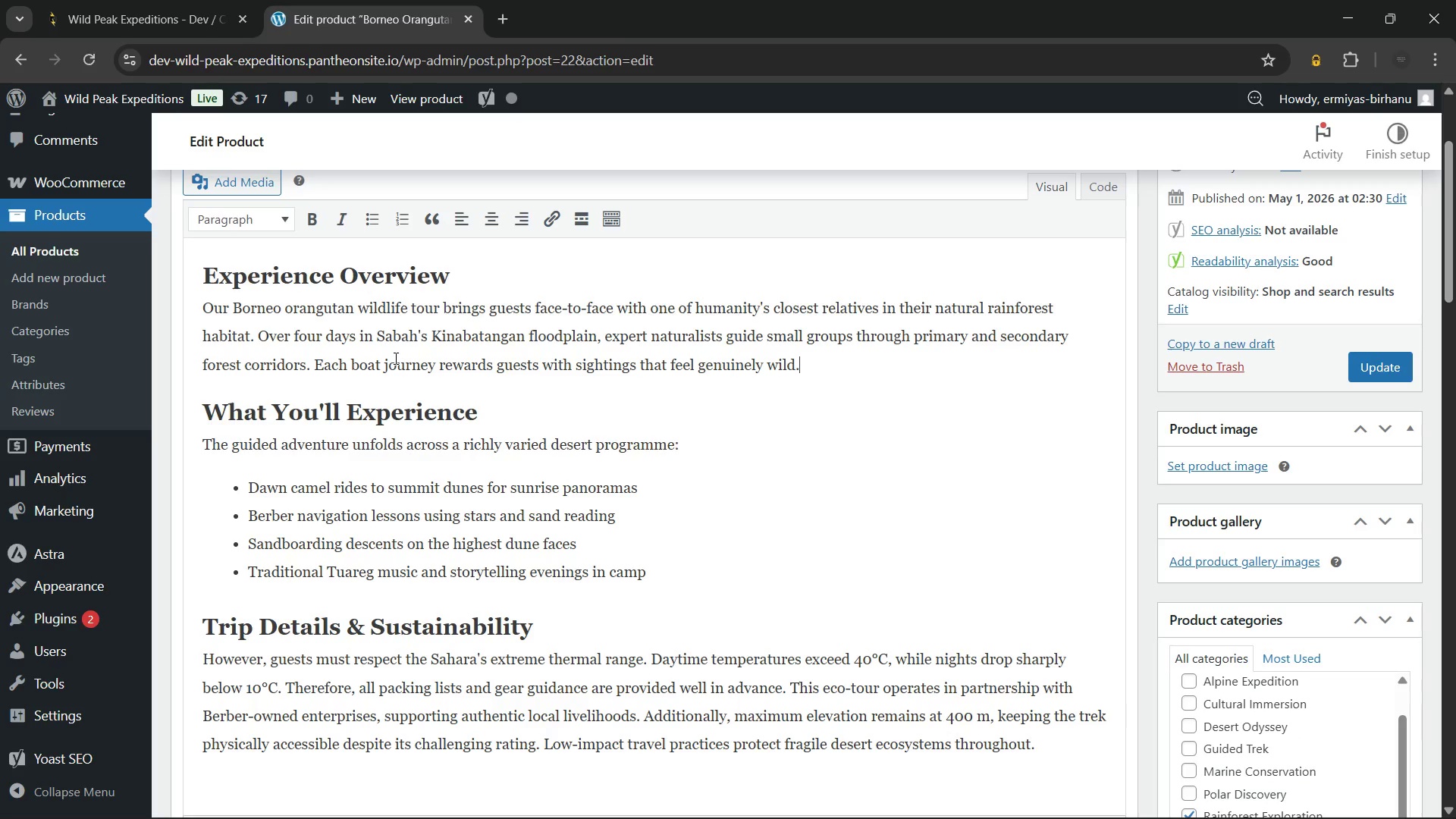 
left_click([900, 711])
 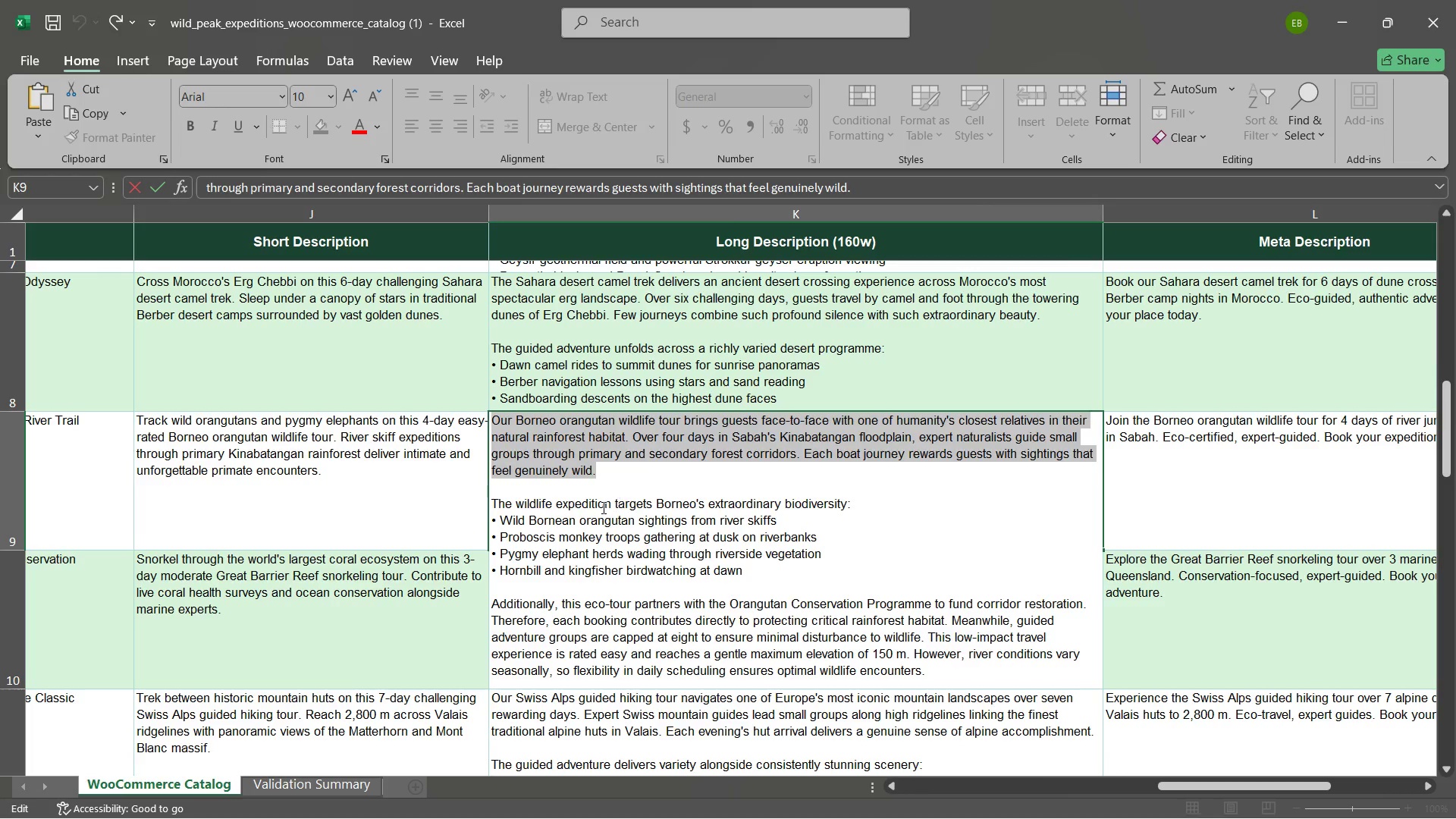 
left_click([601, 507])
 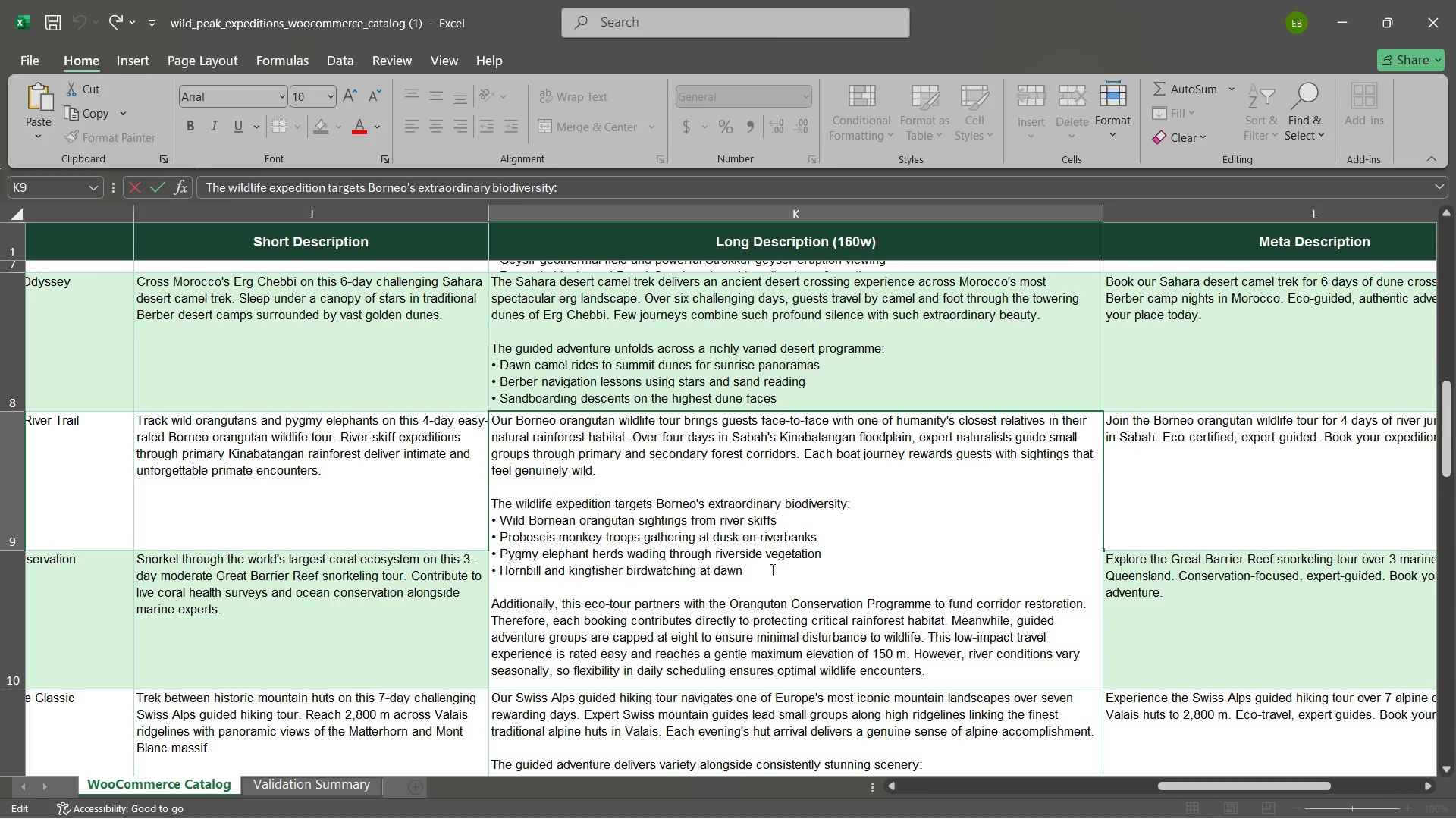 
left_click_drag(start_coordinate=[771, 570], to_coordinate=[488, 497])
 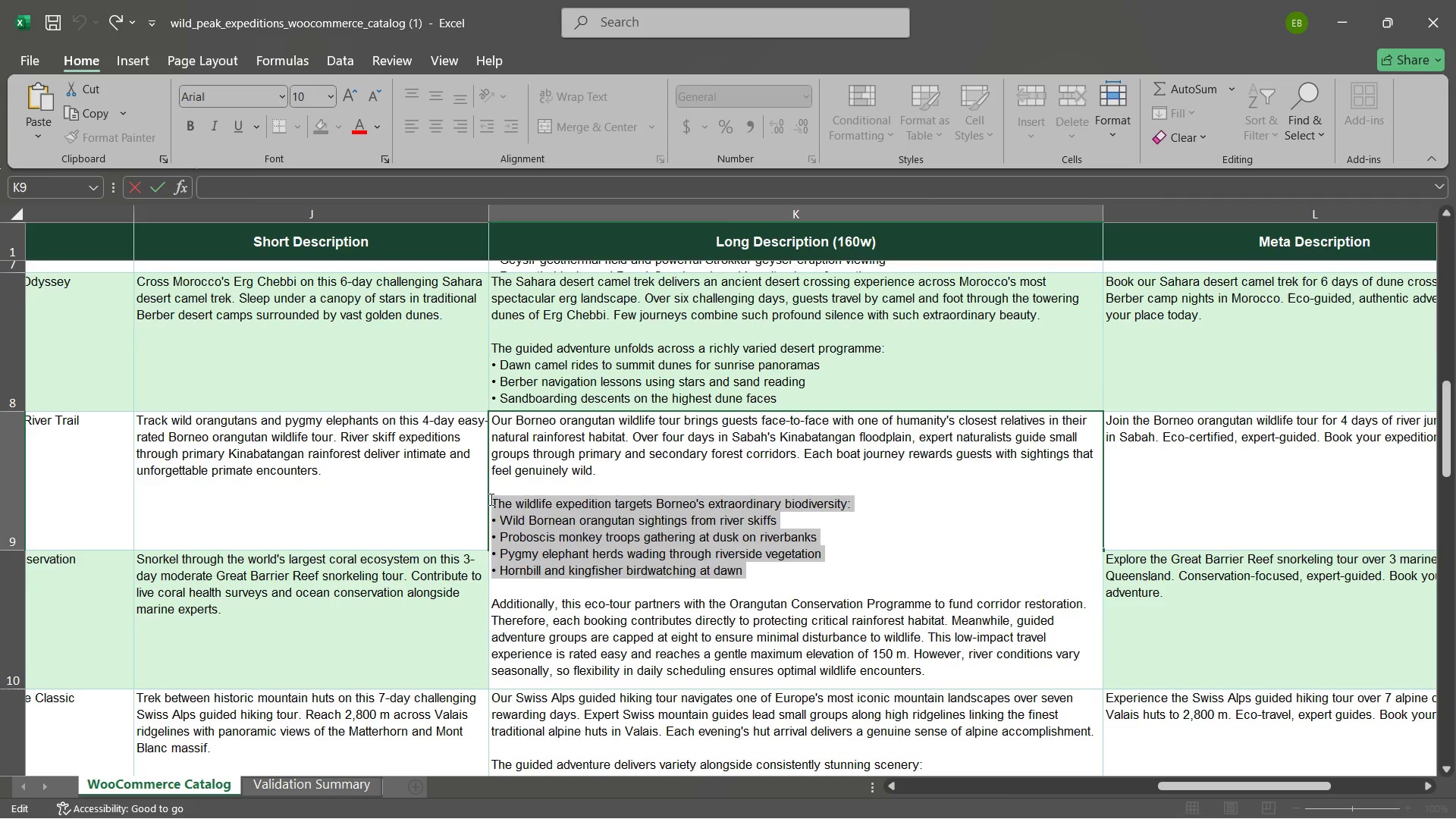 
key(Control+ControlLeft)
 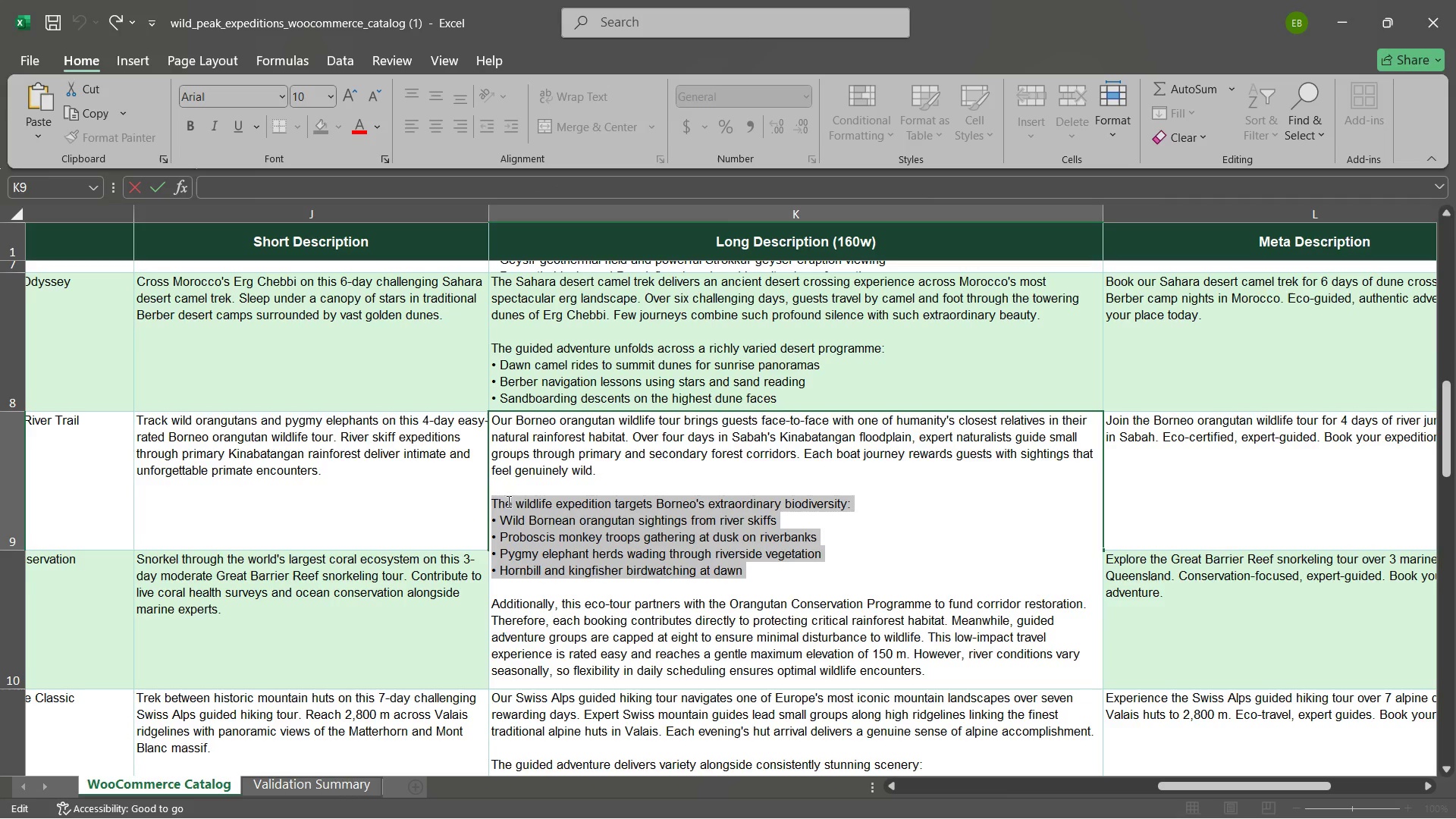 
key(Control+C)
 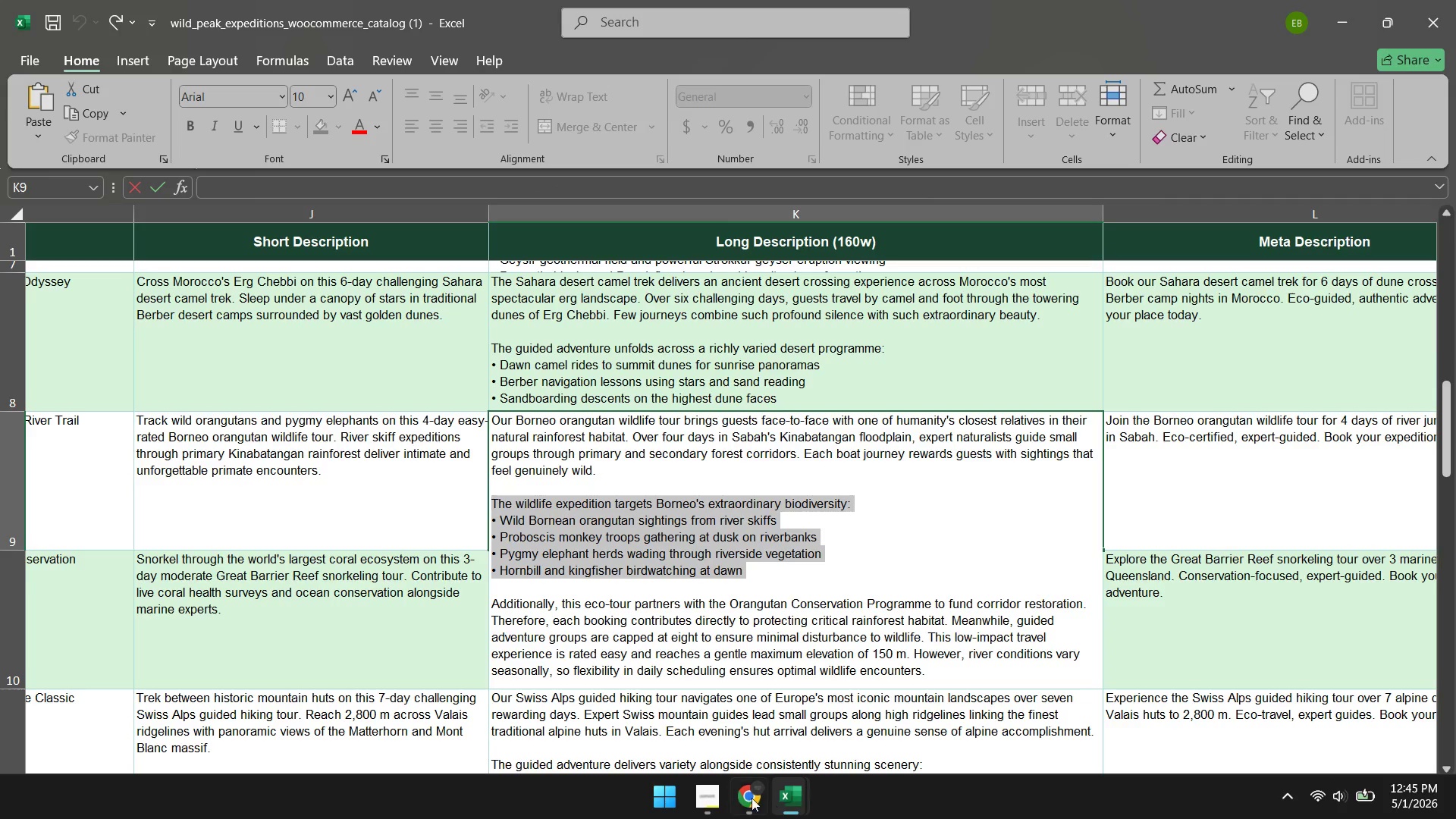 
left_click([748, 798])
 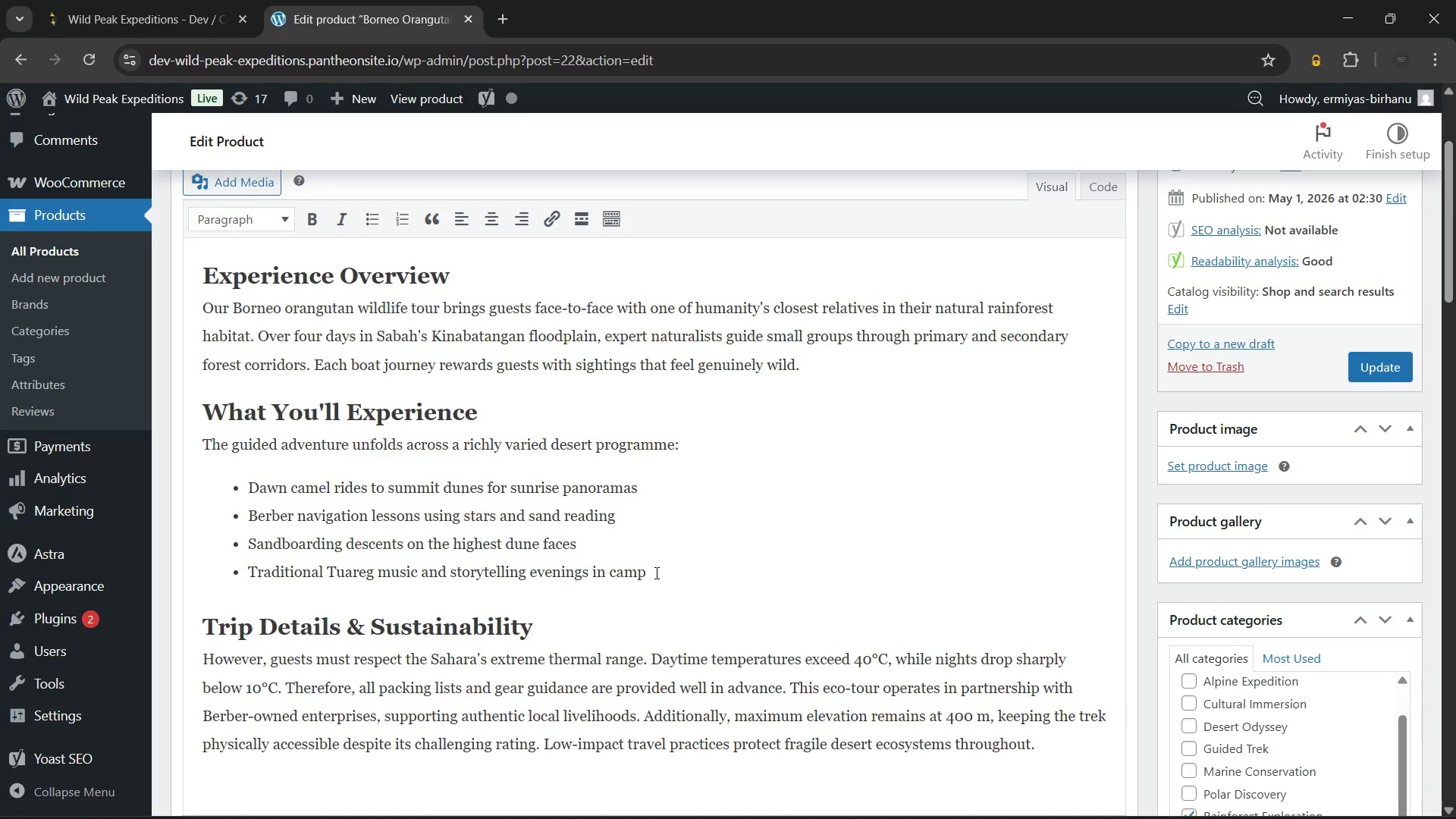 
left_click_drag(start_coordinate=[655, 574], to_coordinate=[183, 457])
 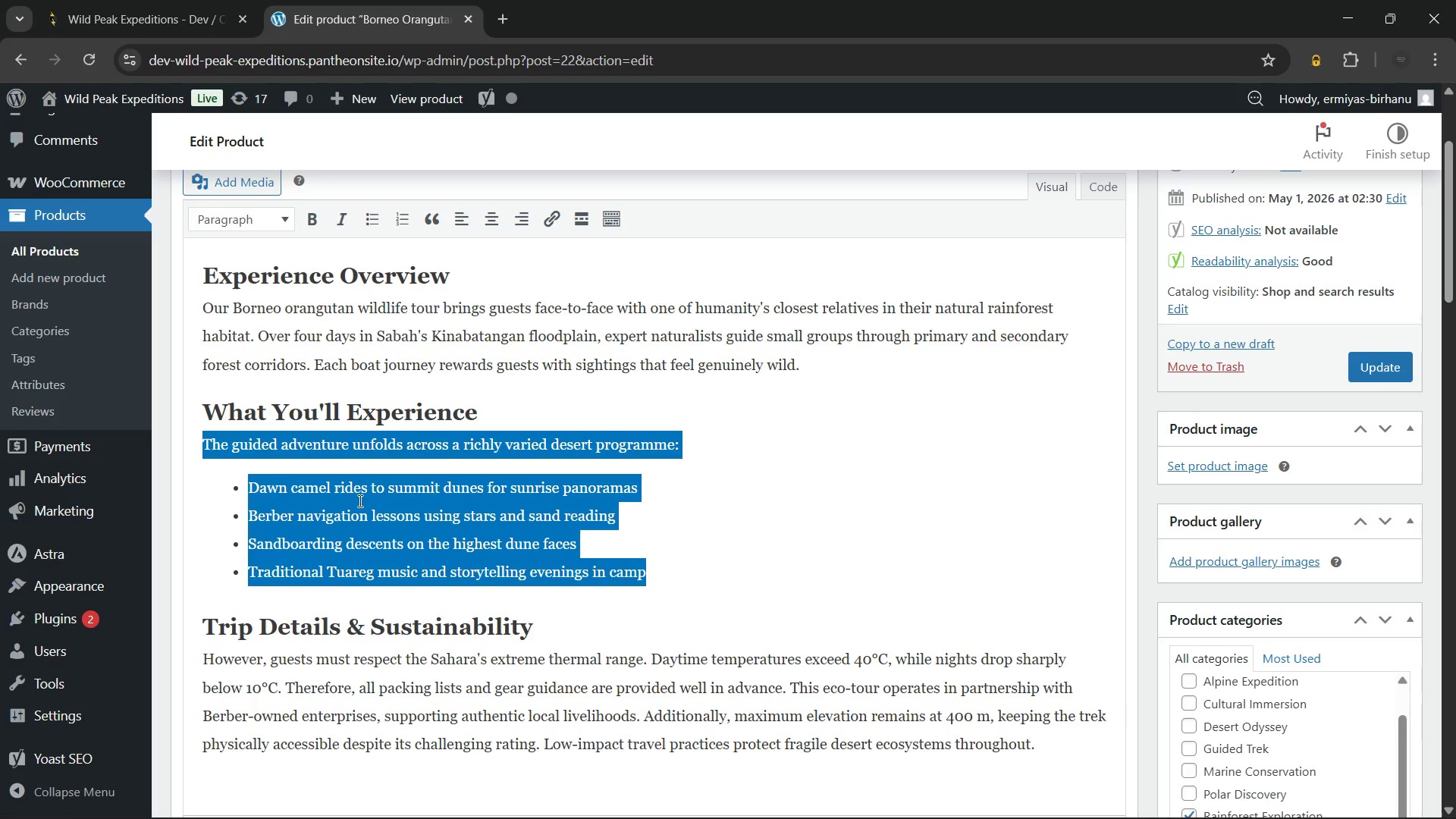 
key(Control+V)
 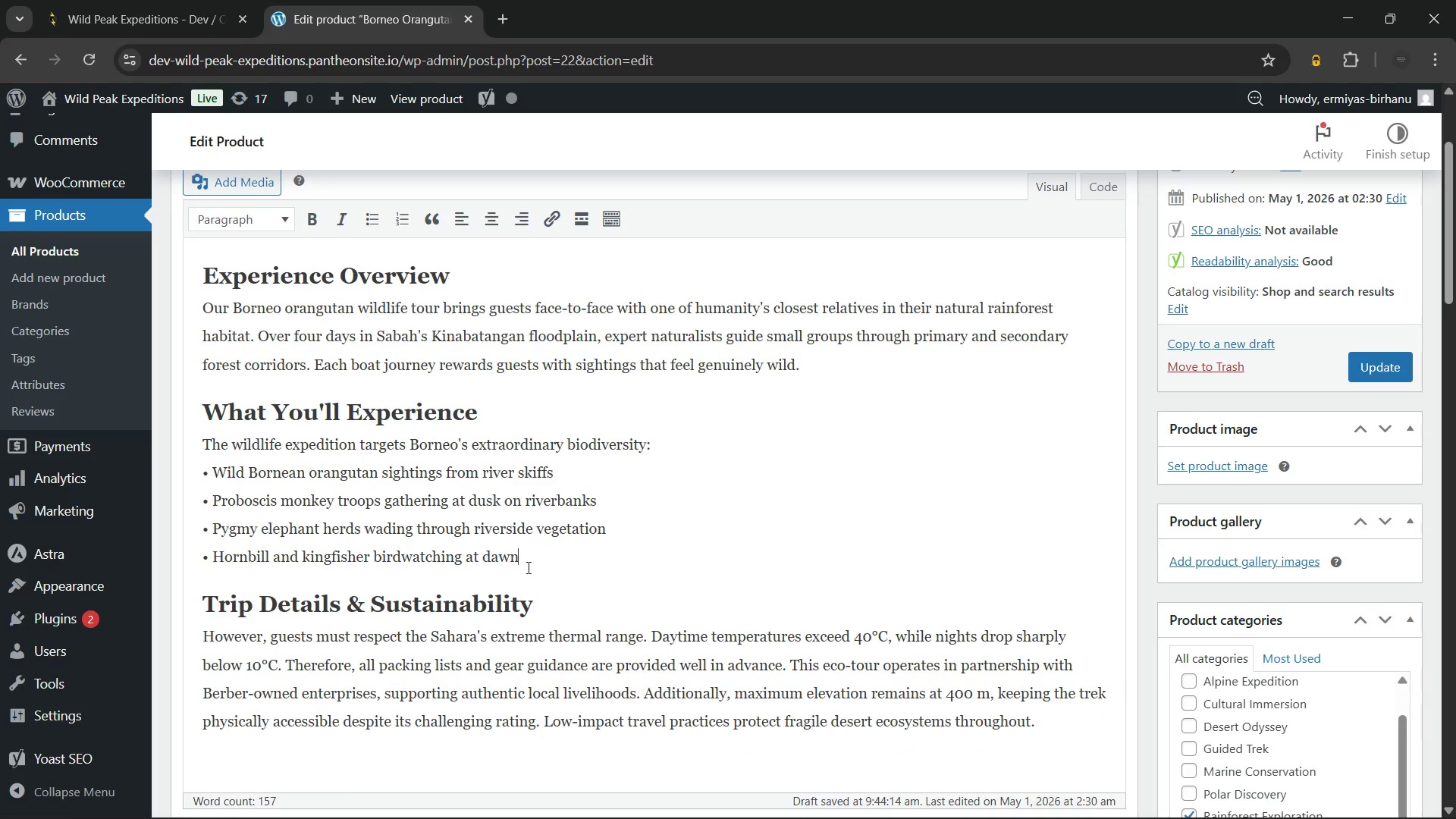 
left_click_drag(start_coordinate=[536, 563], to_coordinate=[187, 470])
 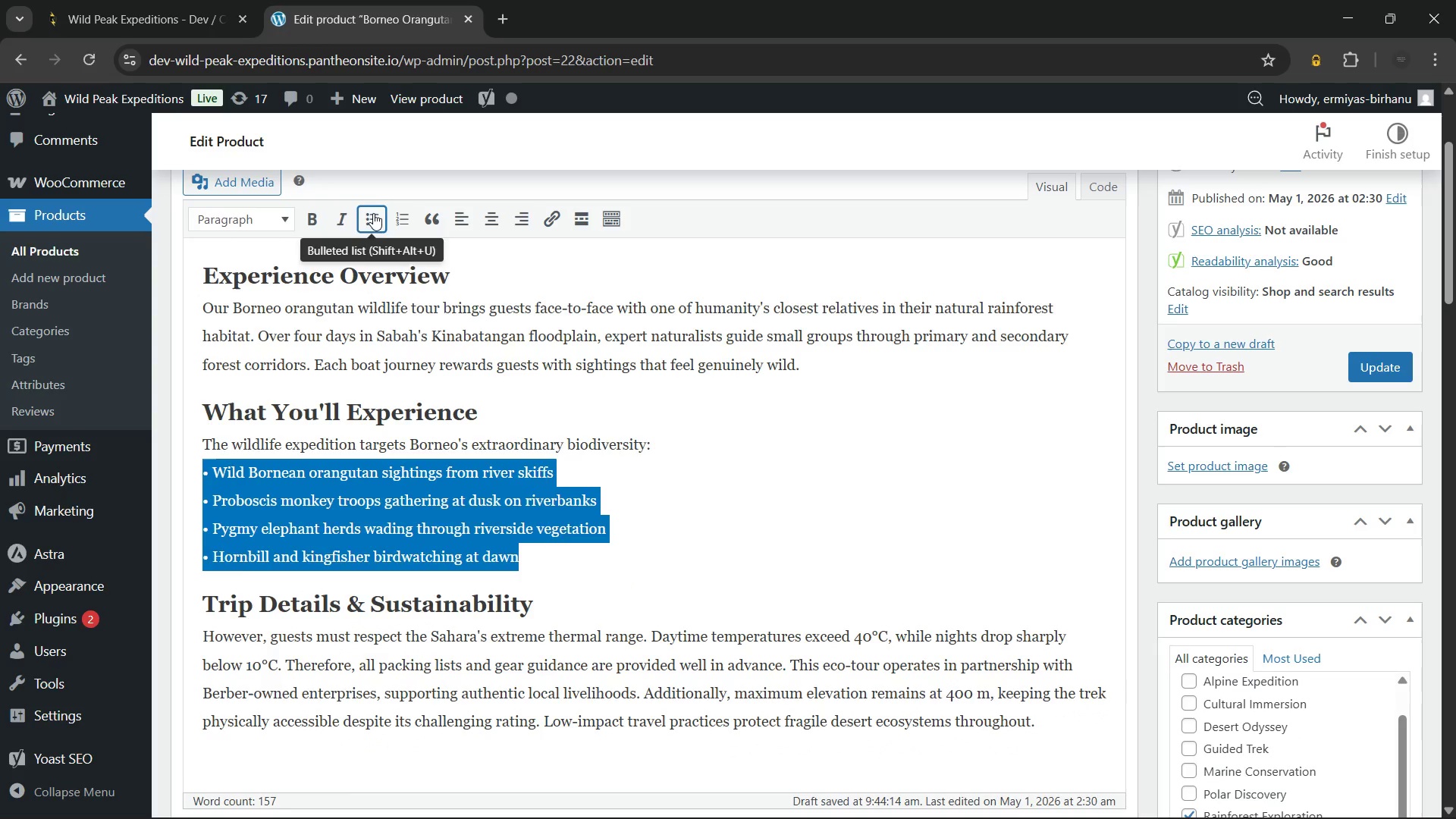 
left_click([373, 213])
 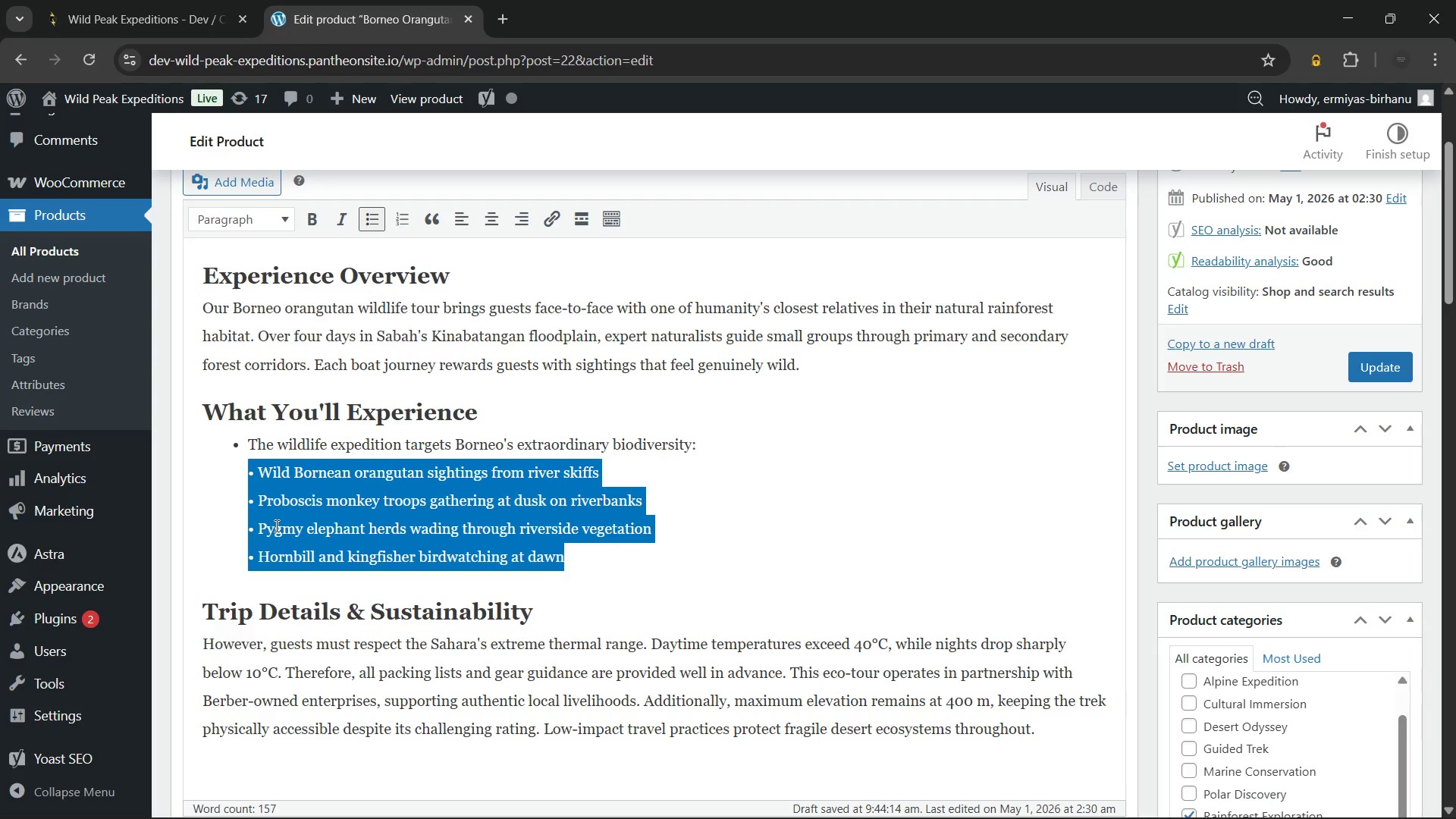 
key(Control+Z)
 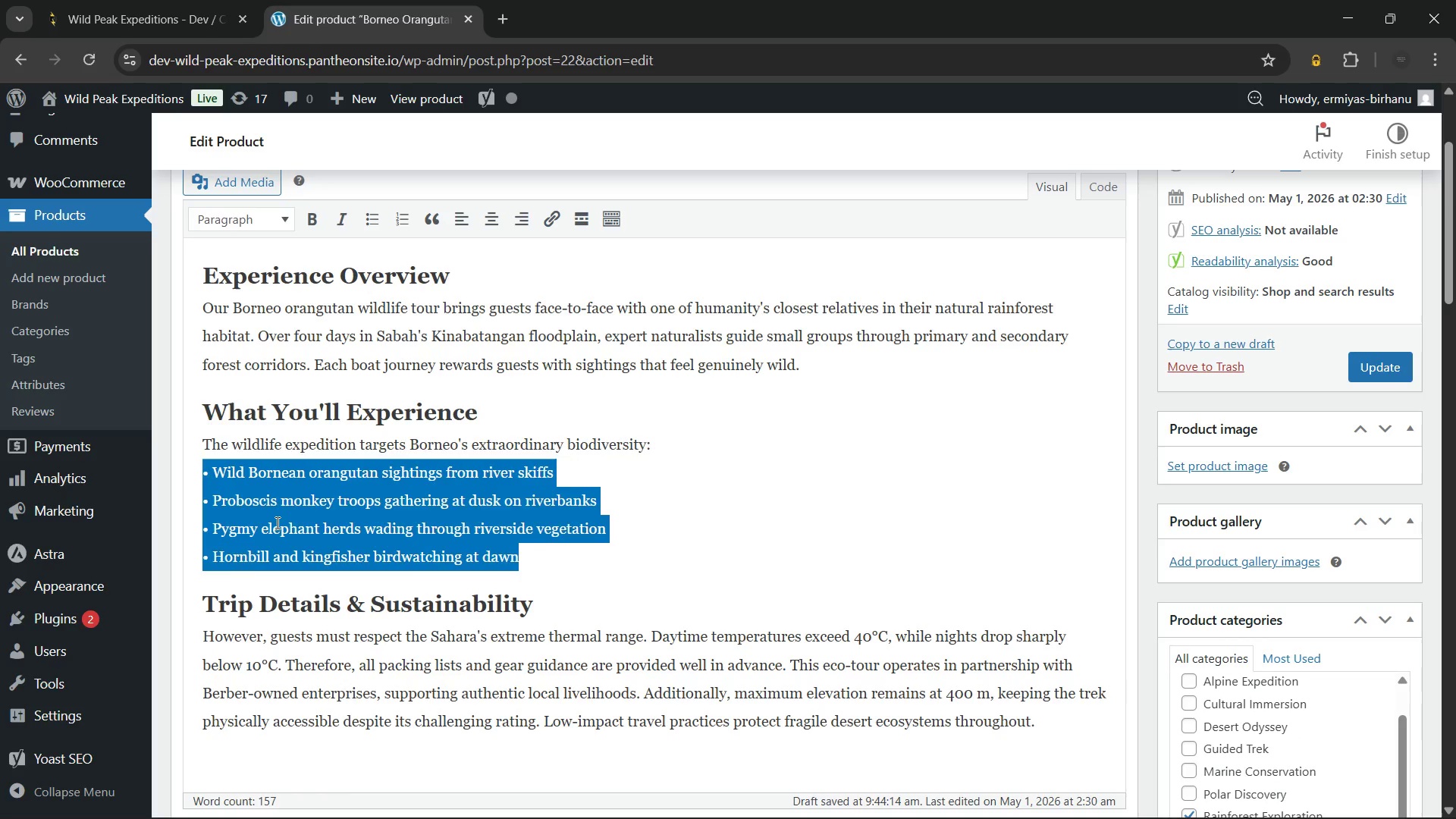 
key(ArrowLeft)
 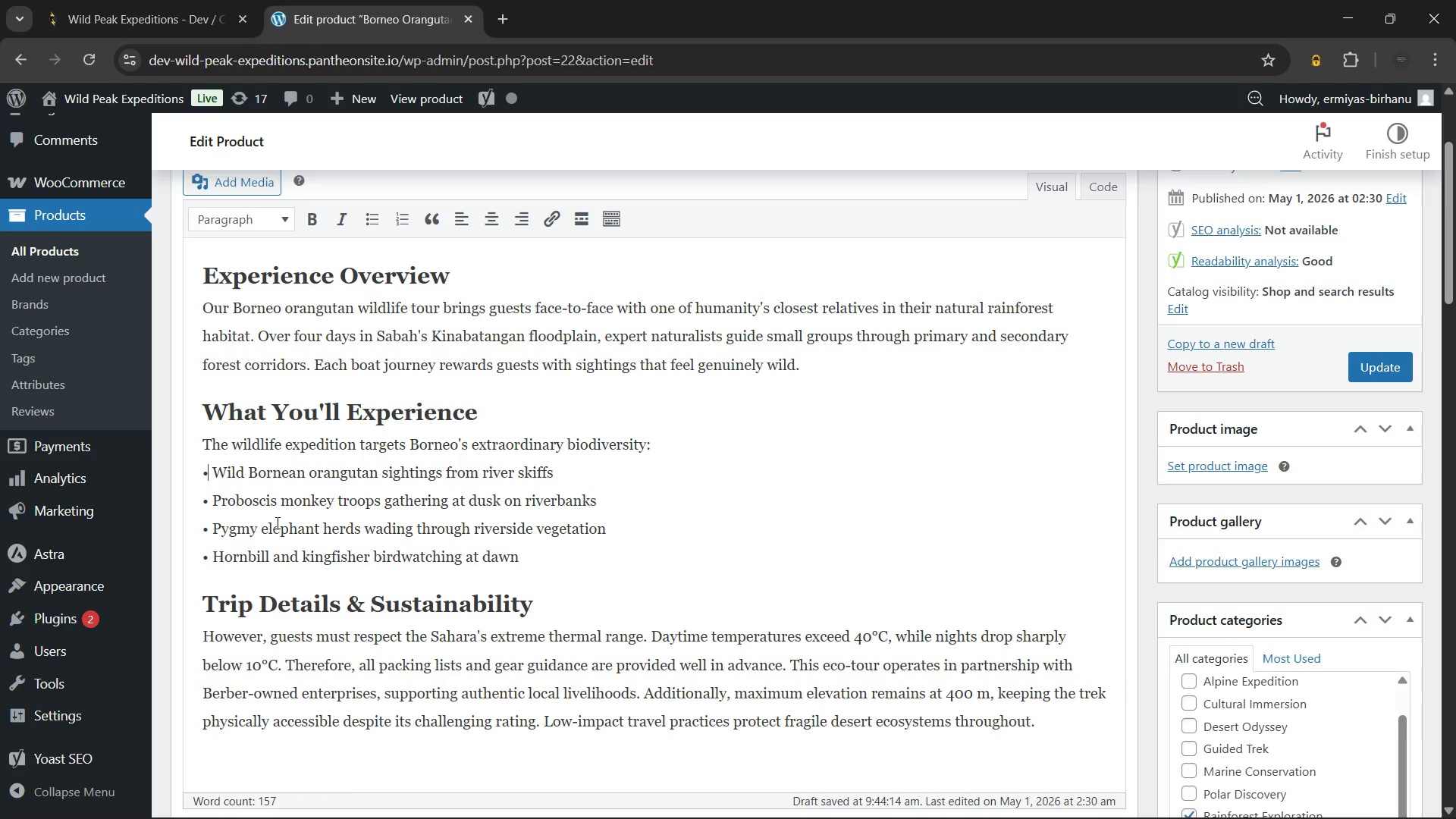 
key(ArrowRight)
 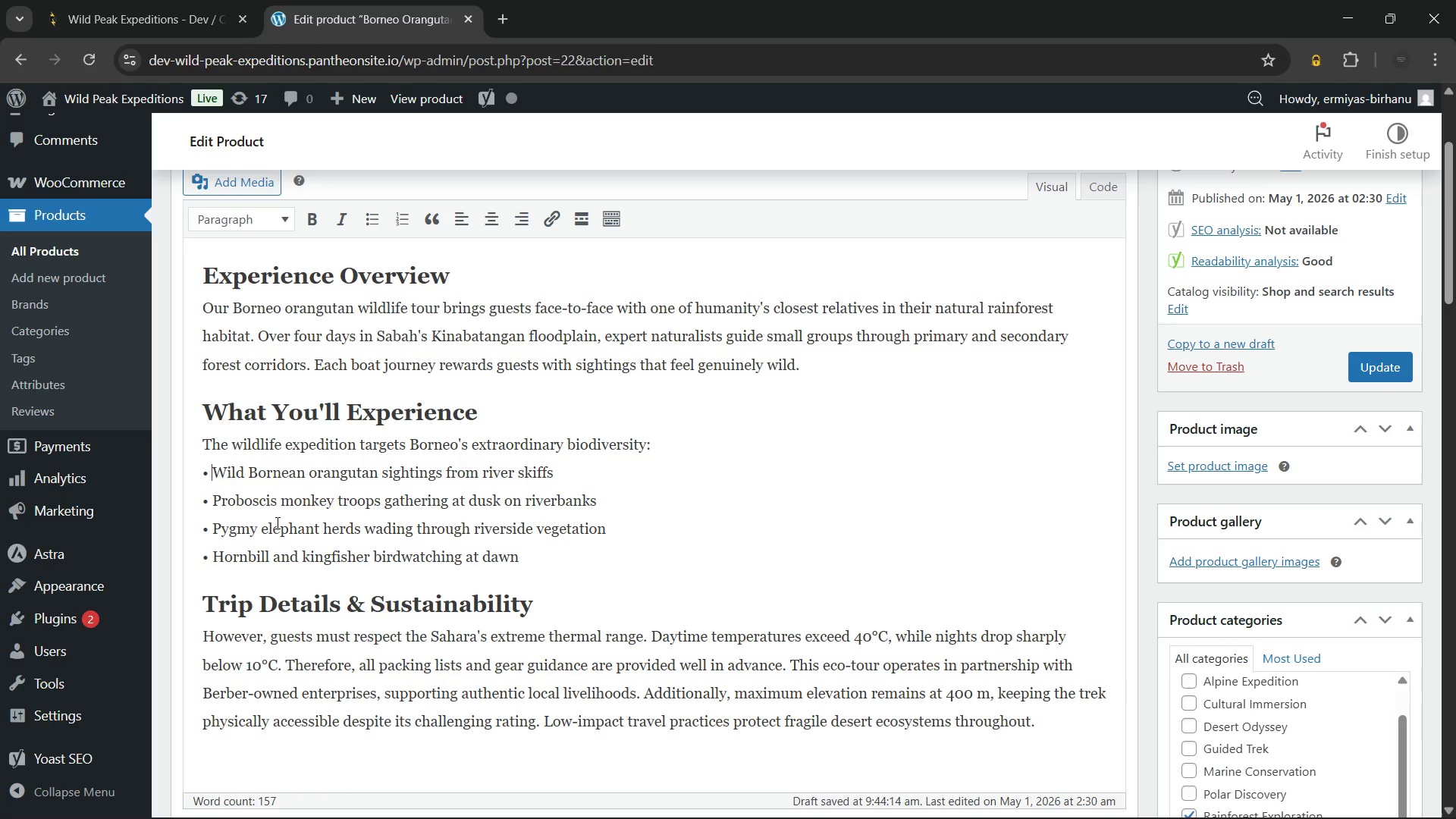 
key(ArrowRight)
 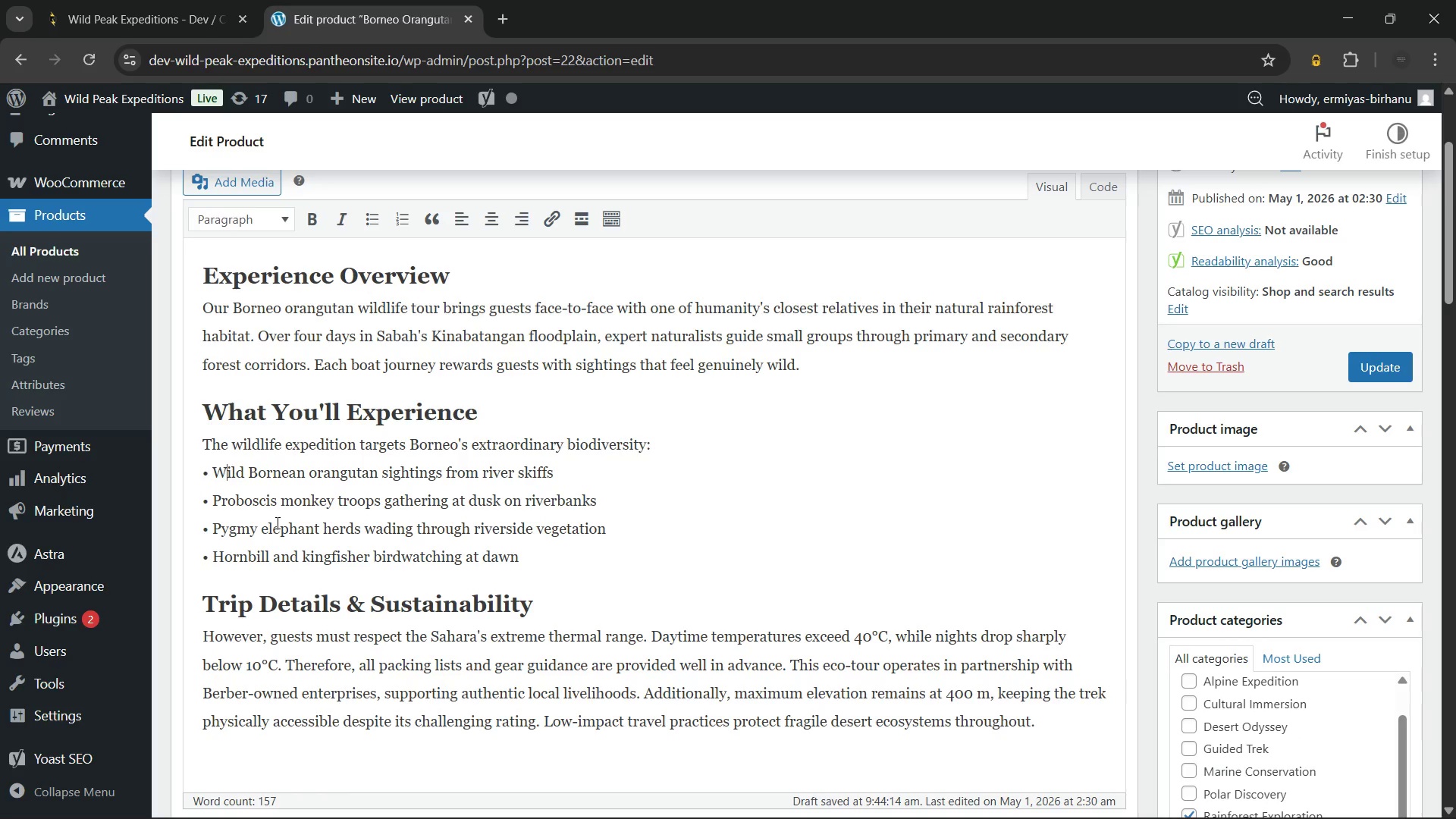 
key(ArrowRight)
 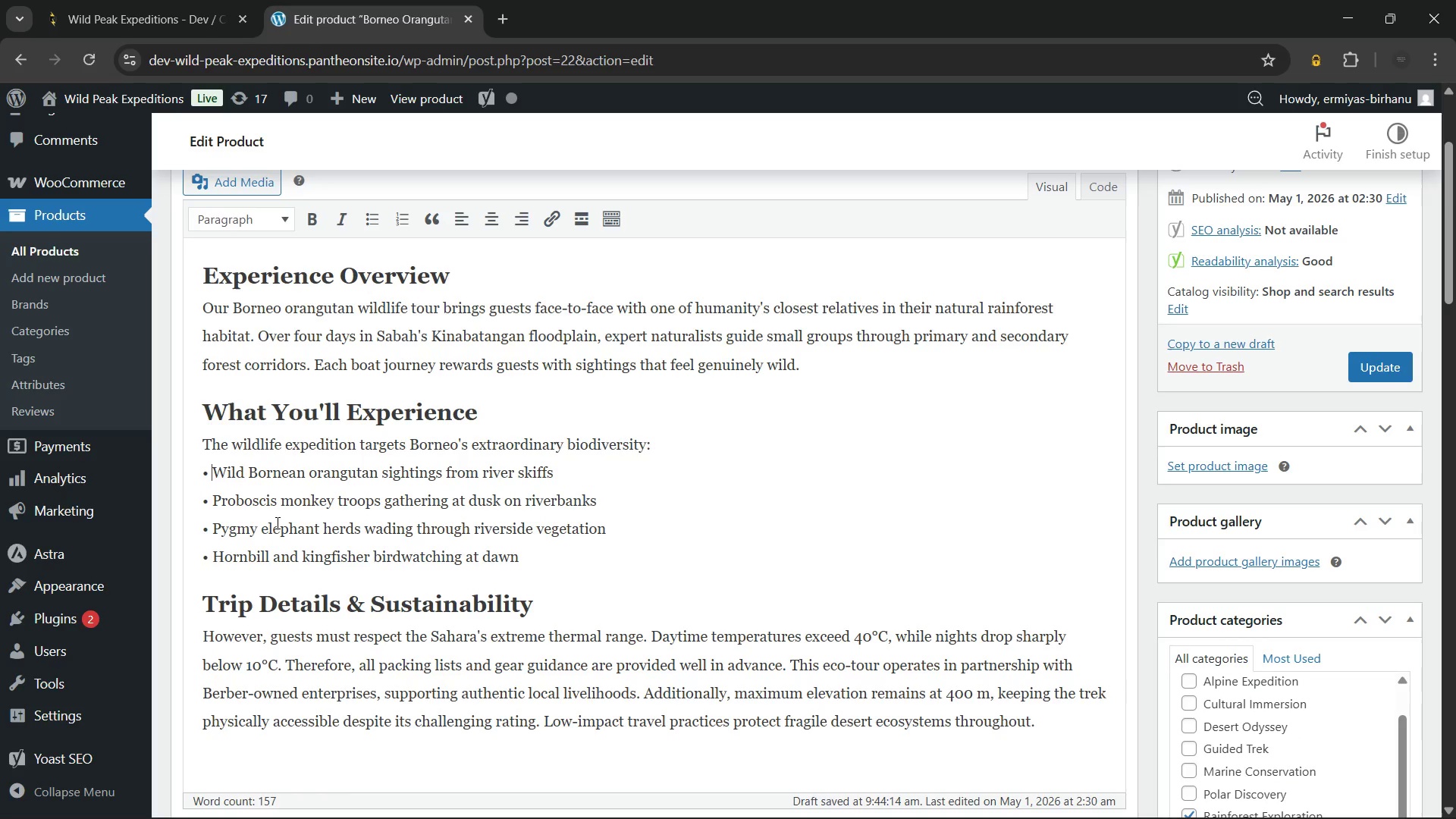 
key(ArrowLeft)
 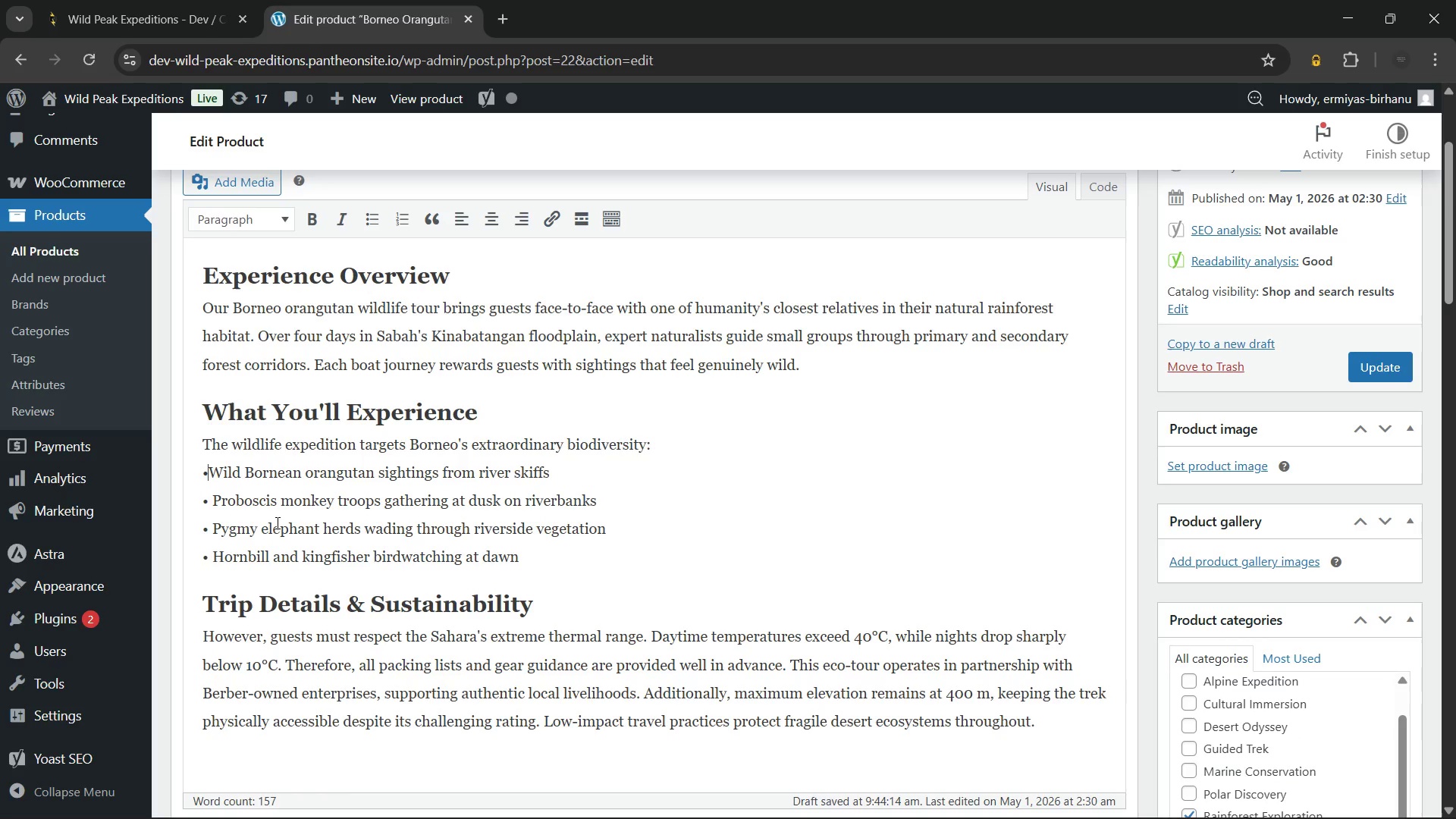 
key(Backspace)
 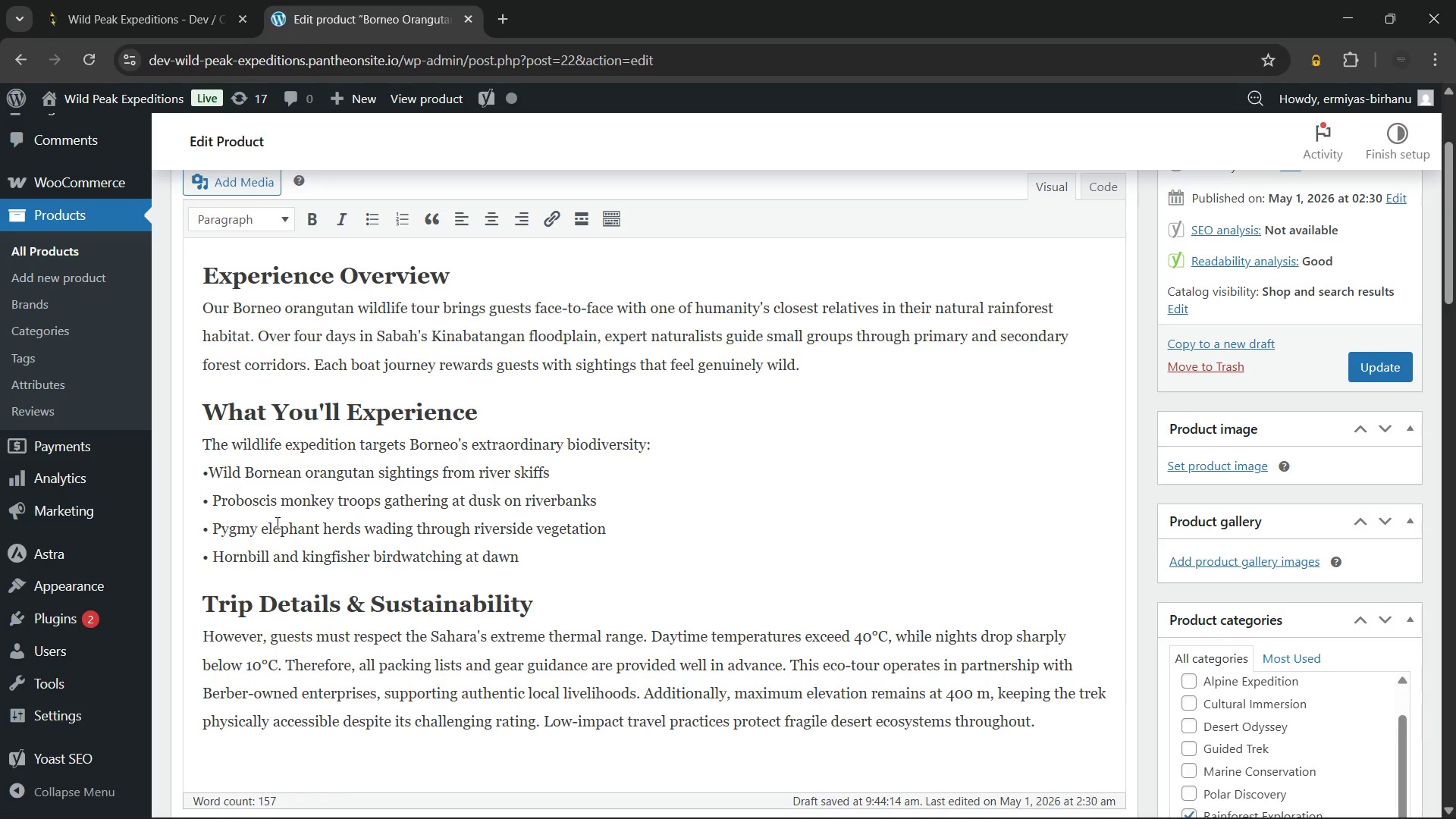 
key(Backspace)
 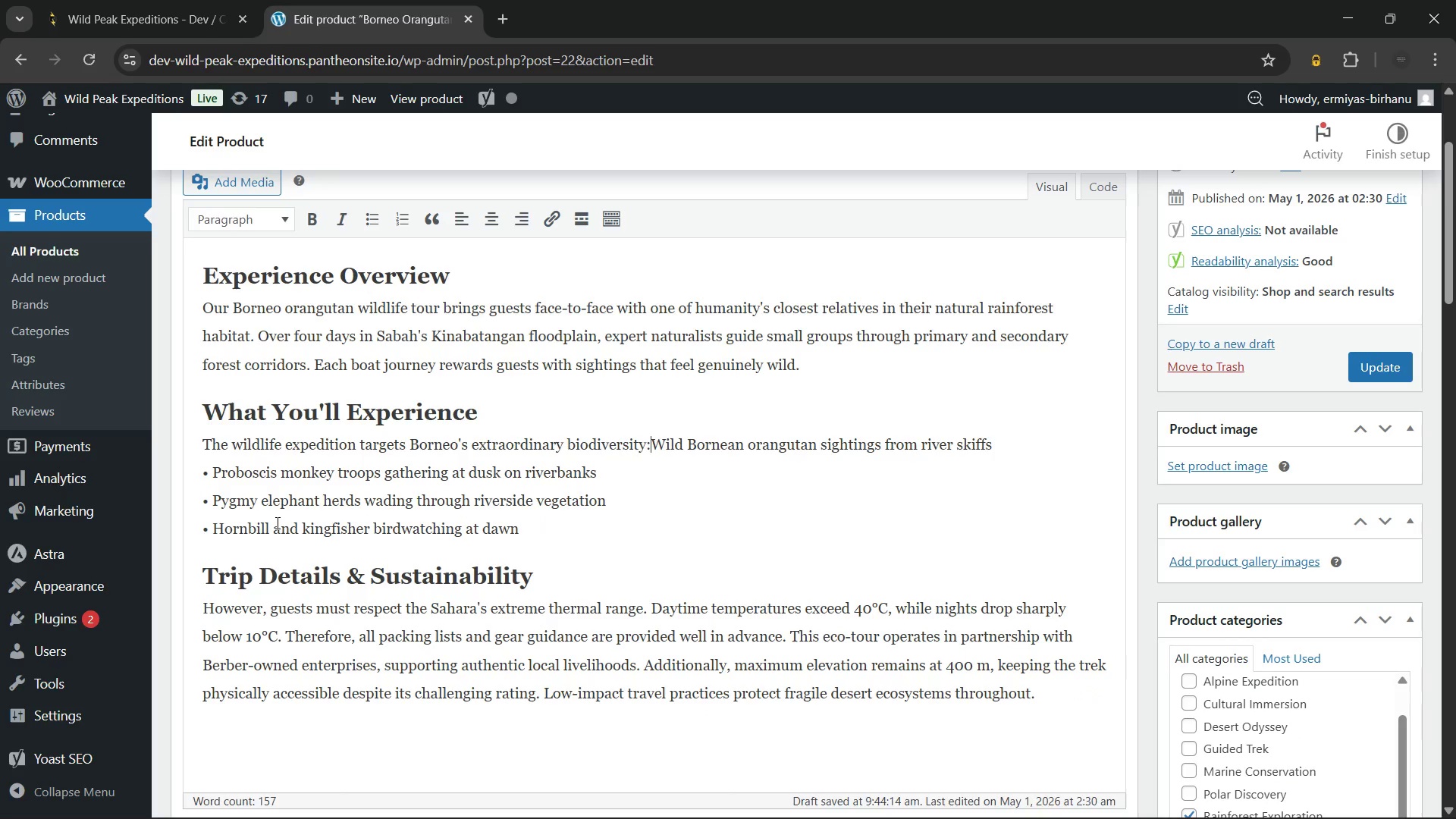 
key(Backspace)
 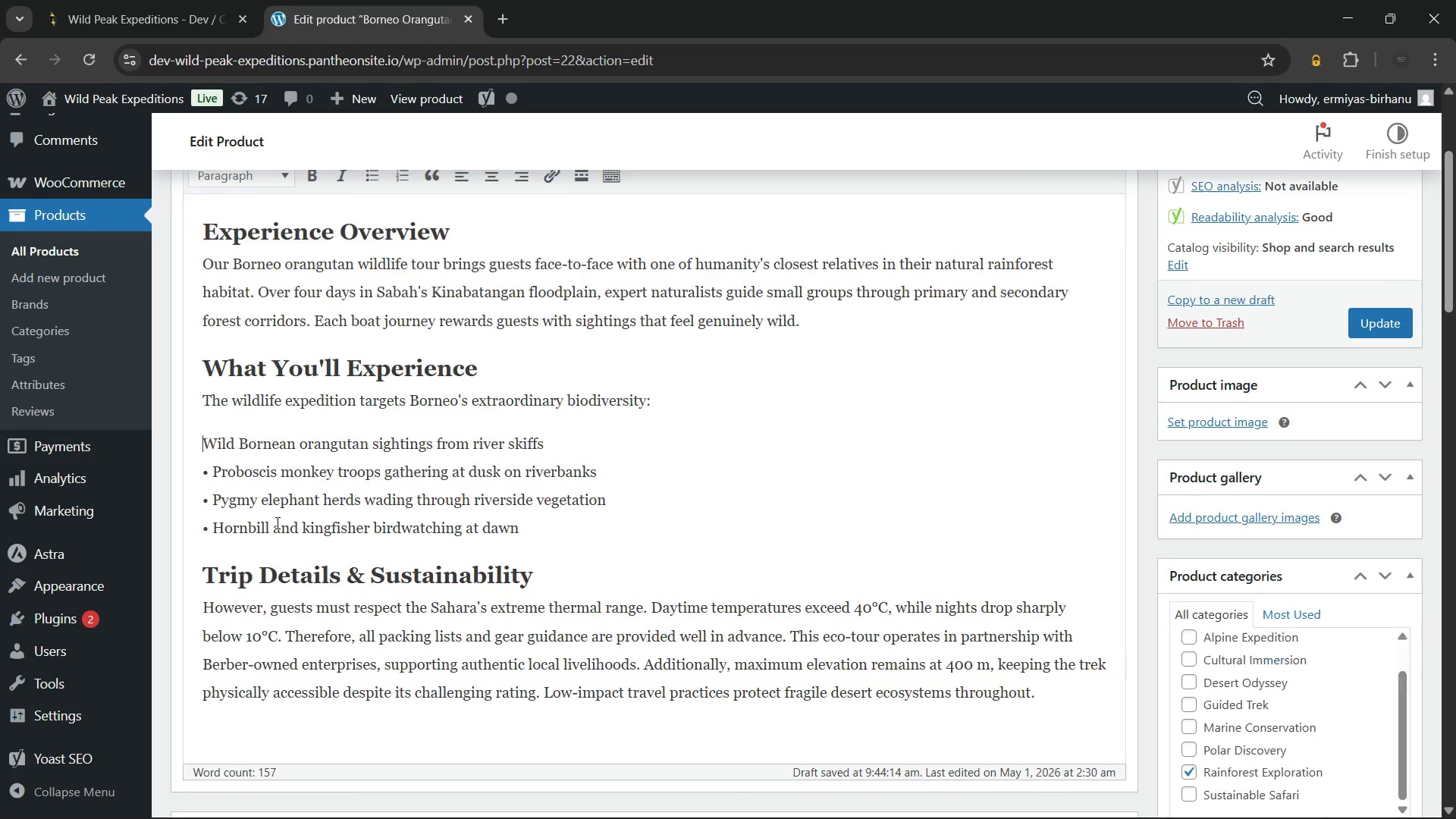 
key(Enter)
 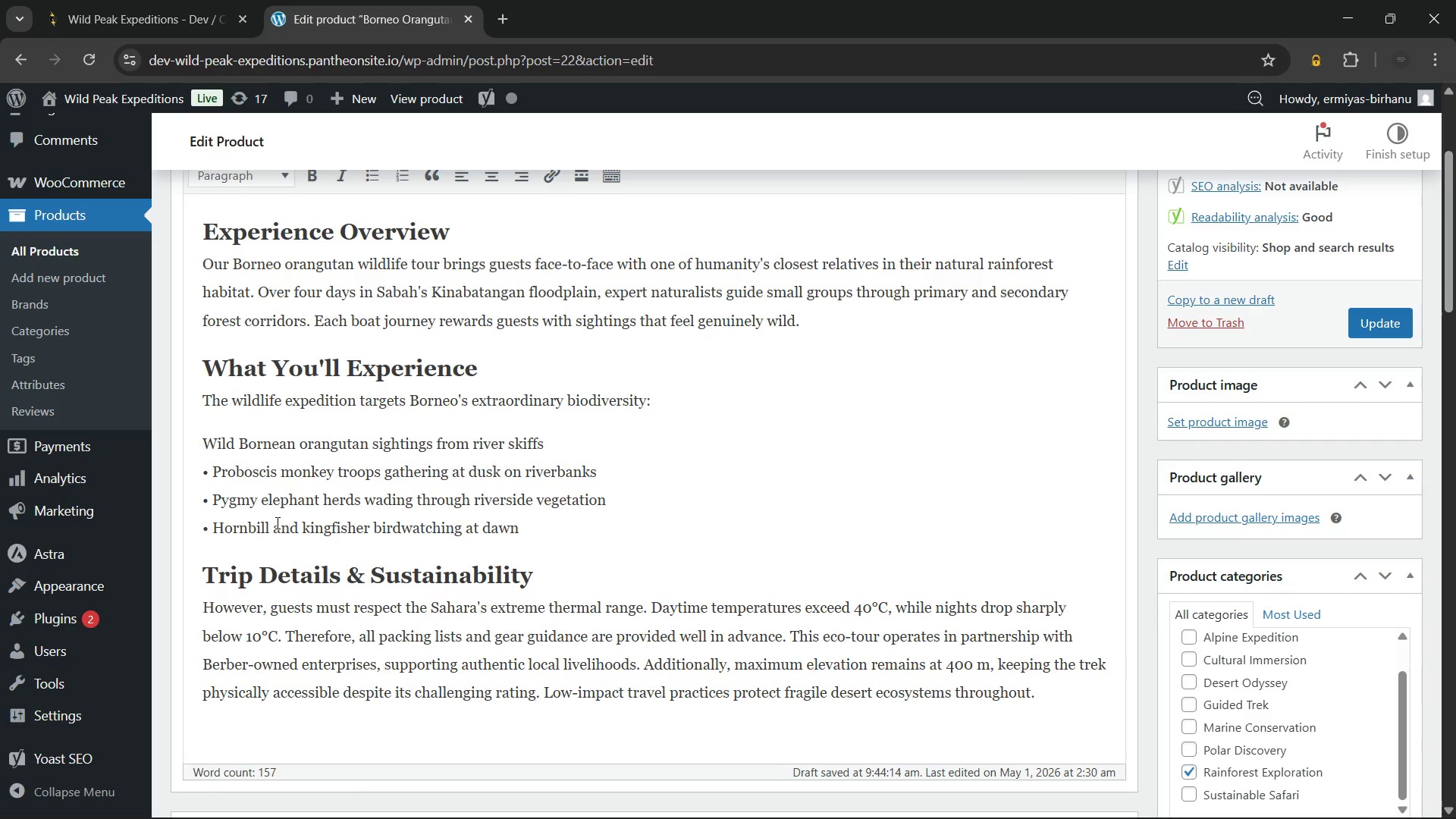 
key(ArrowDown)
 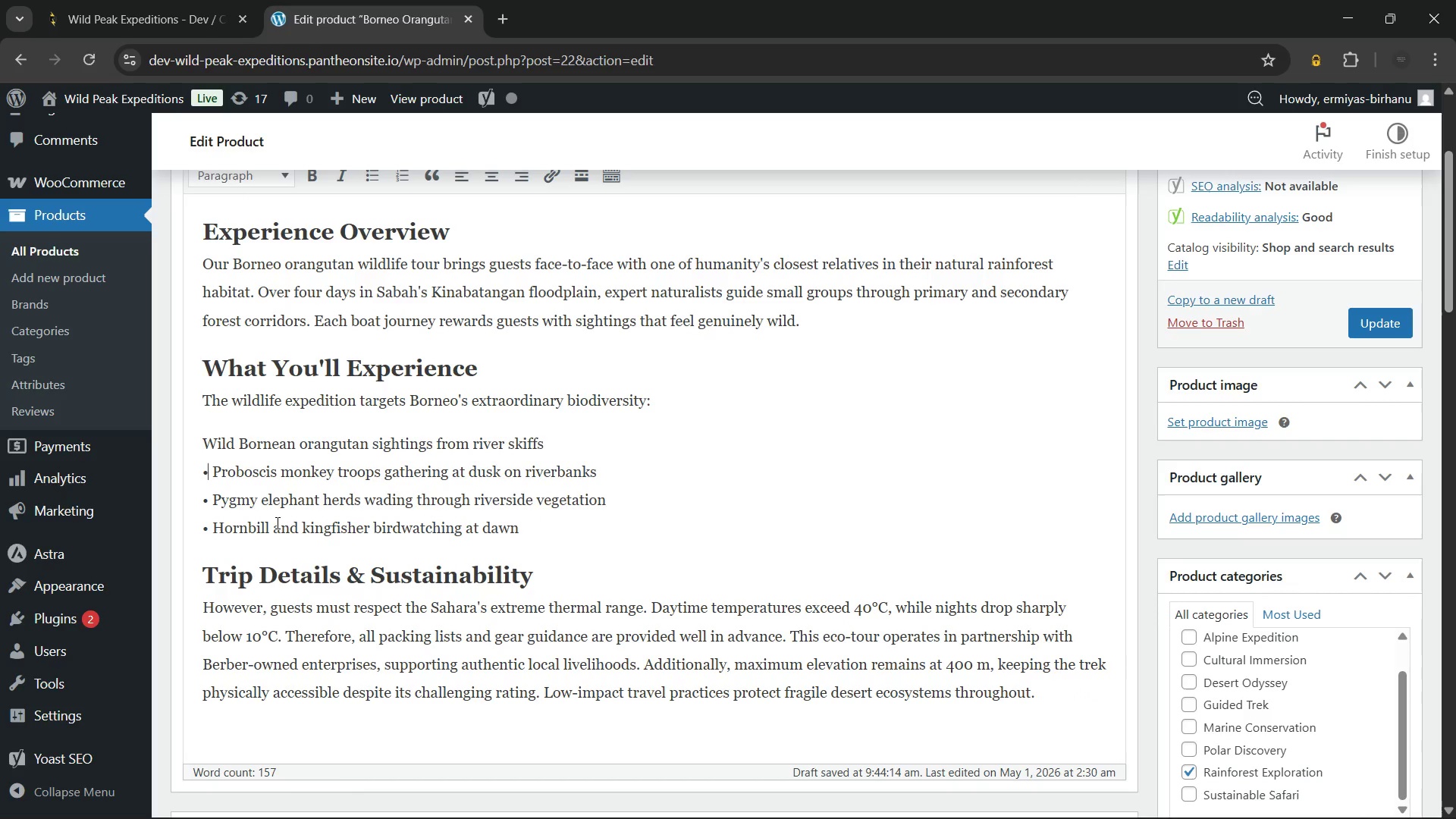 
key(ArrowRight)
 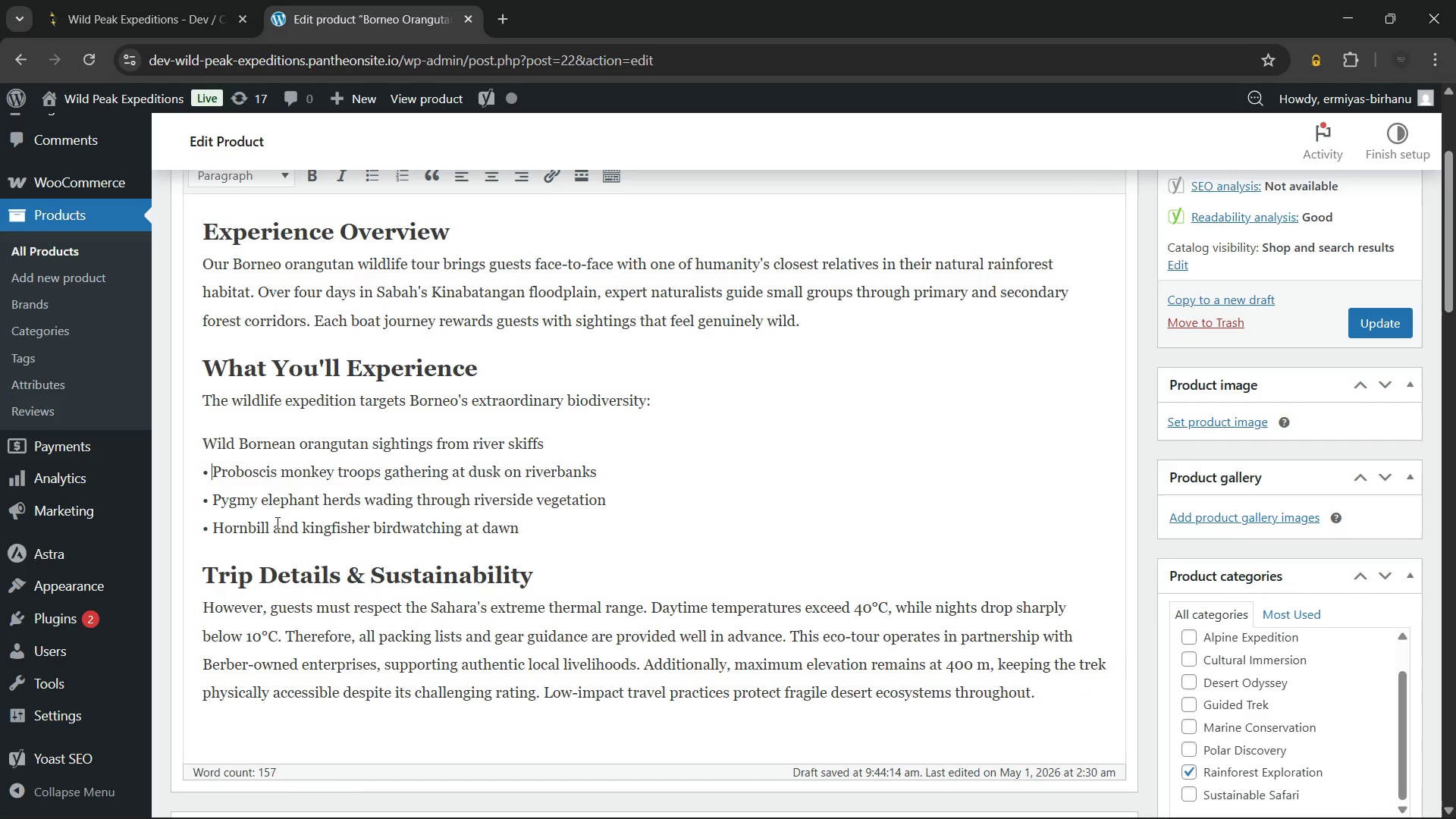 
key(ArrowRight)
 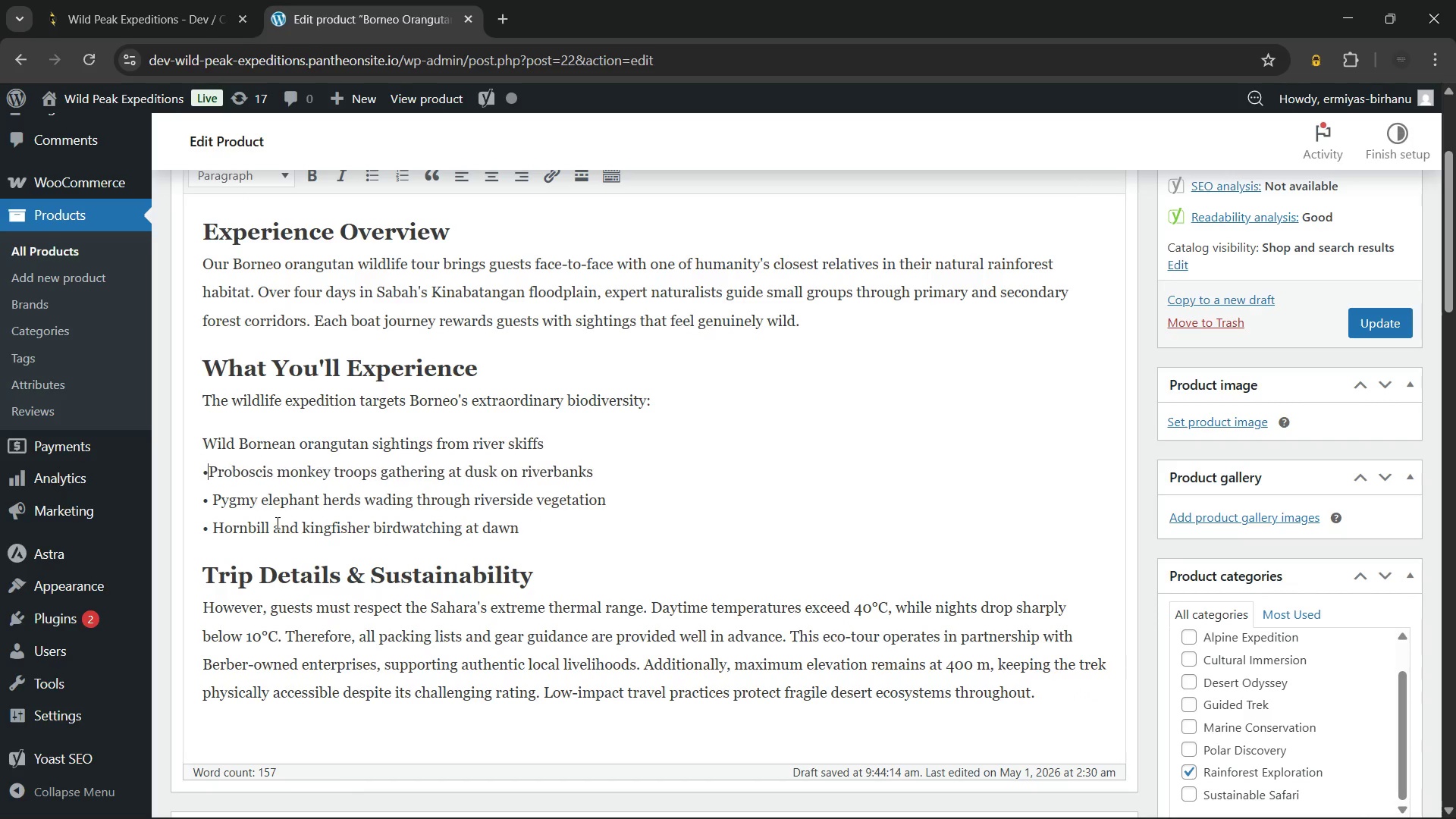 
key(Backspace)
 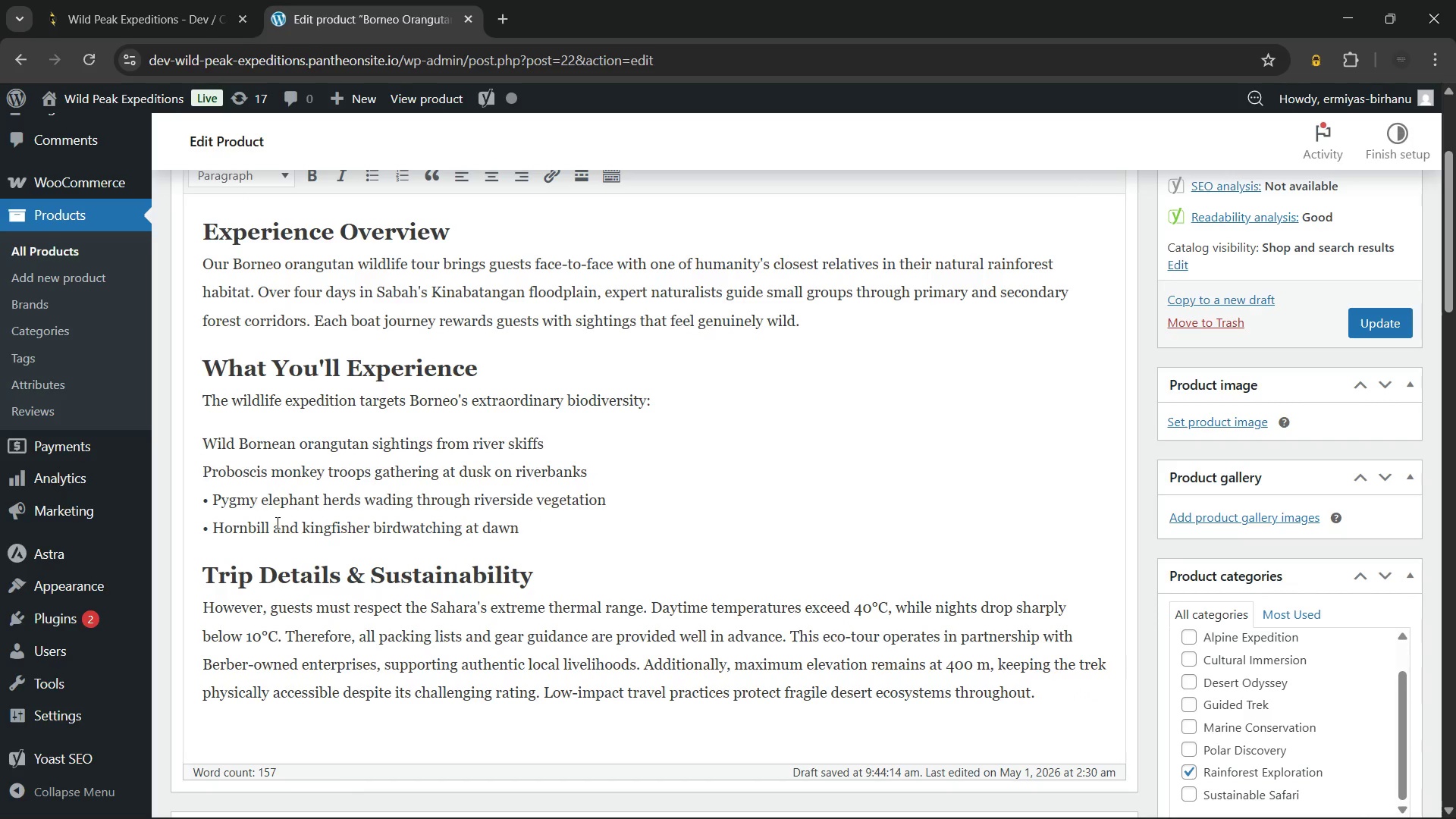 
key(Backspace)
 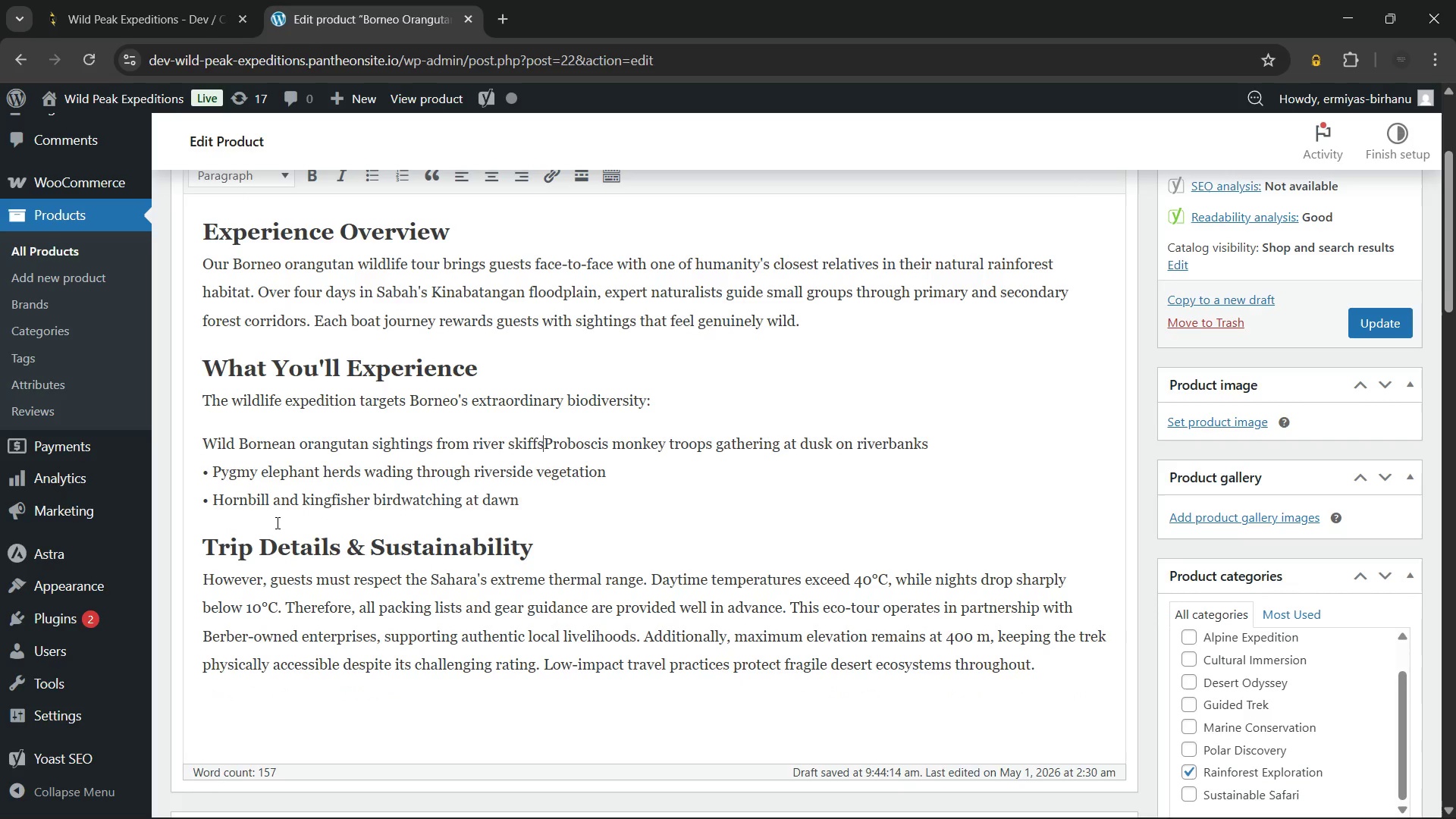 
key(Backspace)
 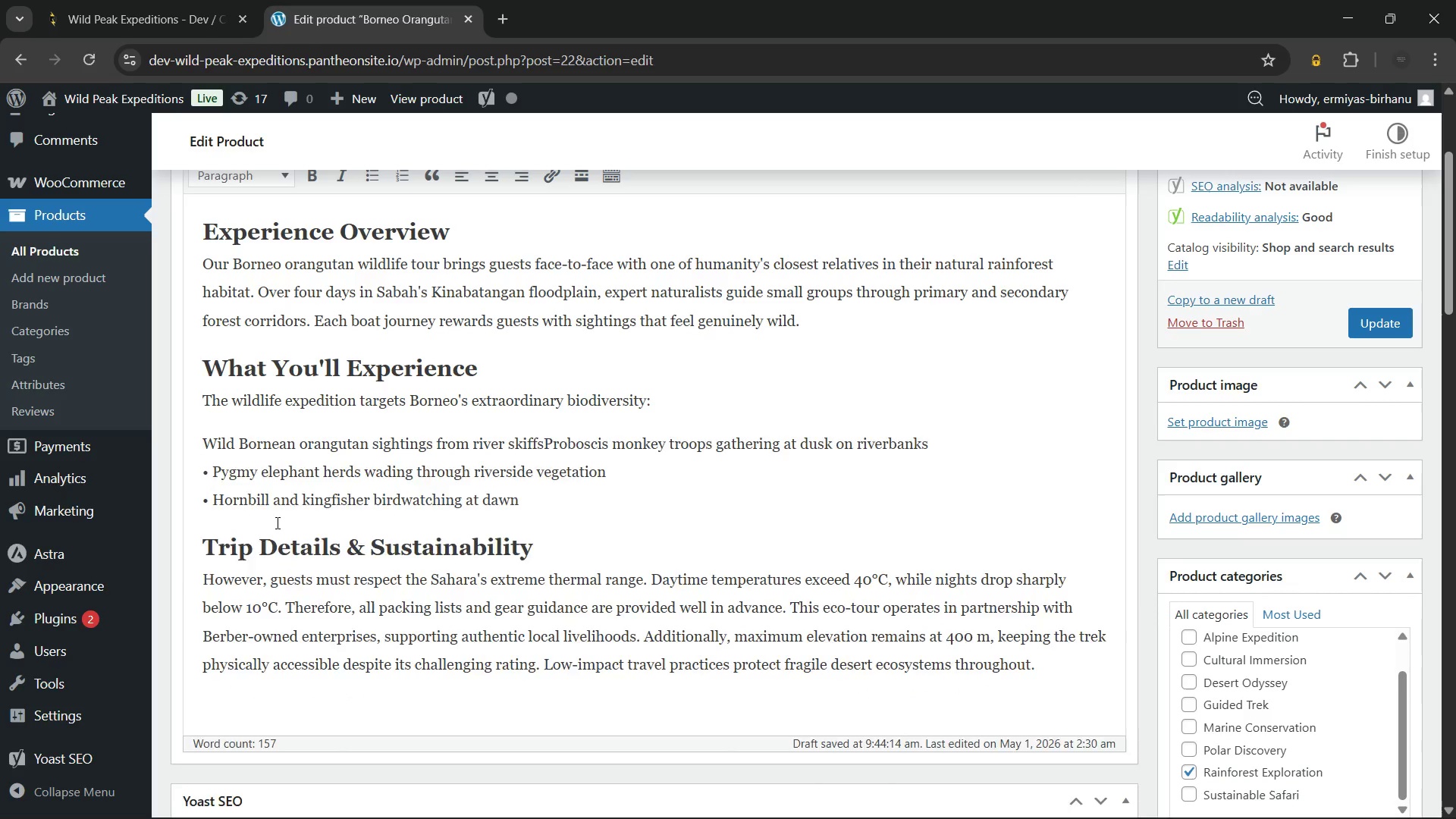 
key(Enter)
 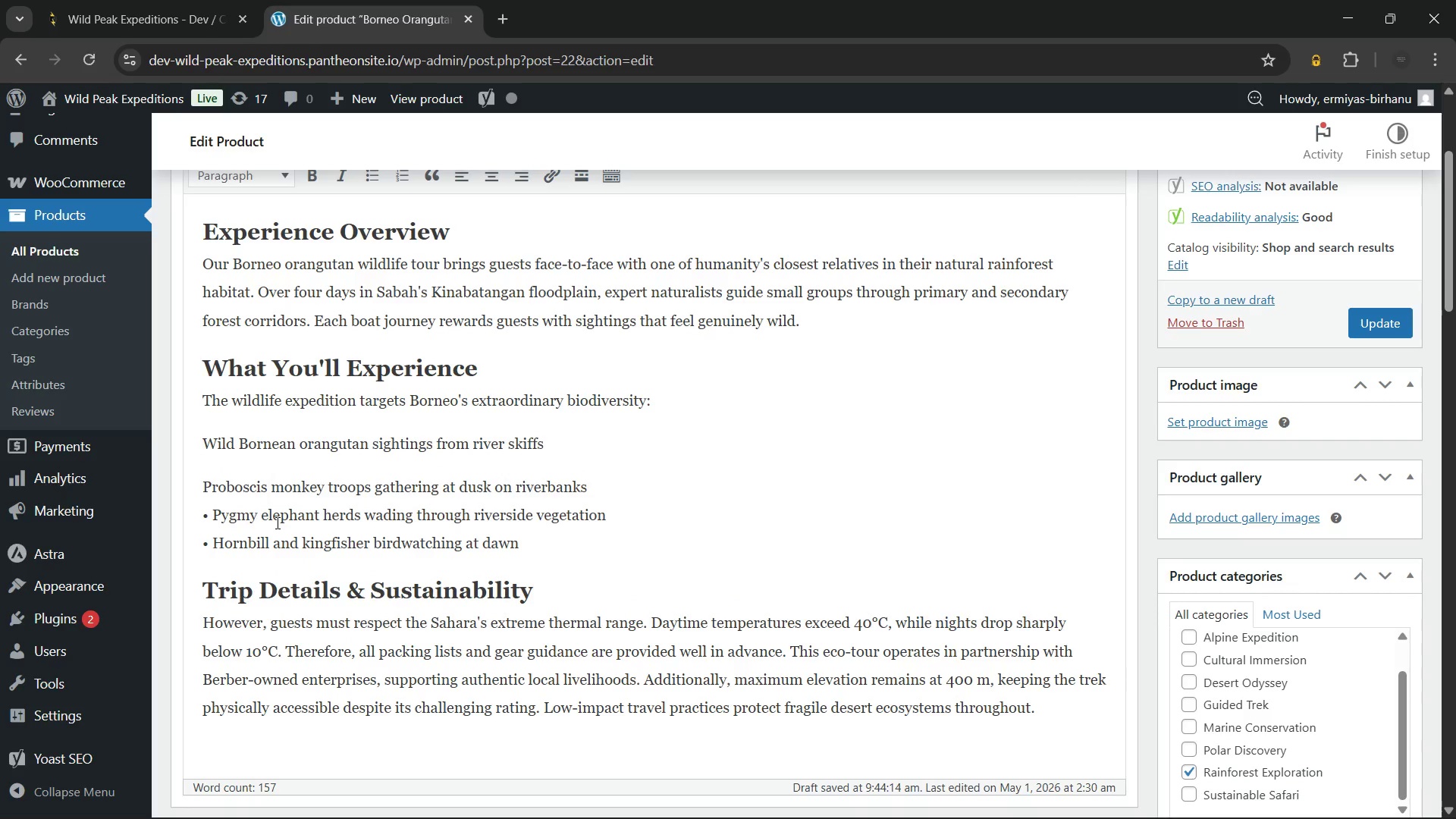 
key(ArrowDown)
 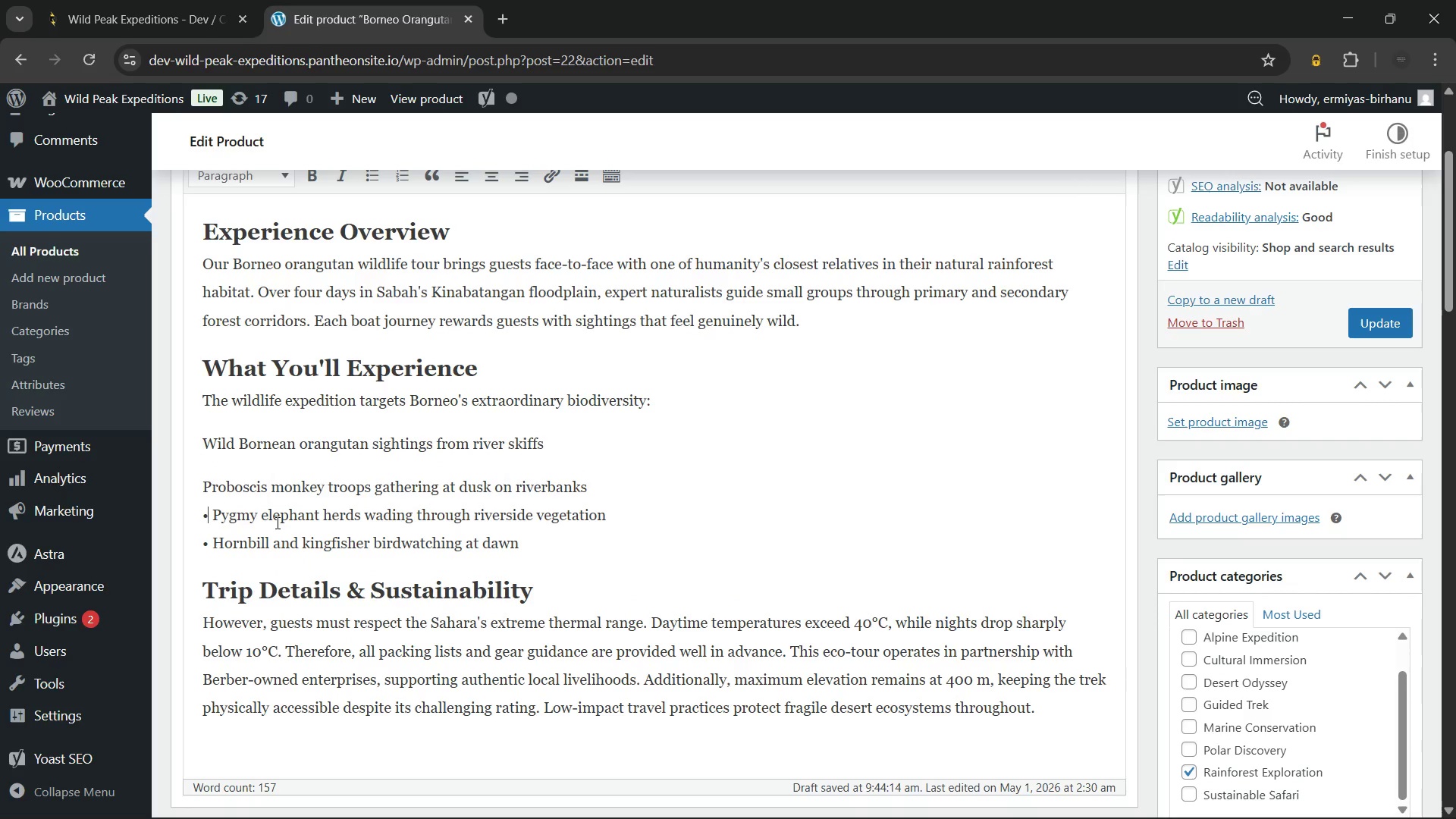 
key(ArrowRight)
 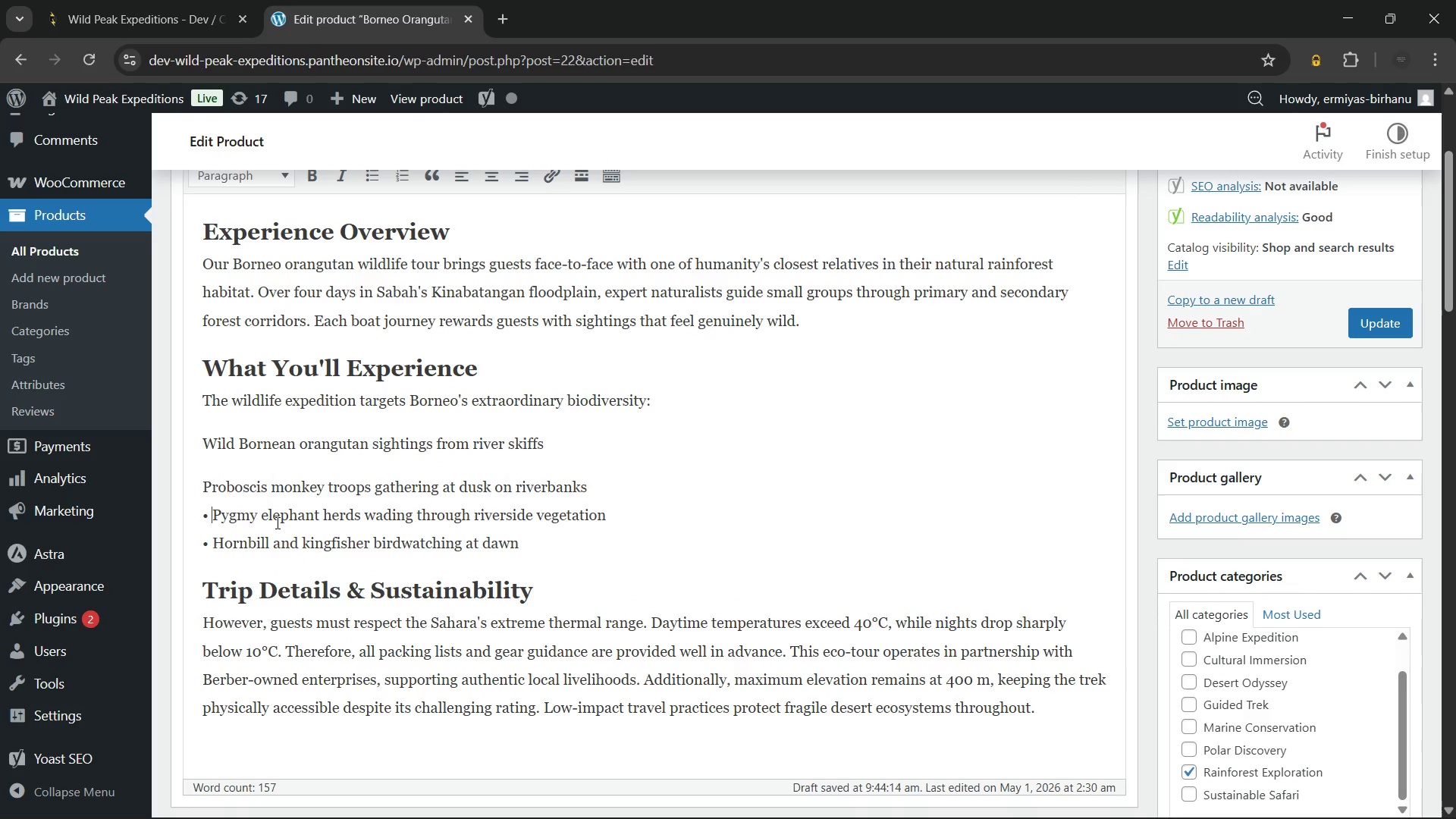 
key(ArrowRight)
 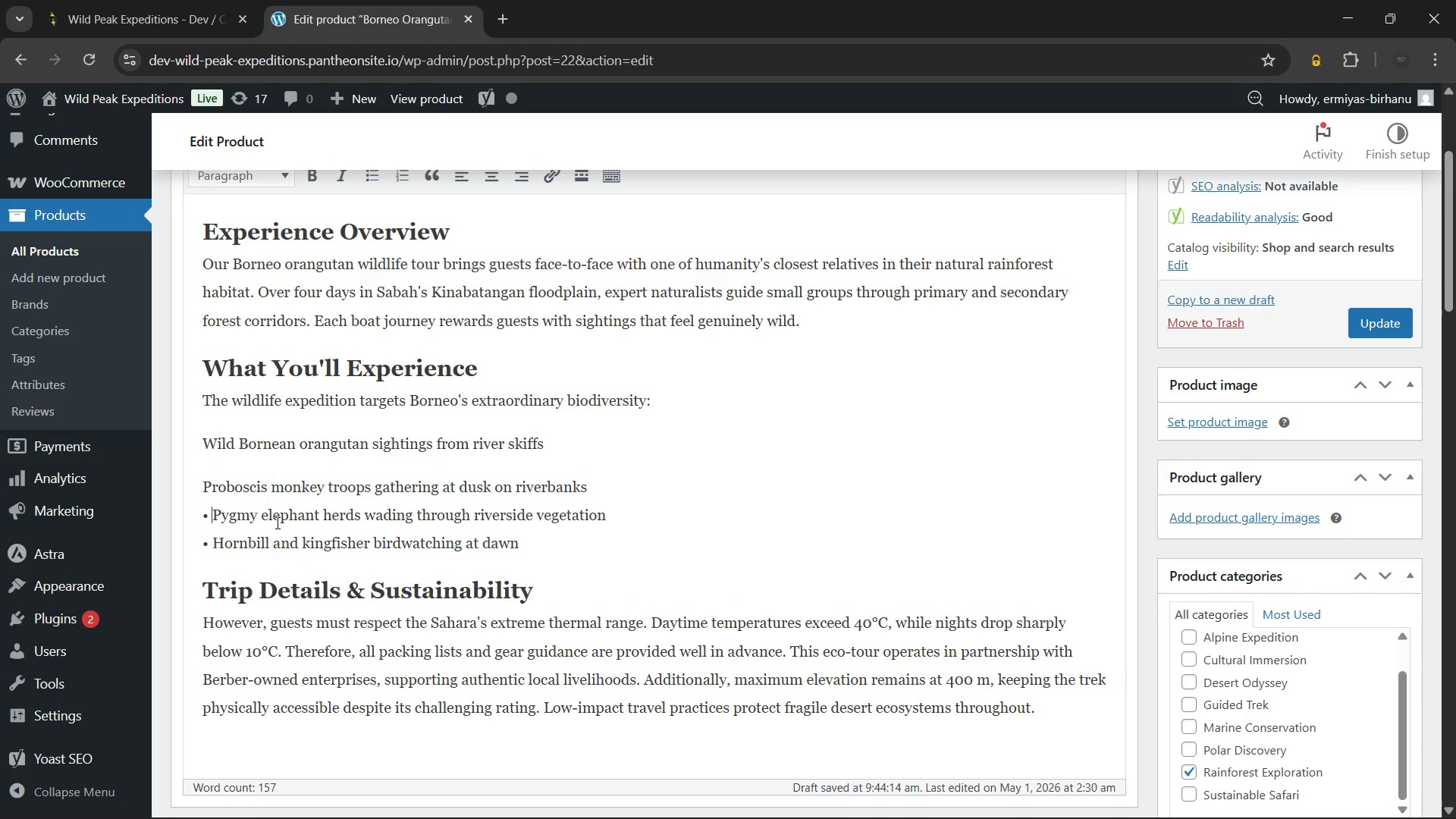 
key(ArrowRight)
 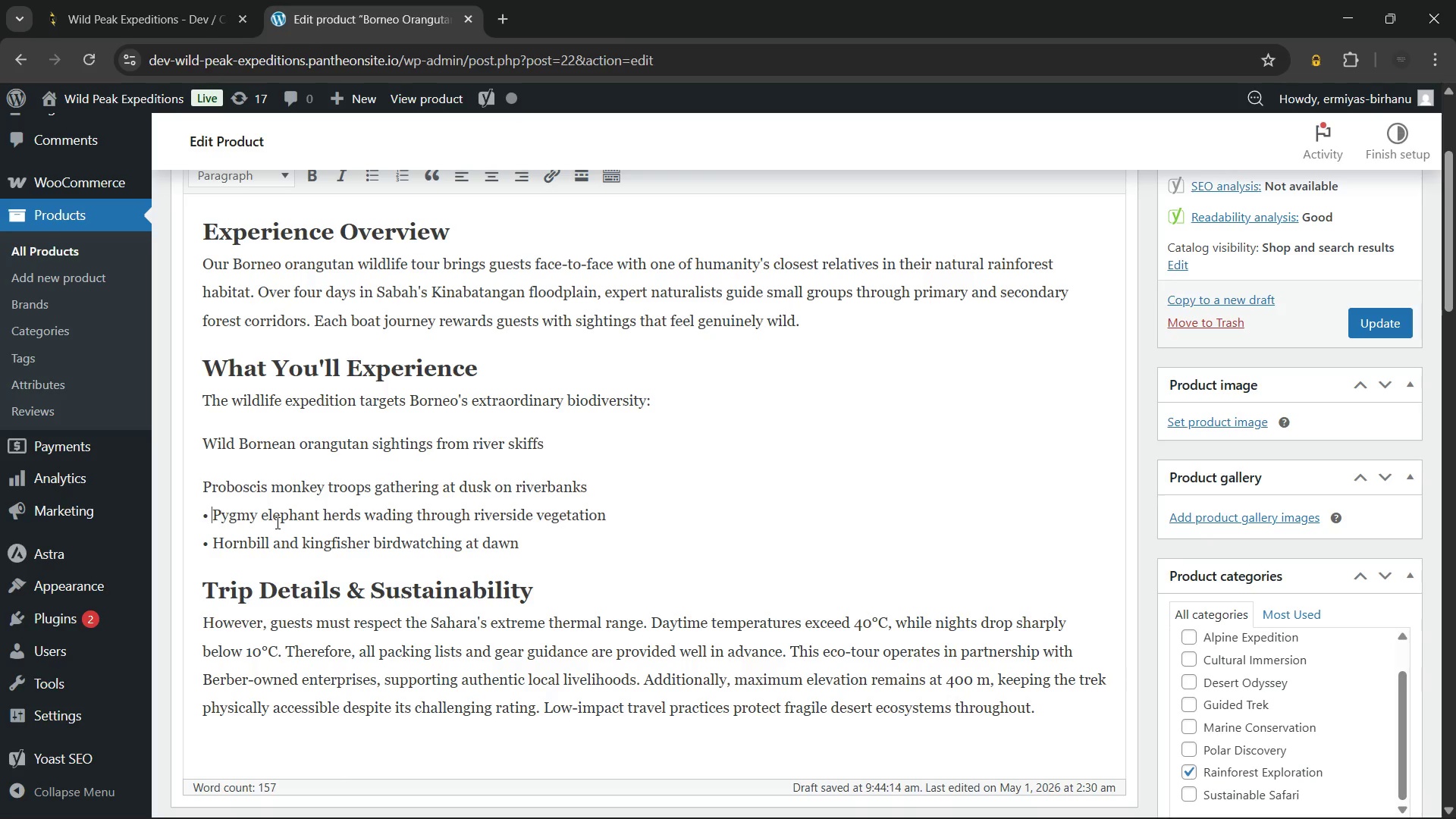 
key(ArrowLeft)
 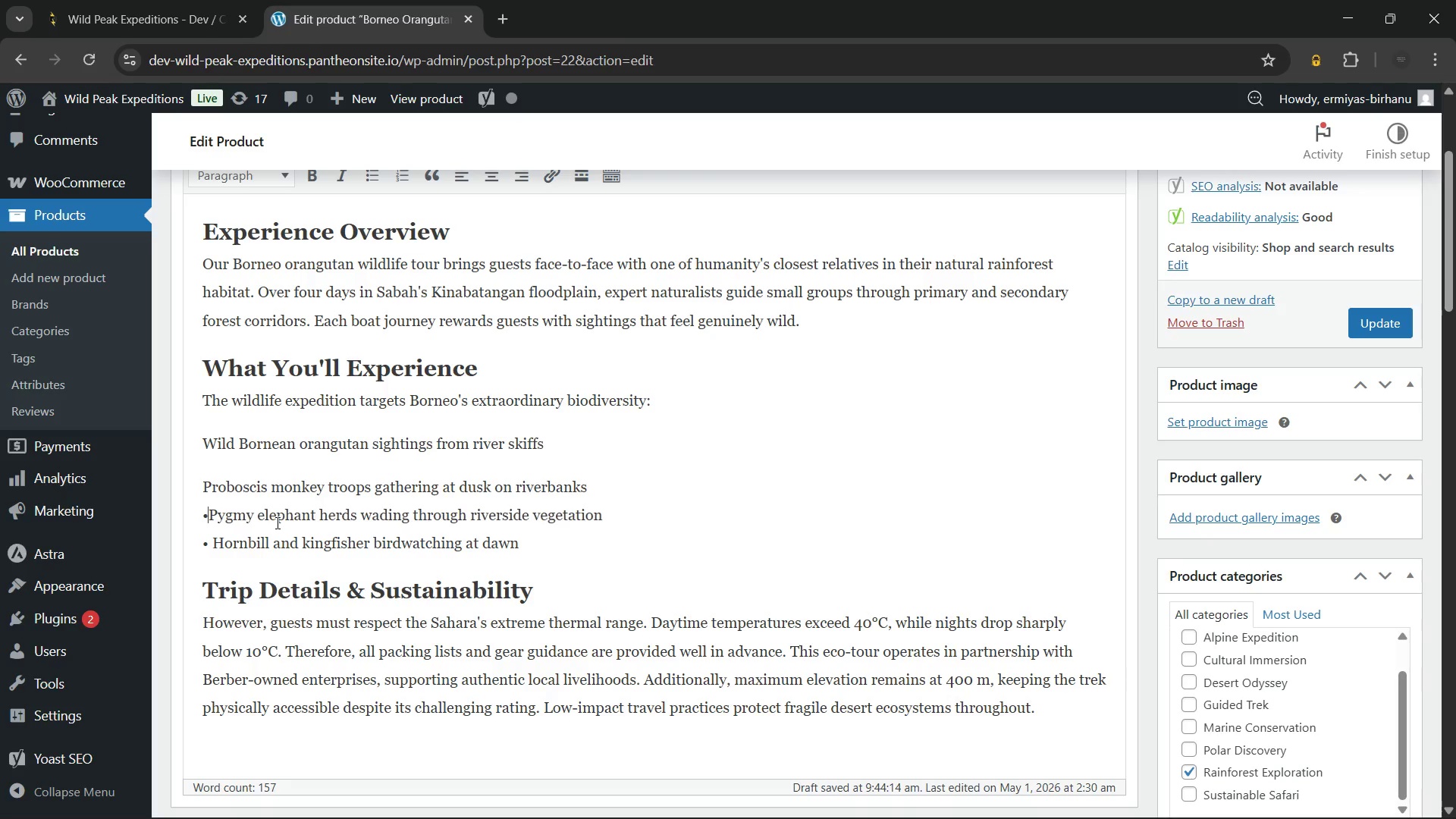 
key(Backspace)
 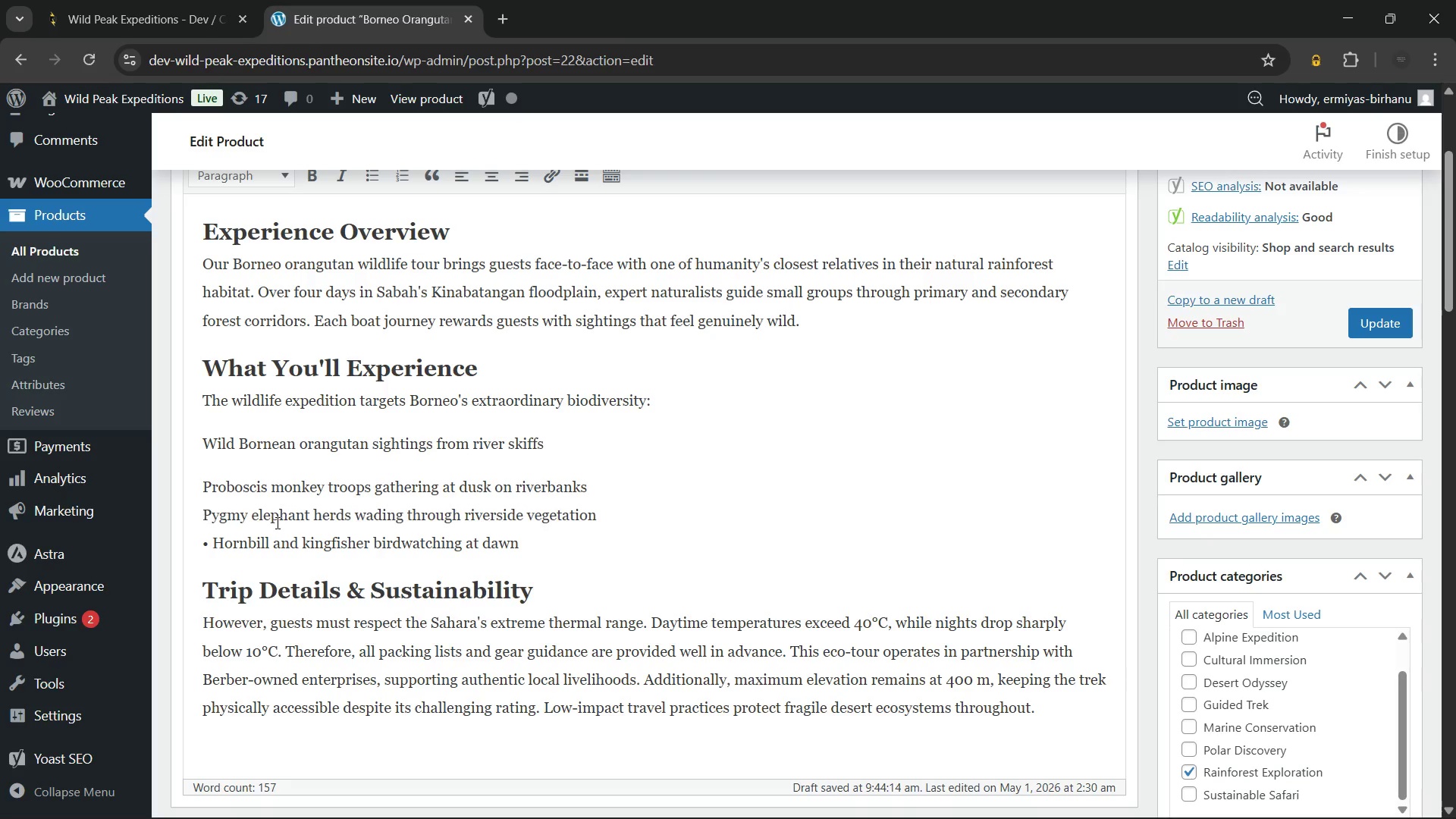 
key(Backspace)
 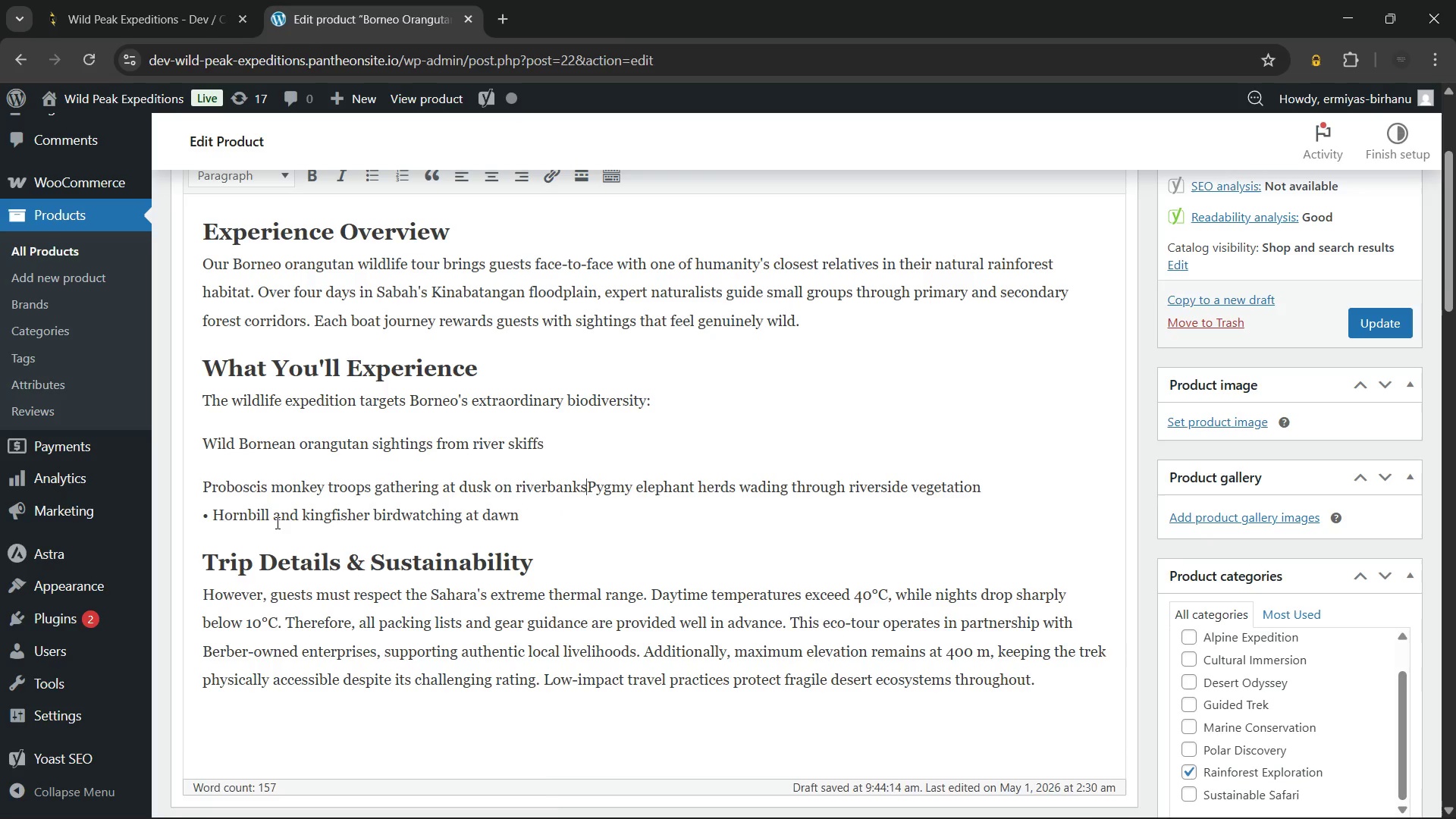 
key(Backspace)
 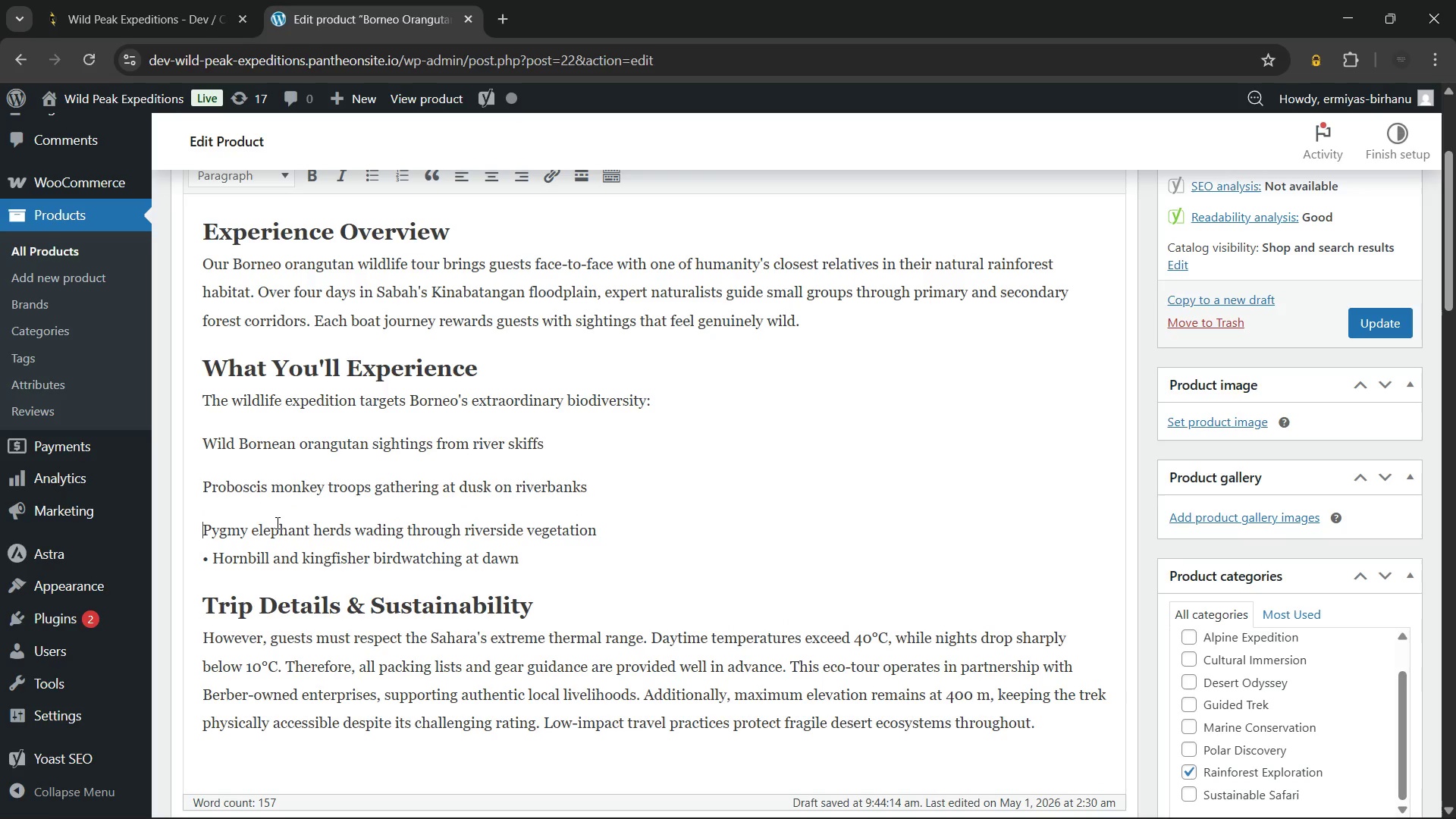 
key(Enter)
 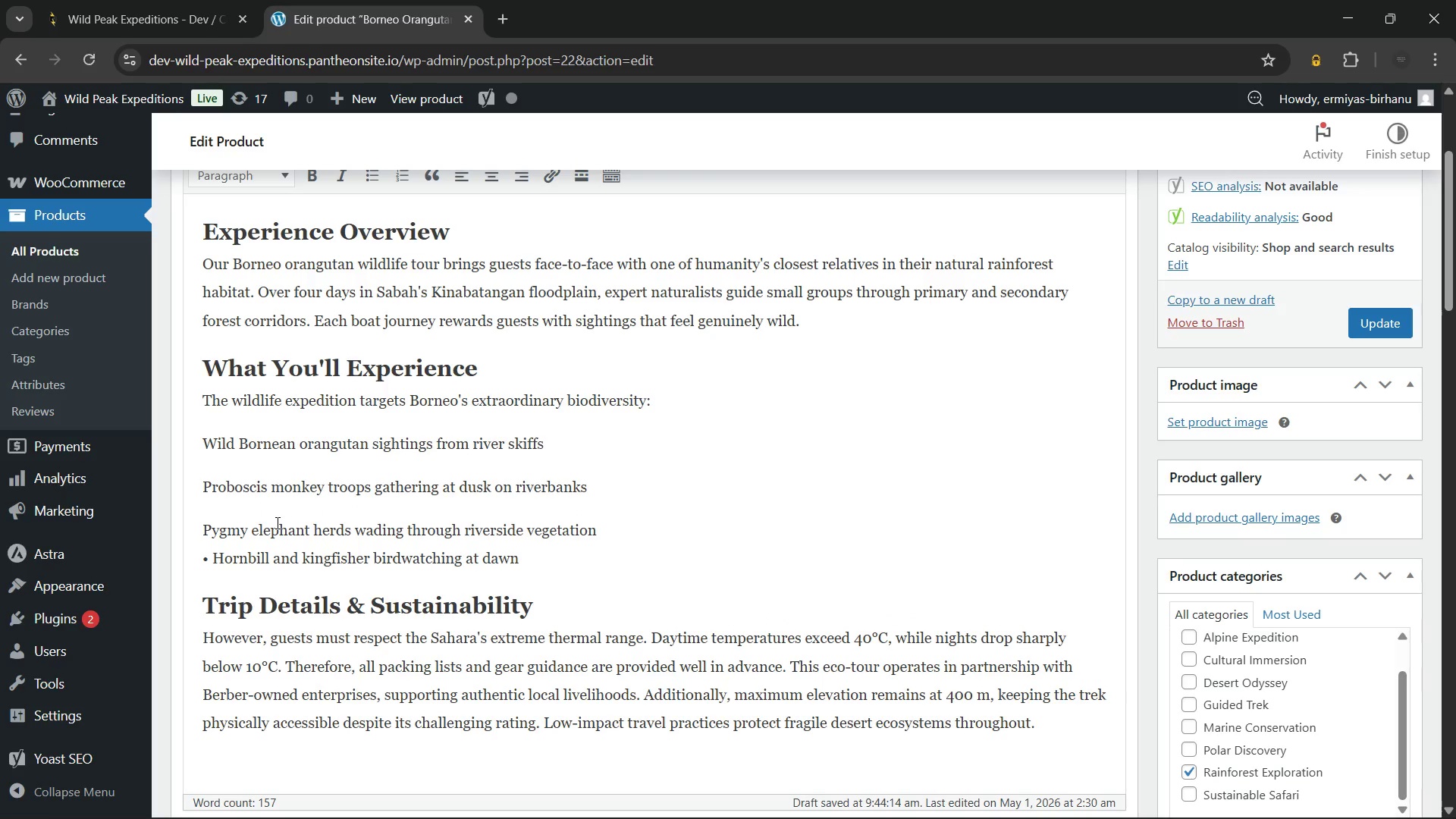 
key(ArrowDown)
 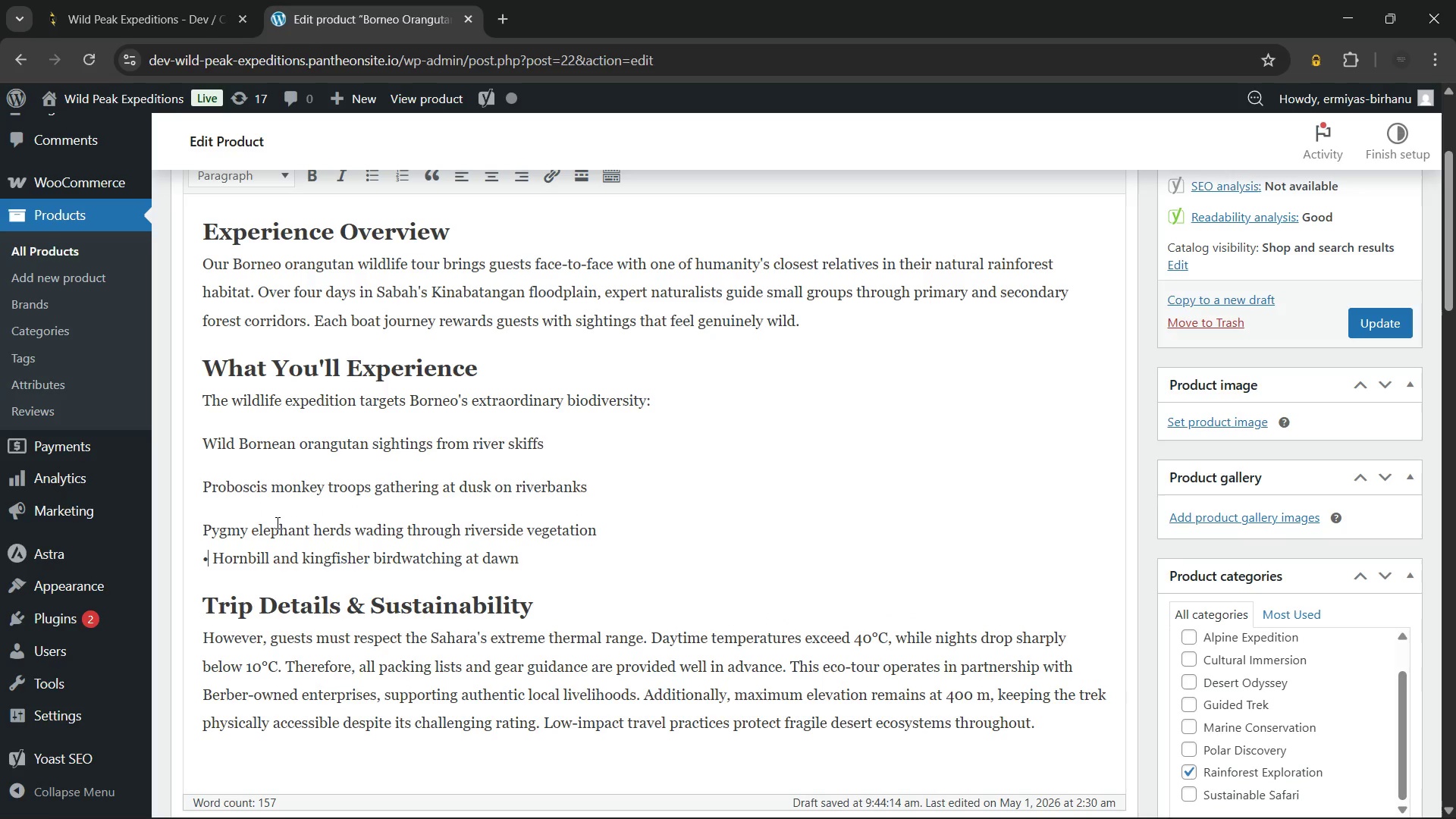 
key(ArrowRight)
 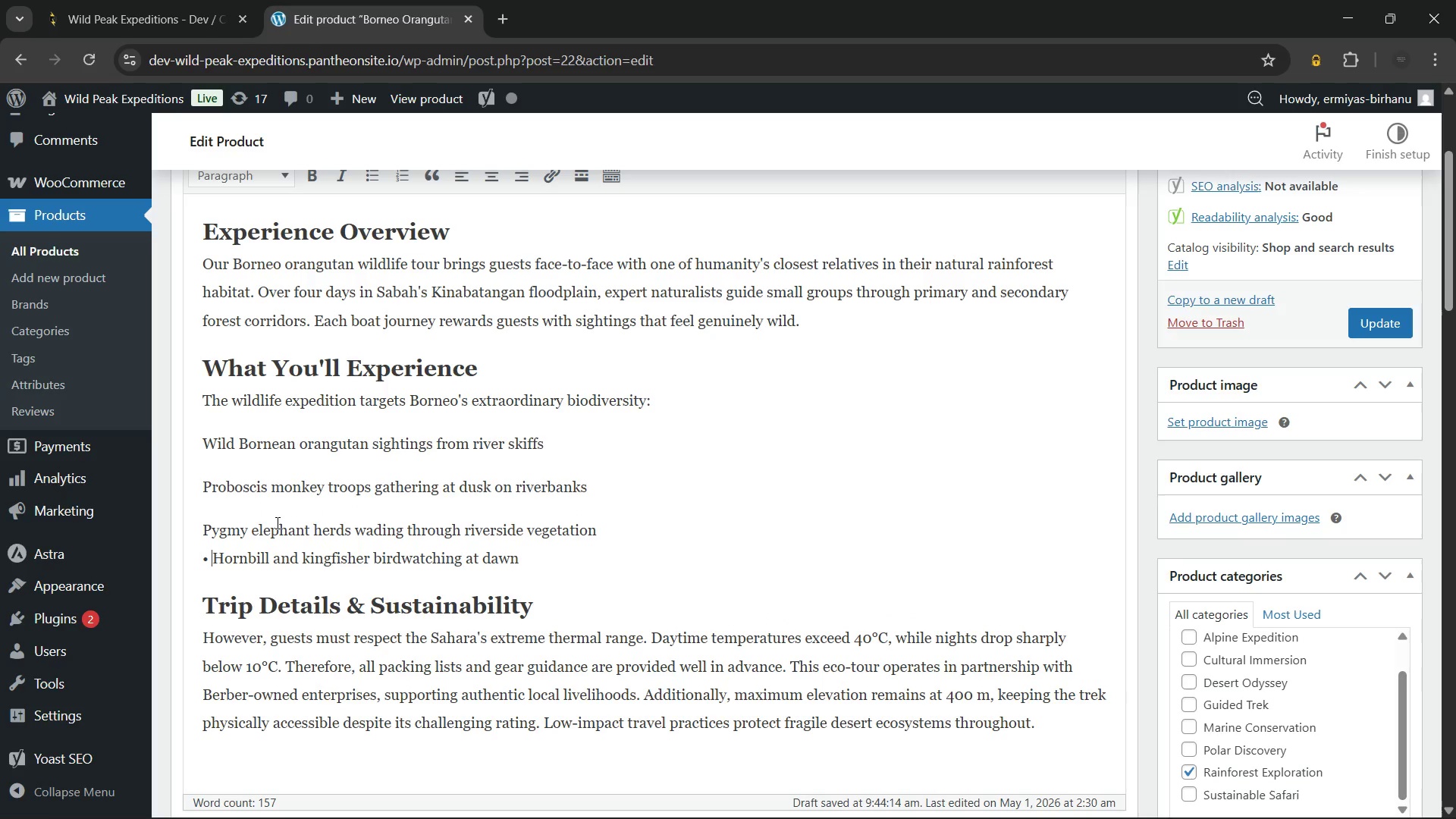 
key(ArrowRight)
 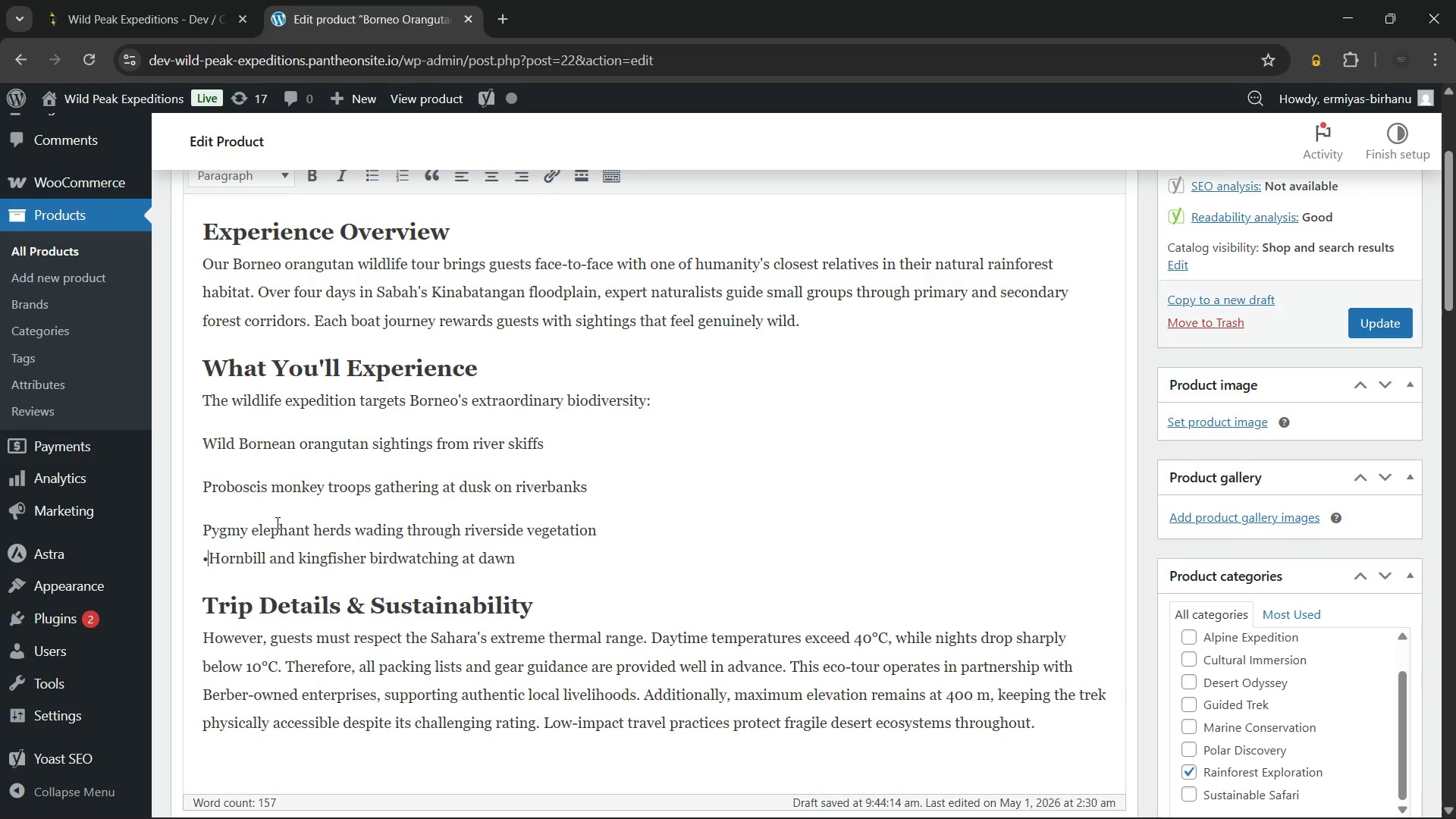 
key(Backspace)
 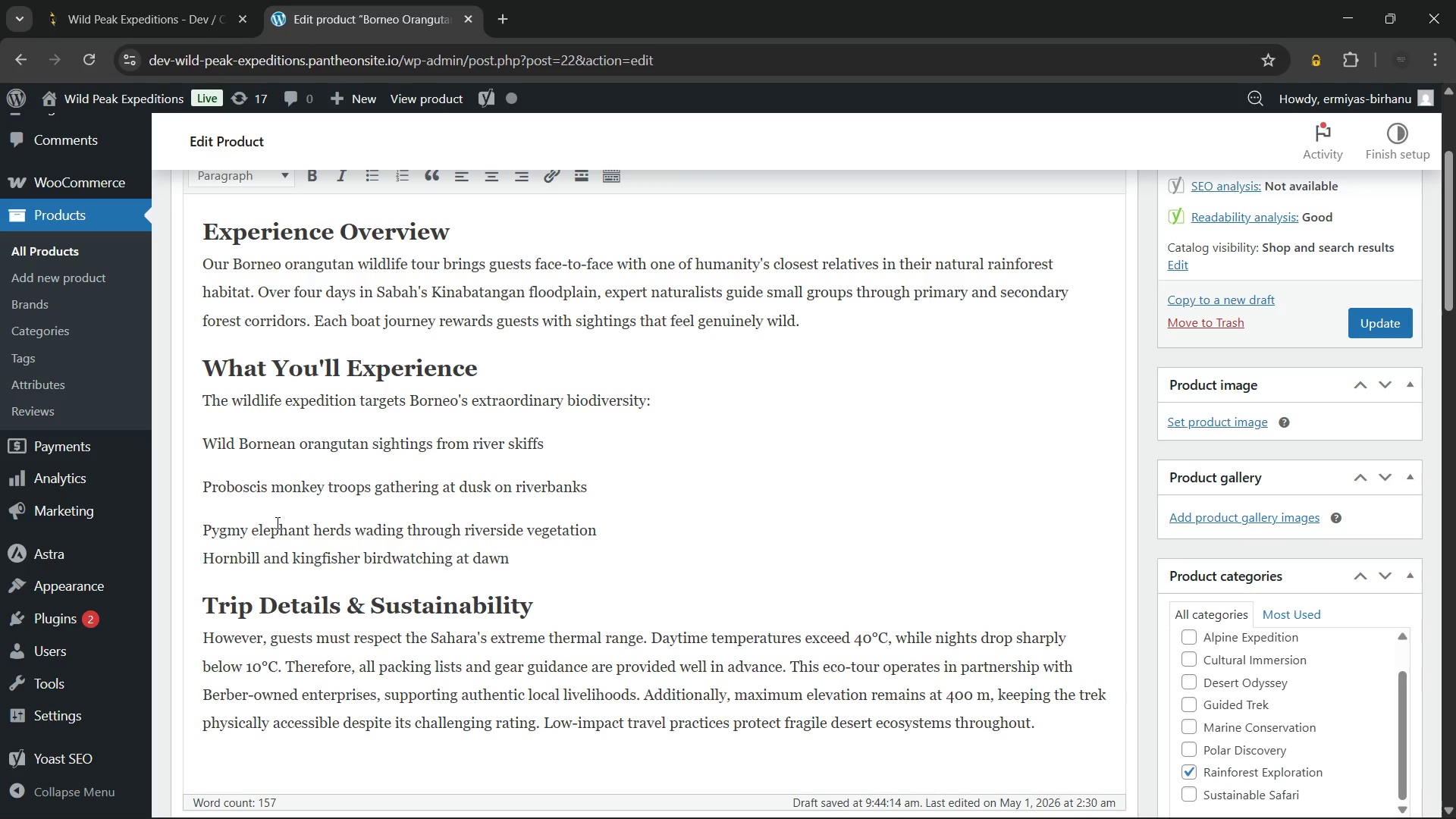 
key(Backspace)
 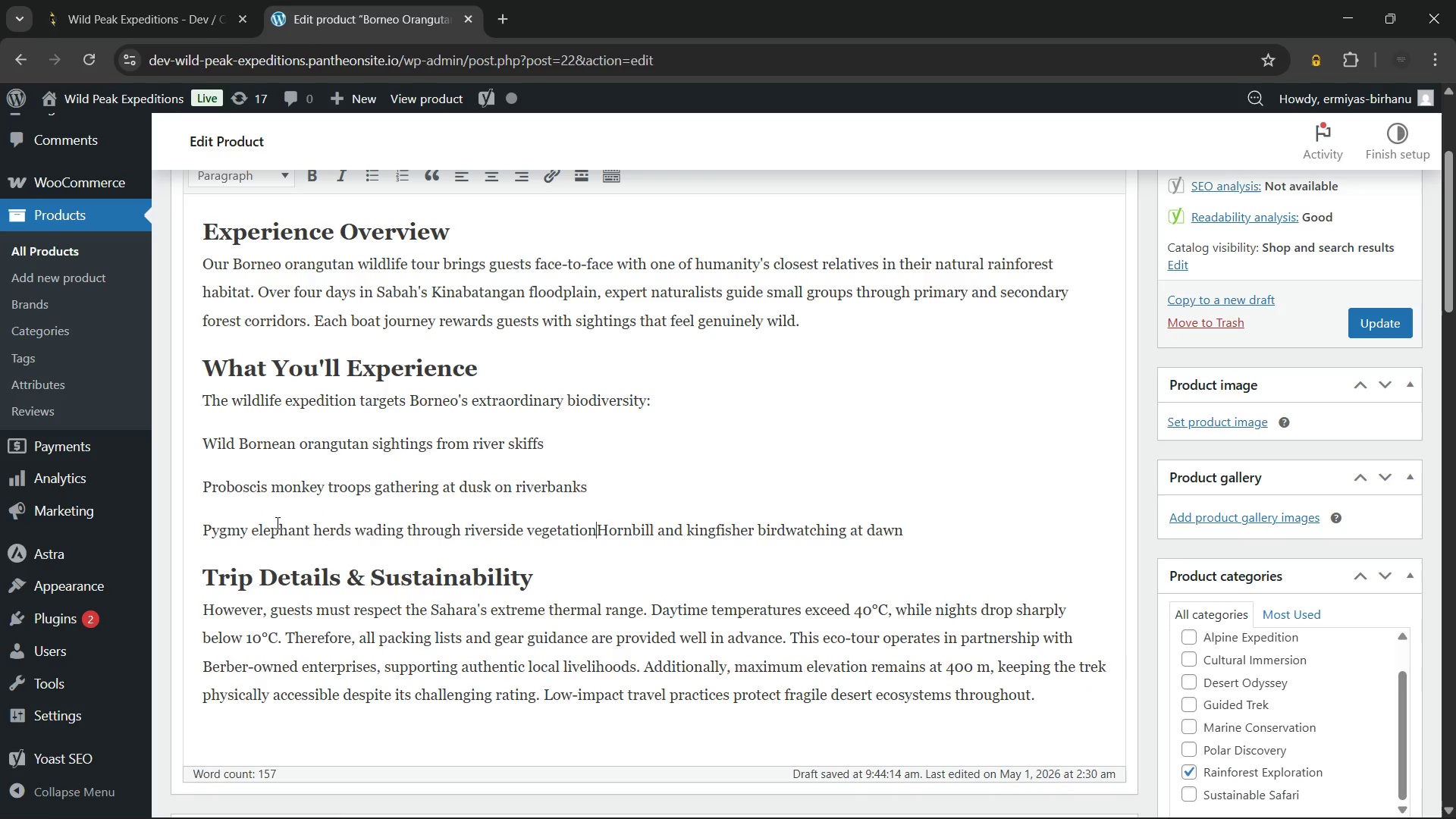 
key(Backspace)
 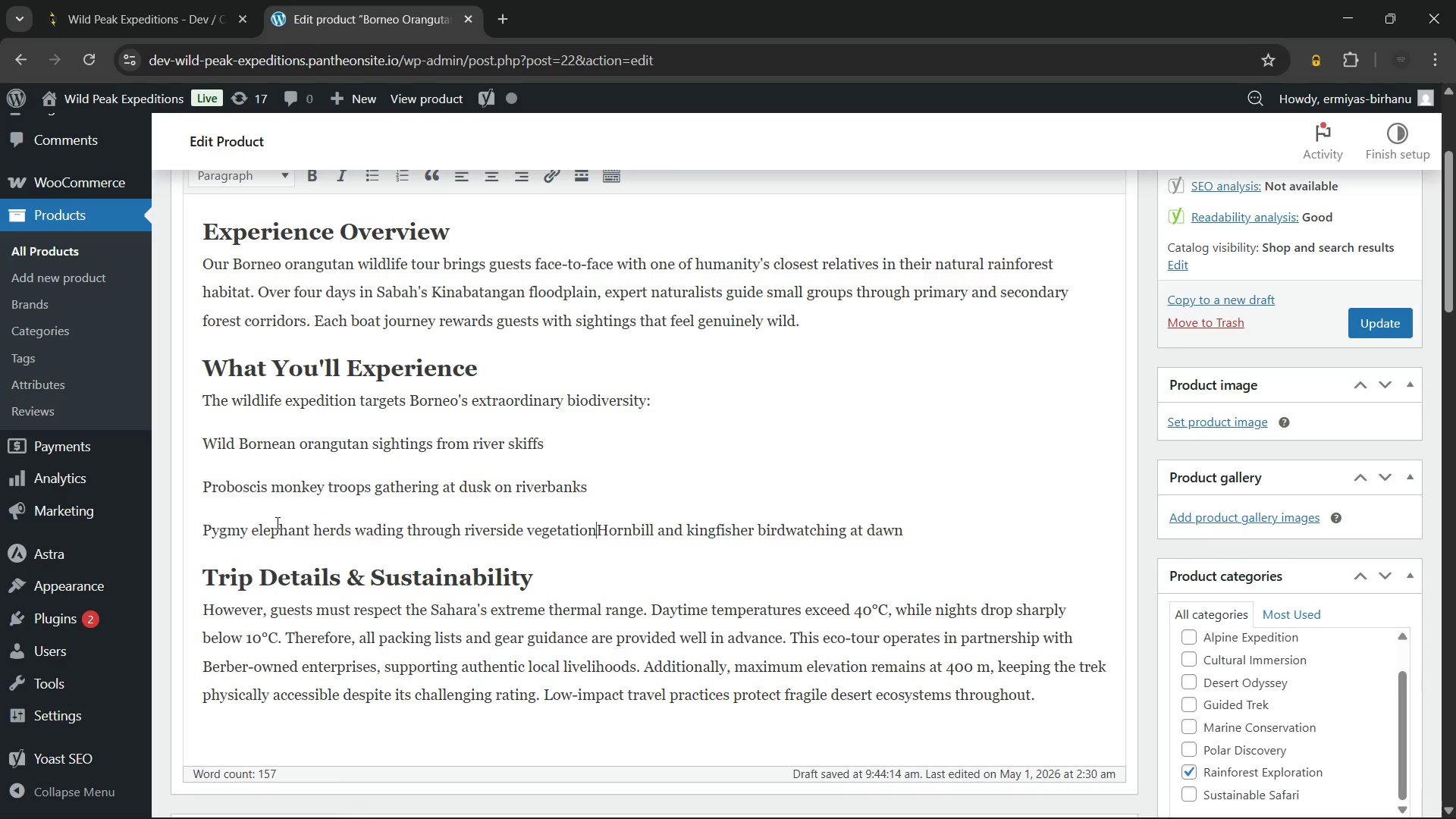 
key(Enter)
 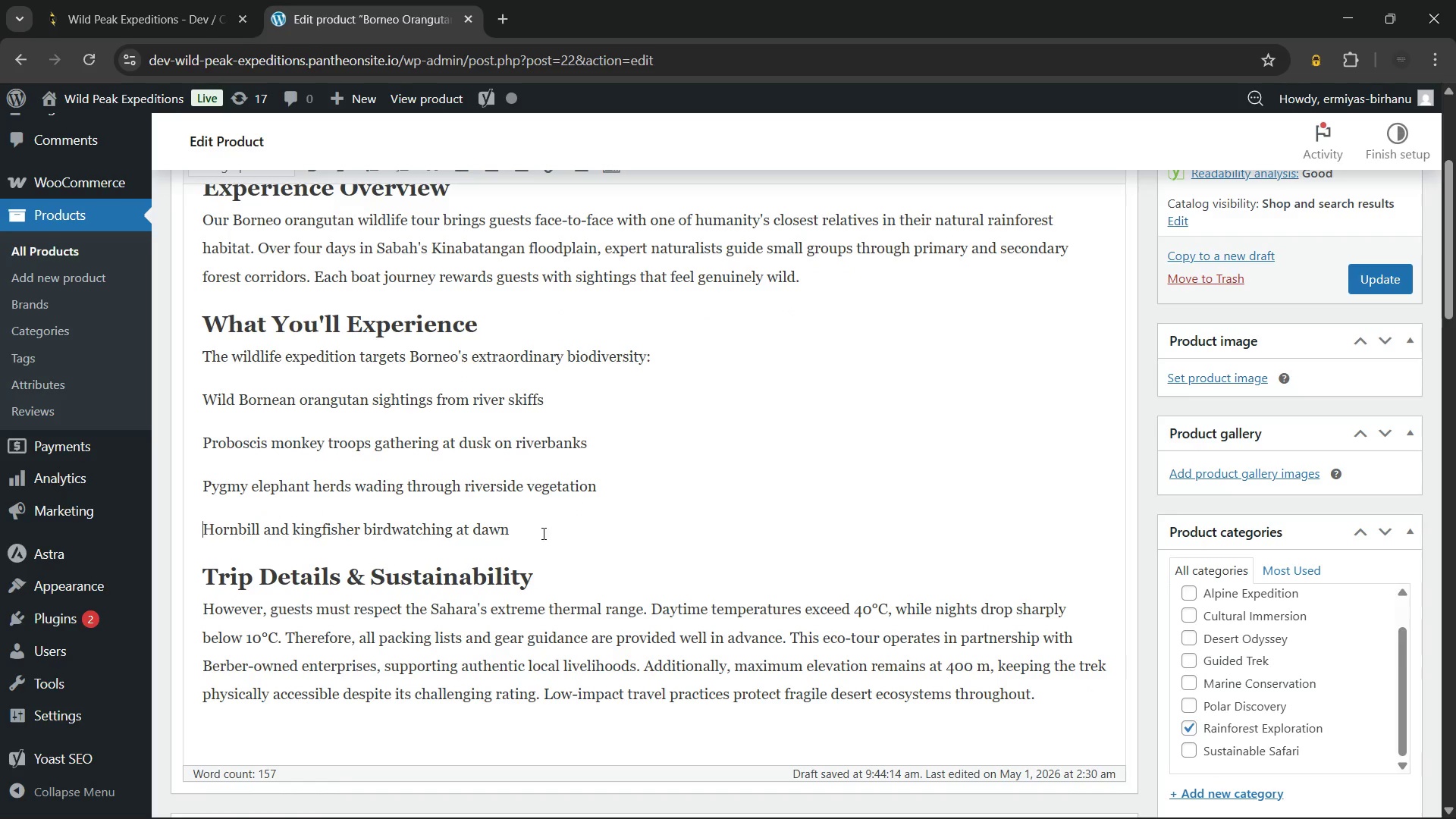 
left_click_drag(start_coordinate=[533, 536], to_coordinate=[183, 406])
 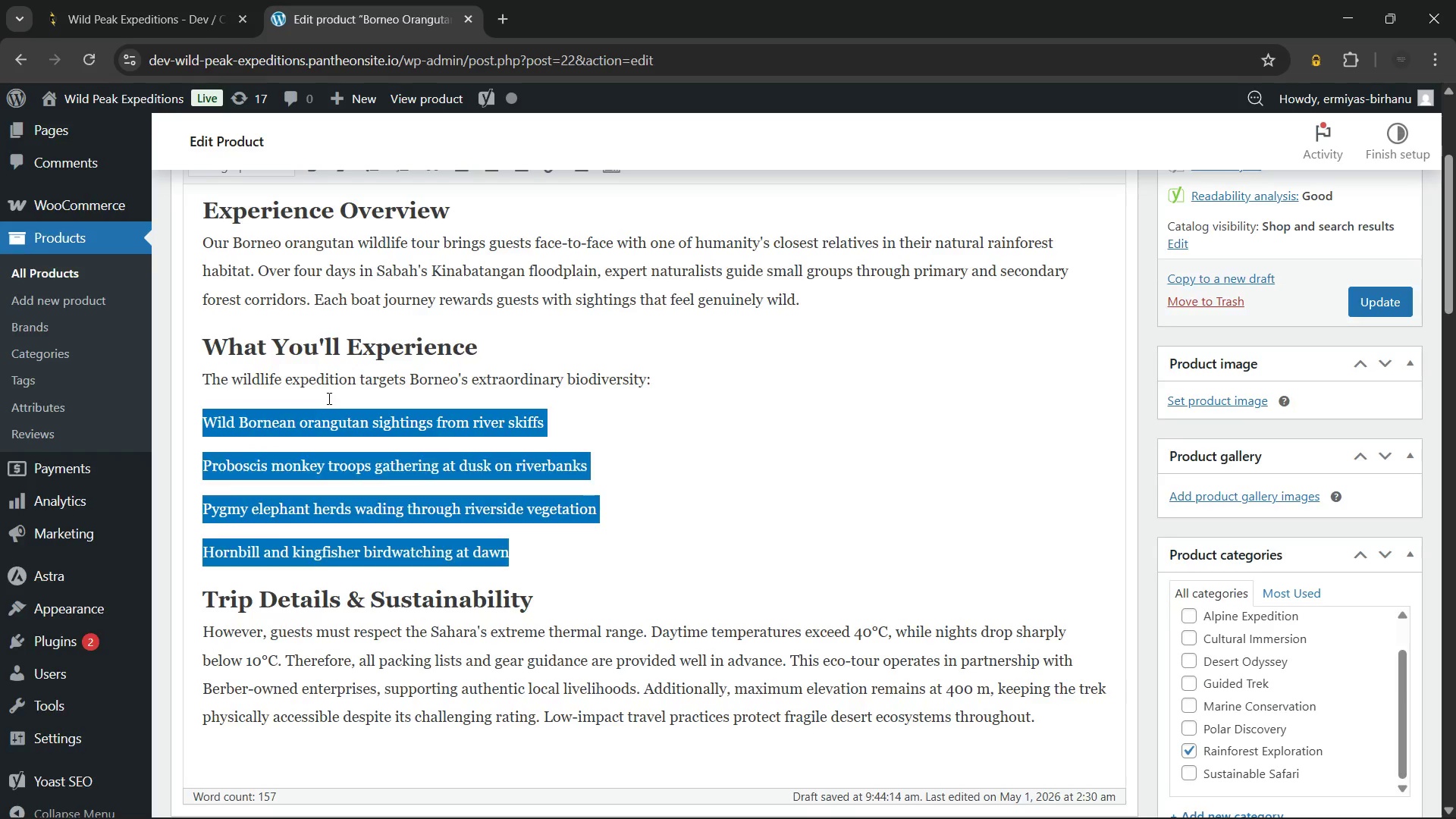 
scroll: coordinate [328, 398], scroll_direction: up, amount: 1.0
 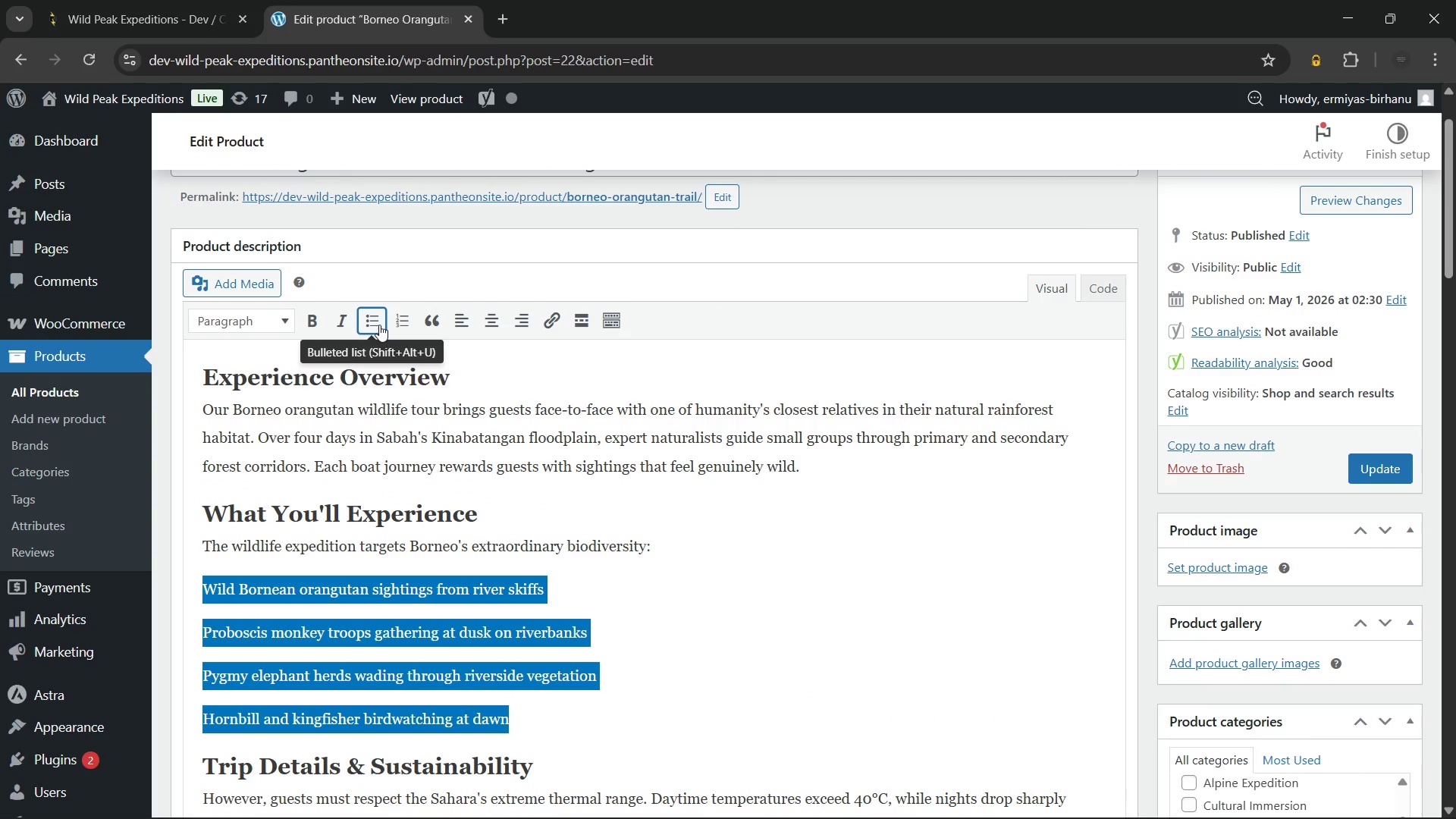 
left_click([378, 324])
 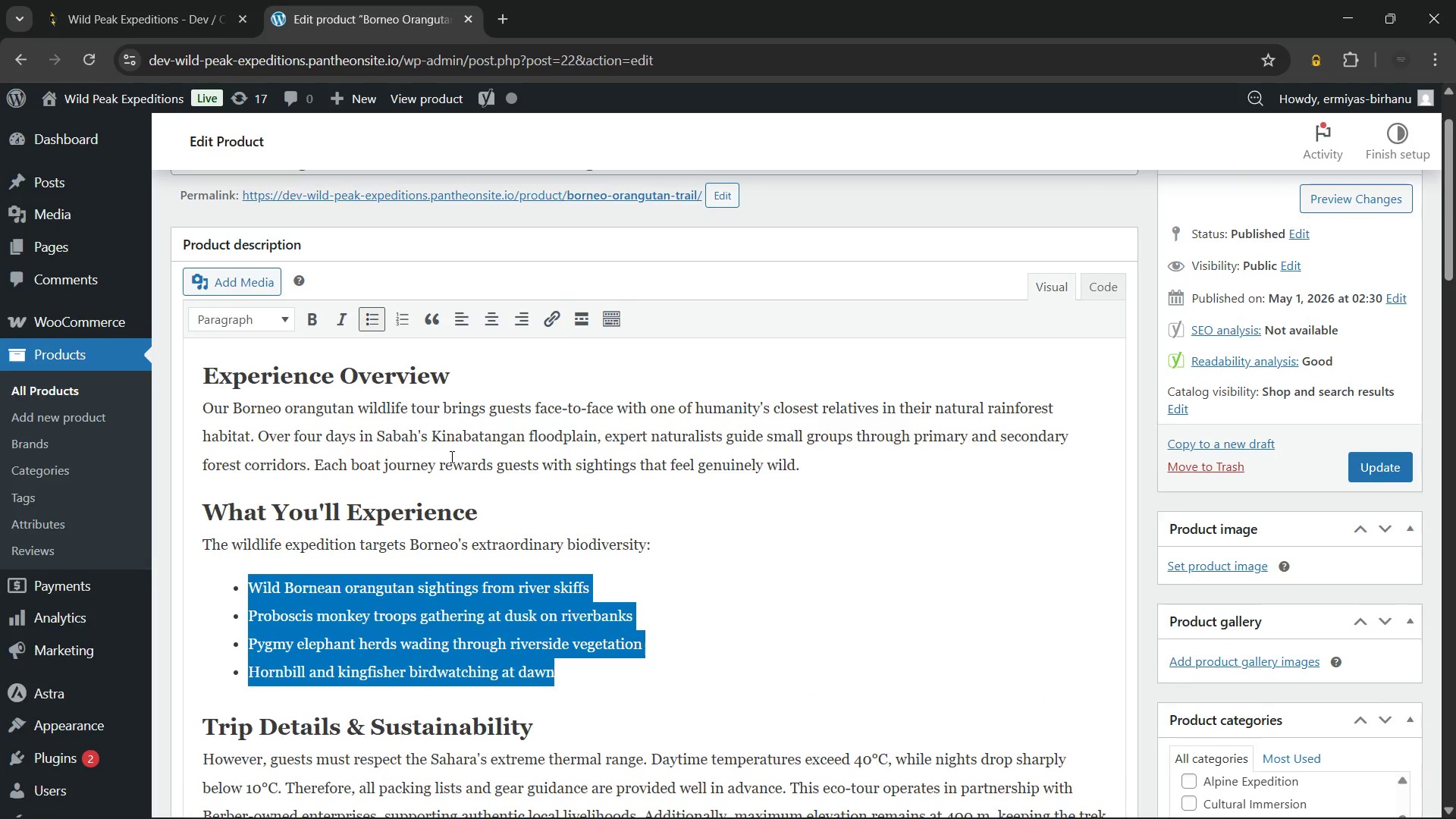 
scroll: coordinate [450, 457], scroll_direction: none, amount: 0.0
 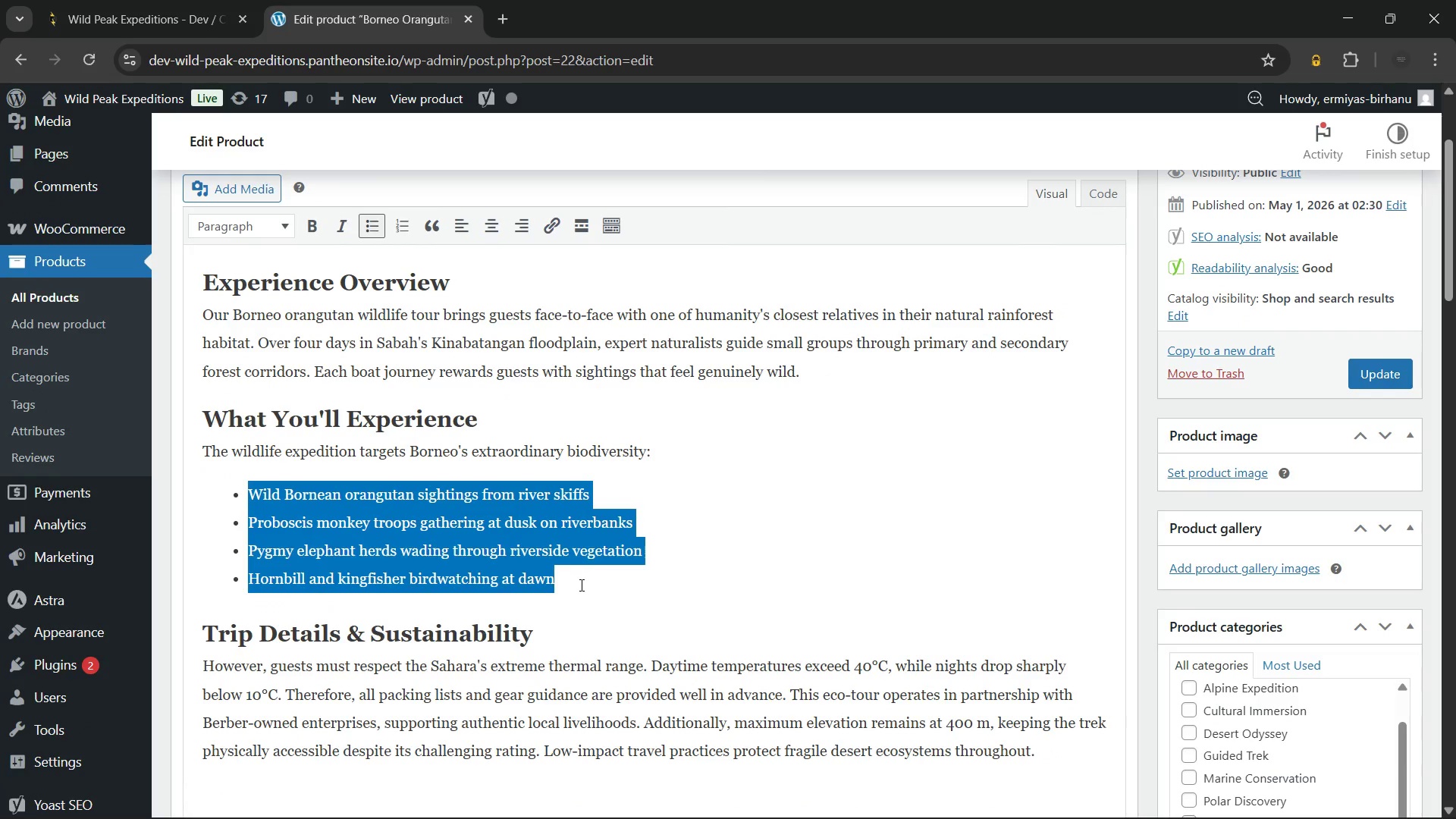 
left_click([580, 585])
 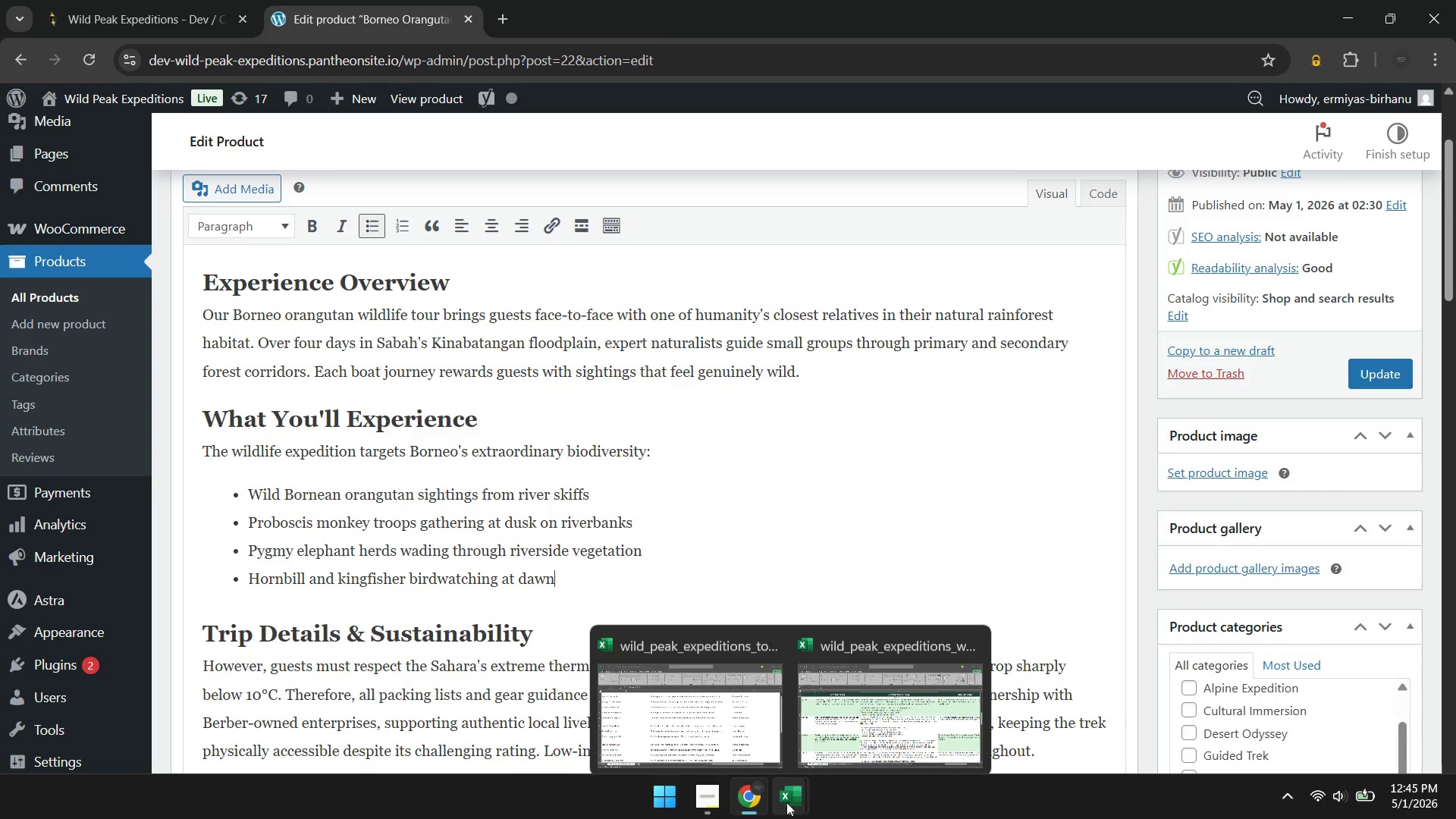 
left_click([854, 704])
 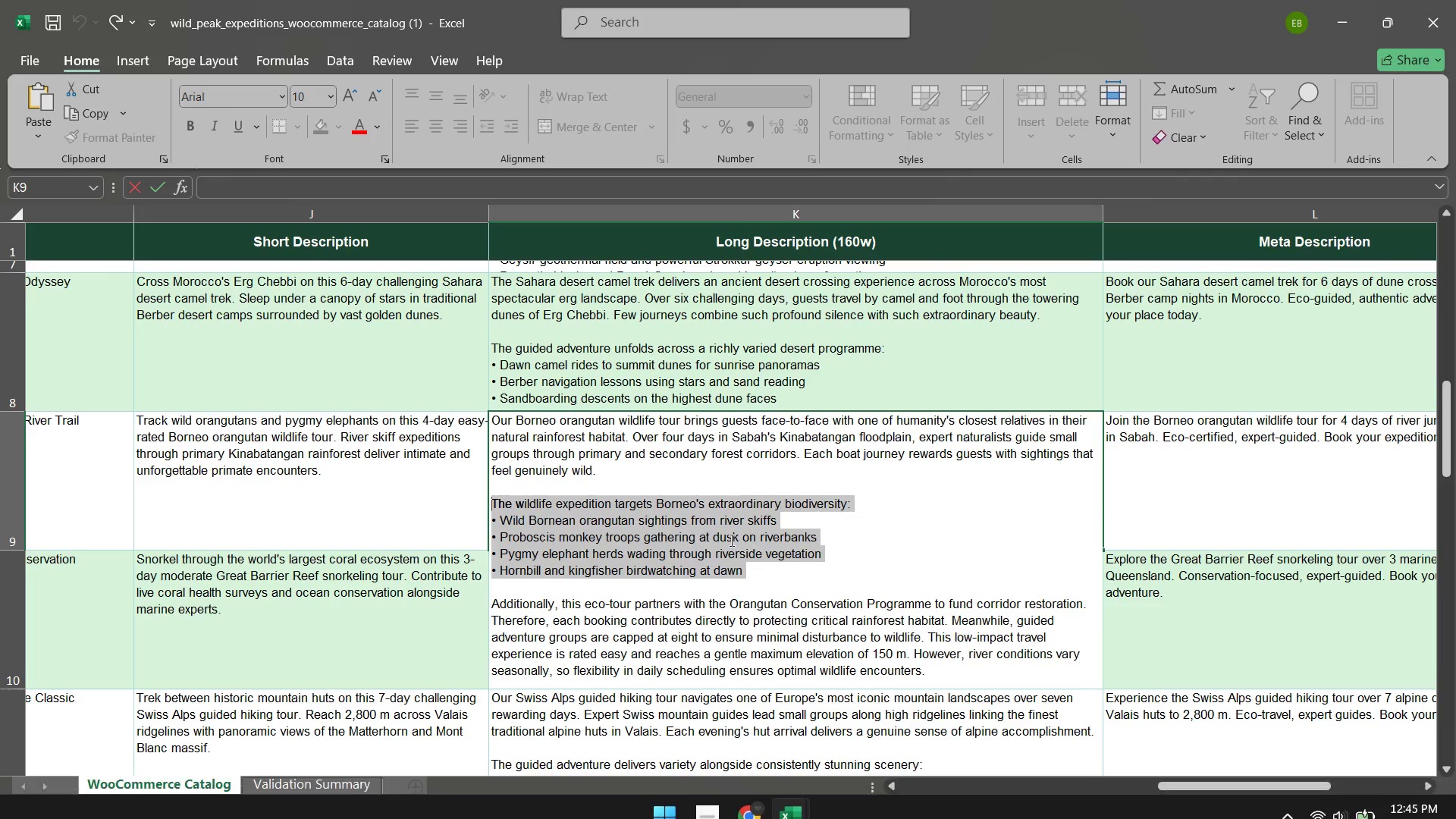 
scroll: coordinate [730, 540], scroll_direction: down, amount: 1.0
 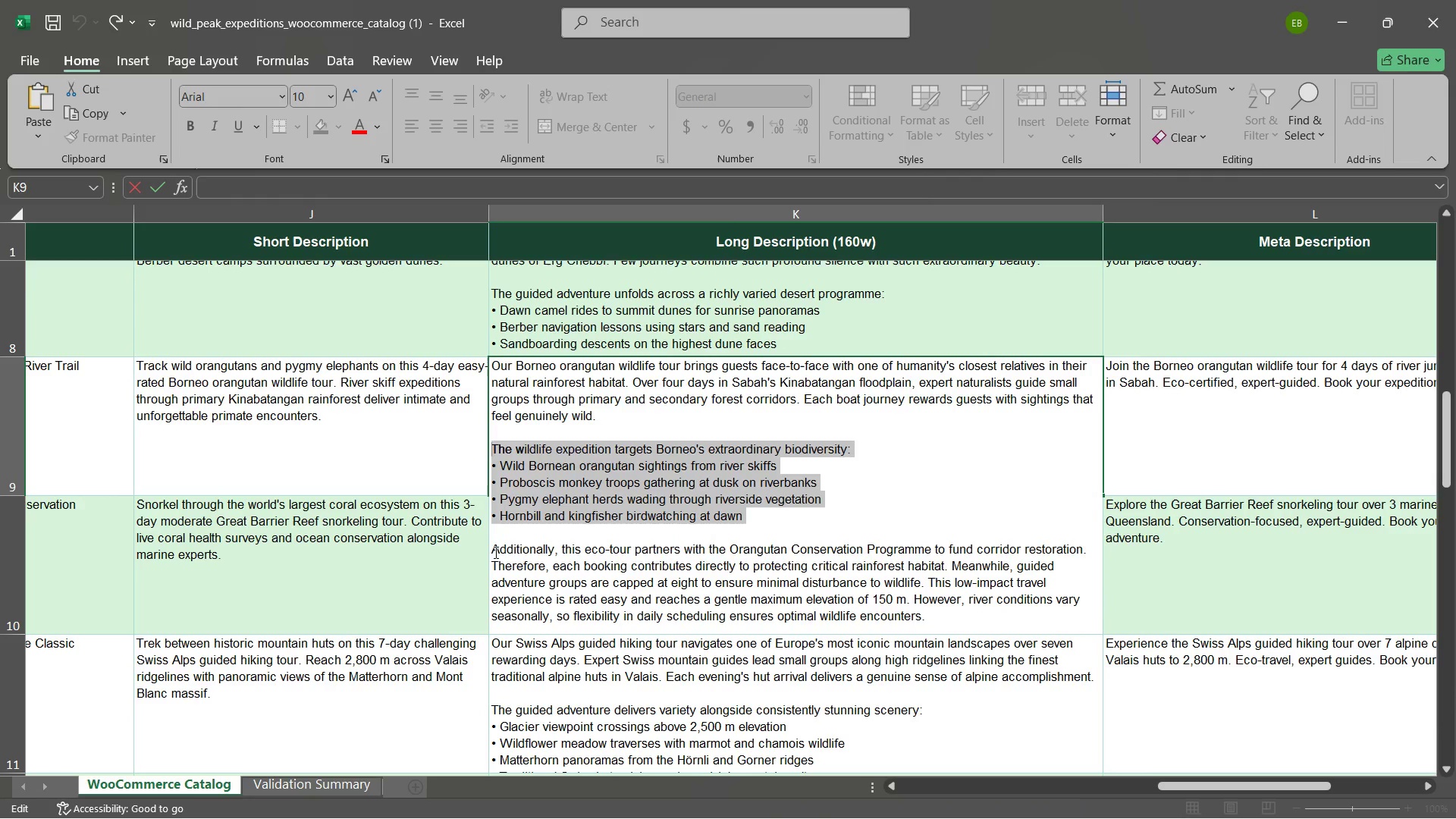 
left_click_drag(start_coordinate=[492, 550], to_coordinate=[935, 623])
 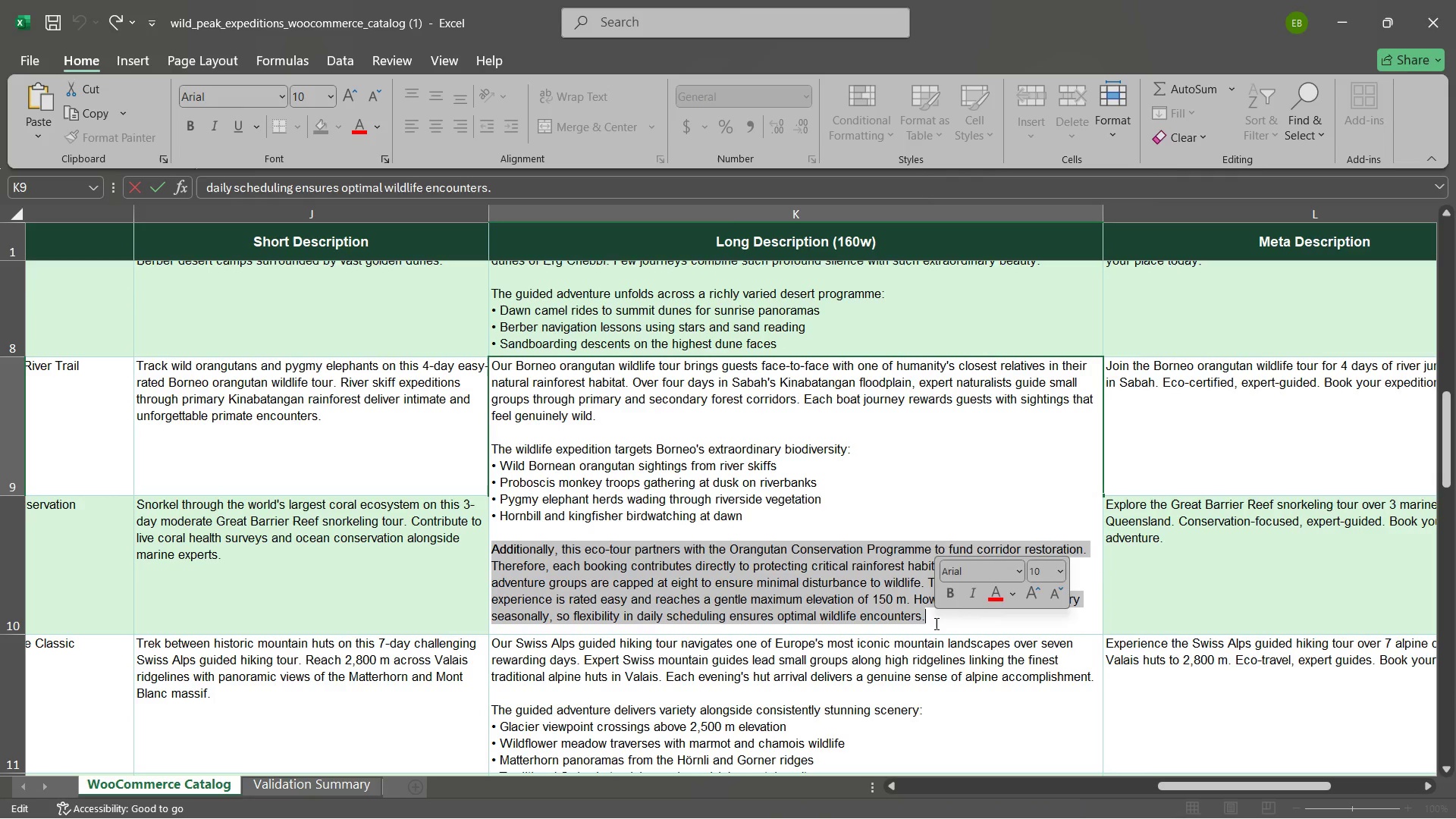 
key(Control+ControlLeft)
 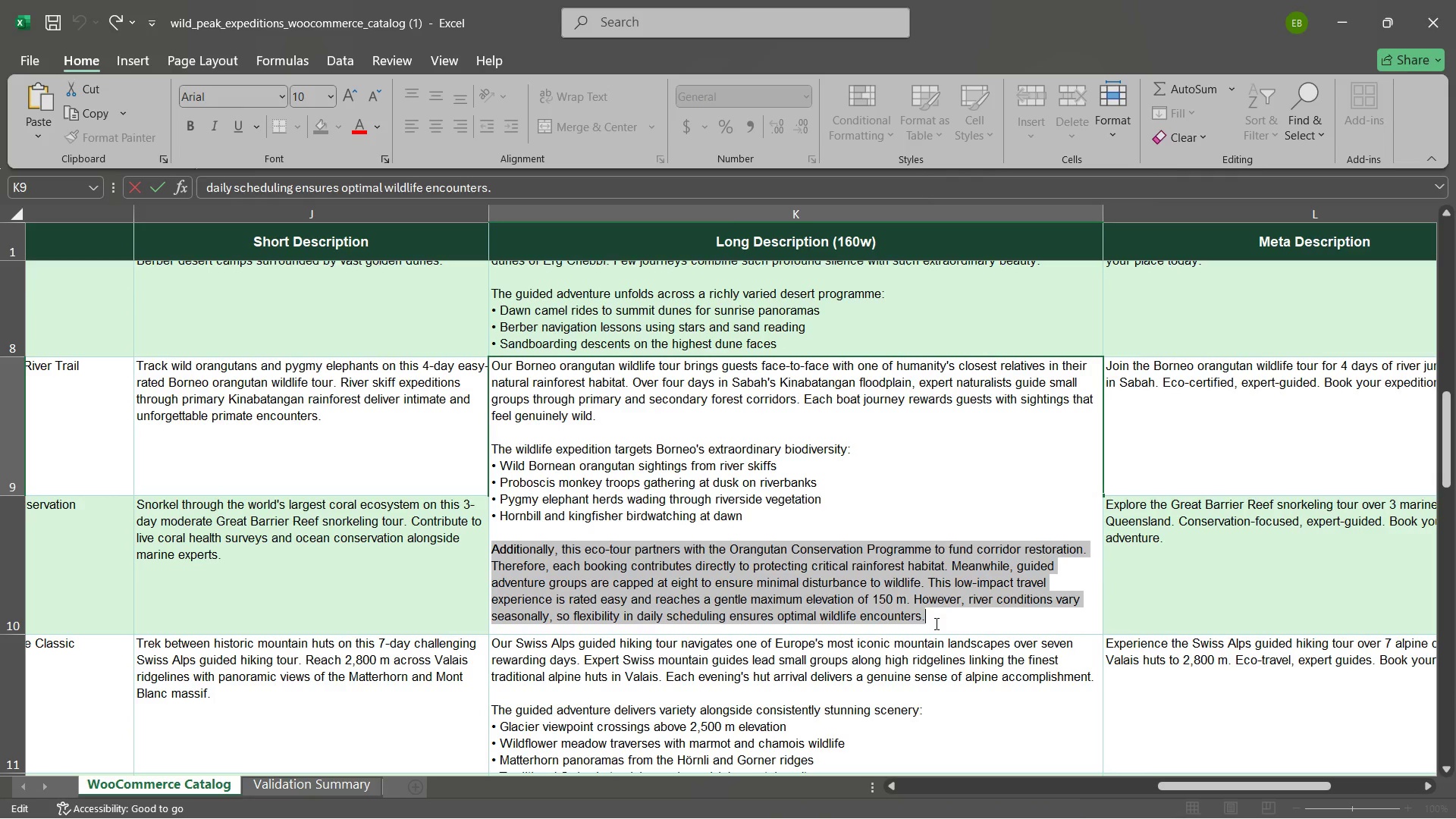 
key(Control+C)
 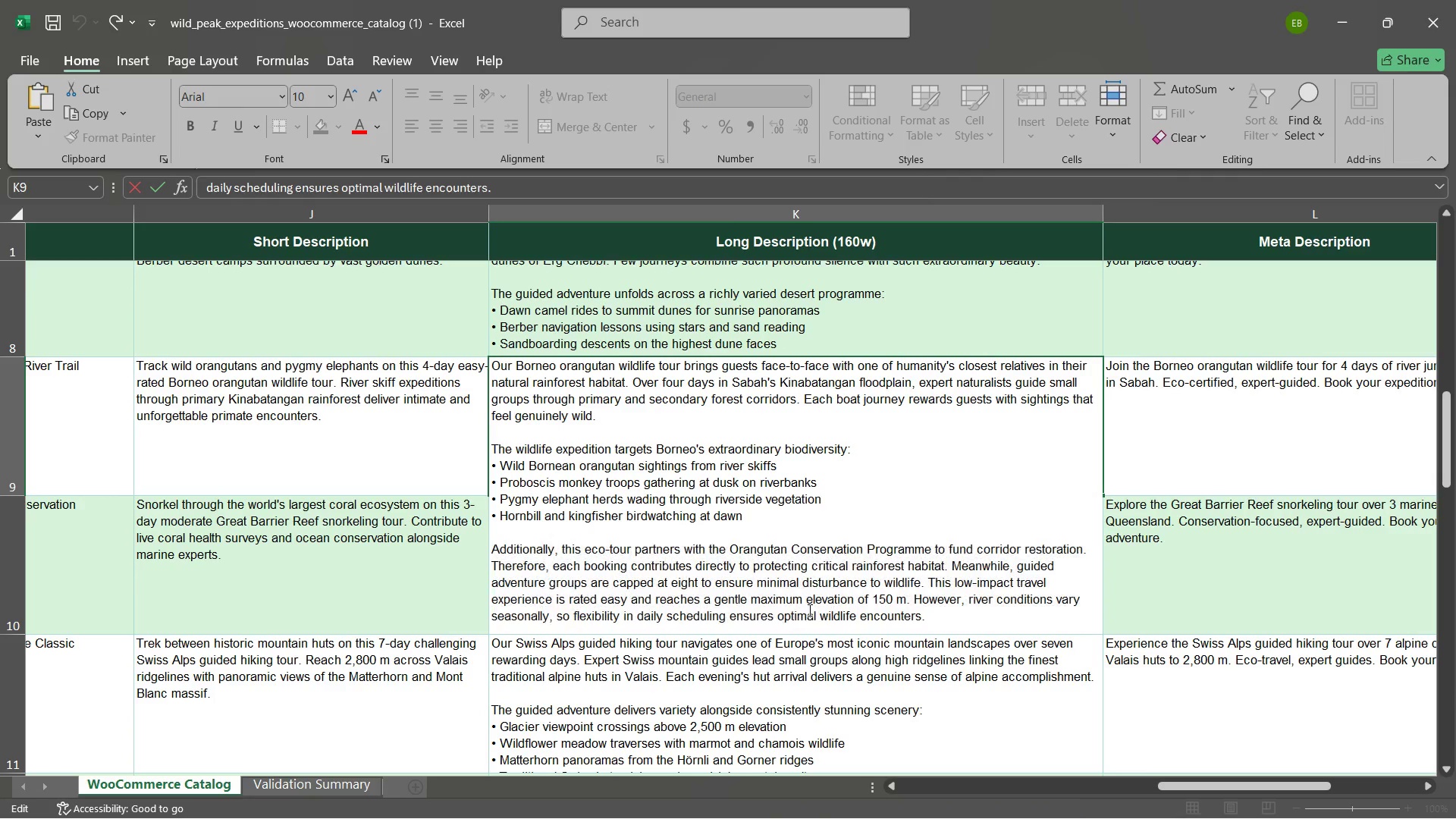 
left_click([808, 610])
 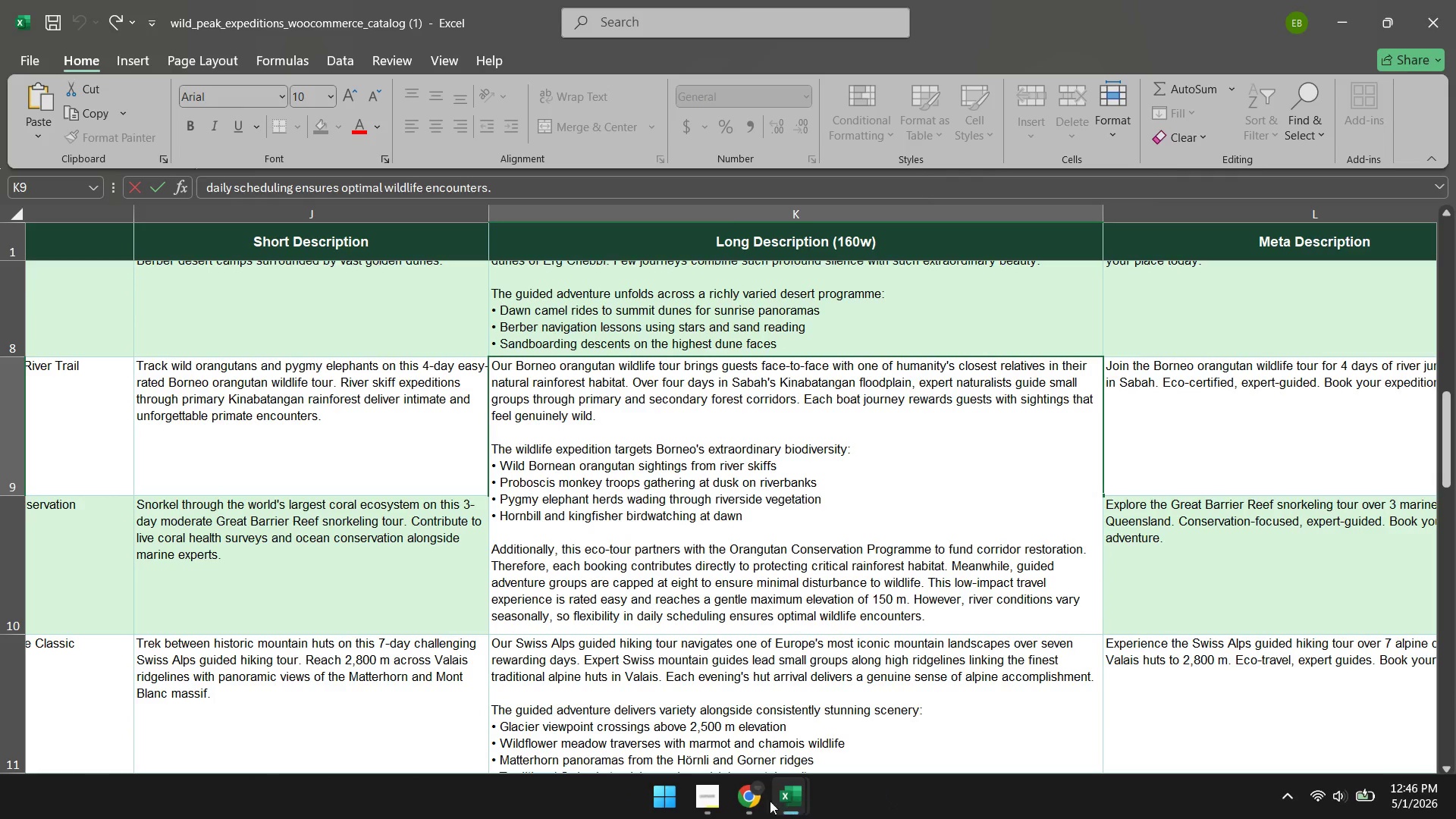 
left_click([756, 801])
 